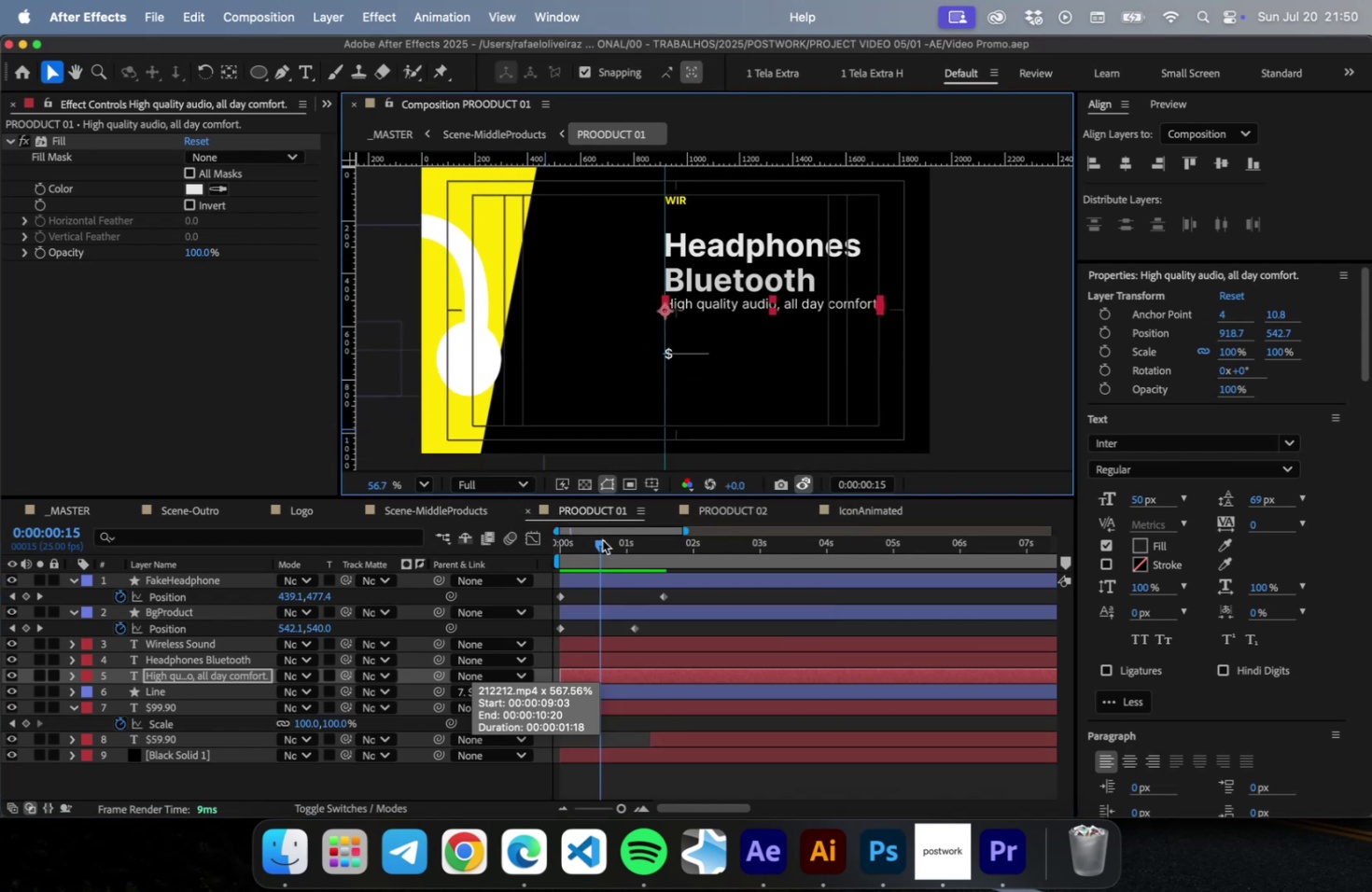 
left_click_drag(start_coordinate=[602, 539], to_coordinate=[658, 540])
 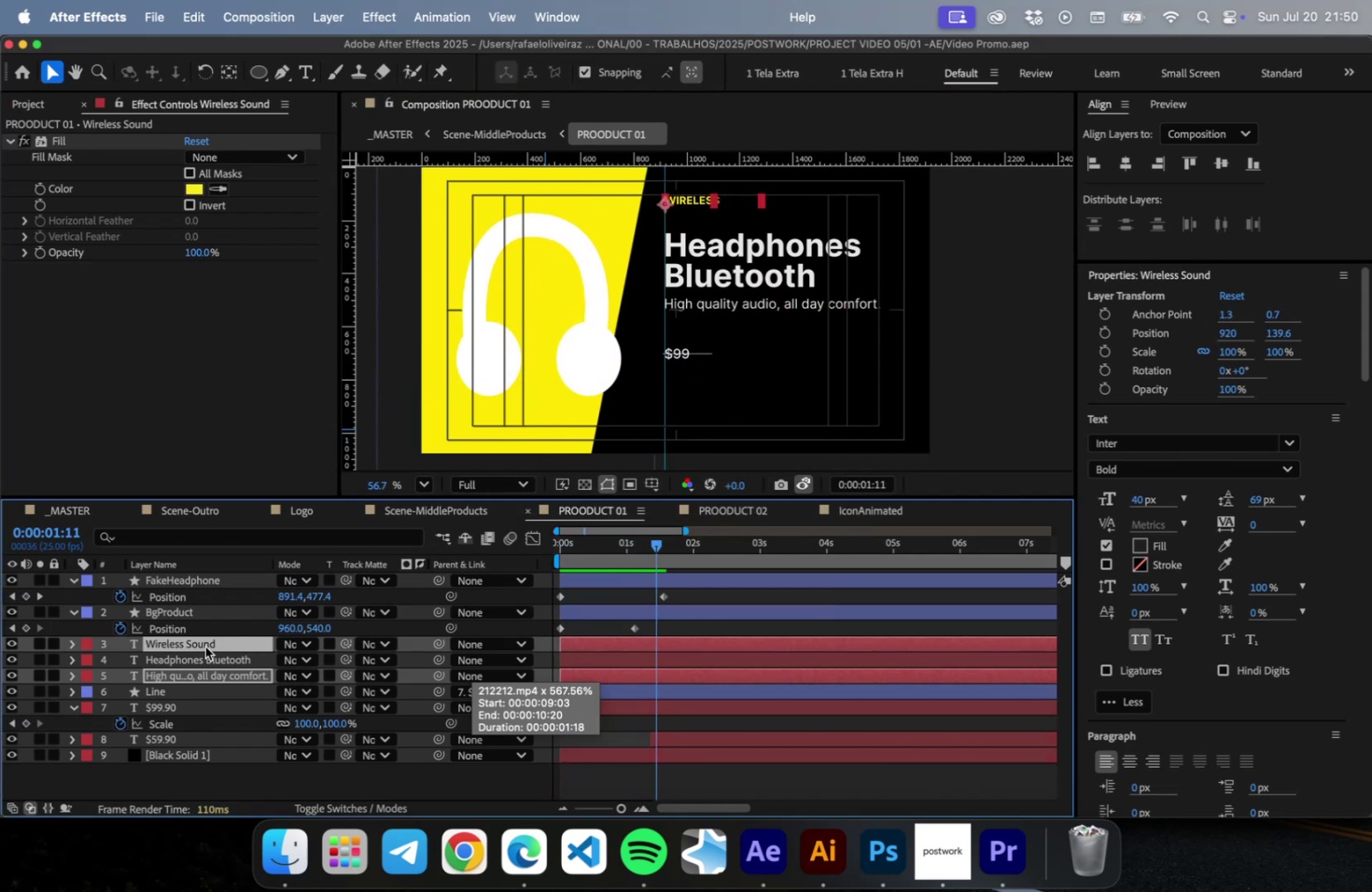 
type(pu)
 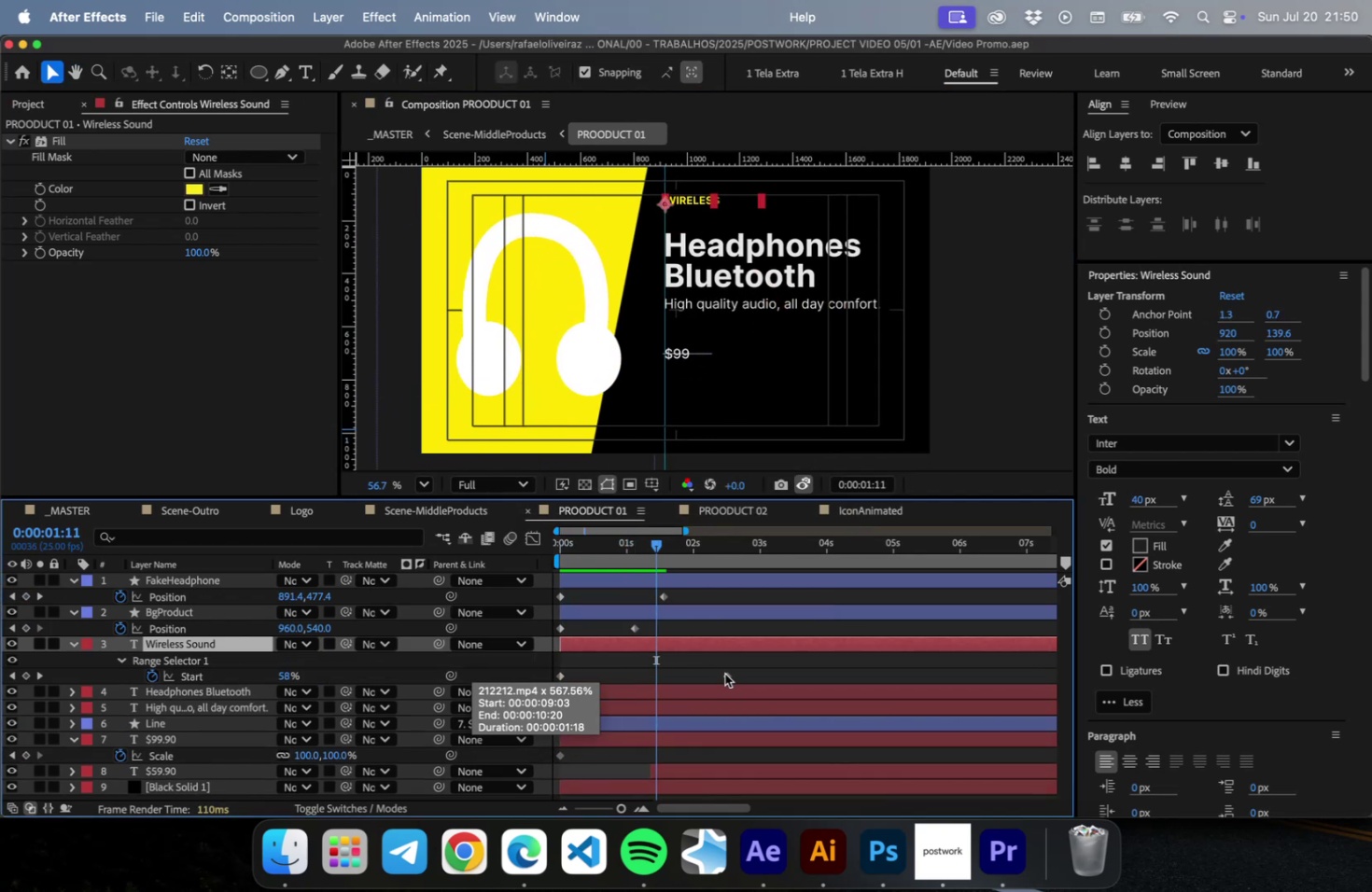 
left_click_drag(start_coordinate=[725, 674], to_coordinate=[651, 692])
 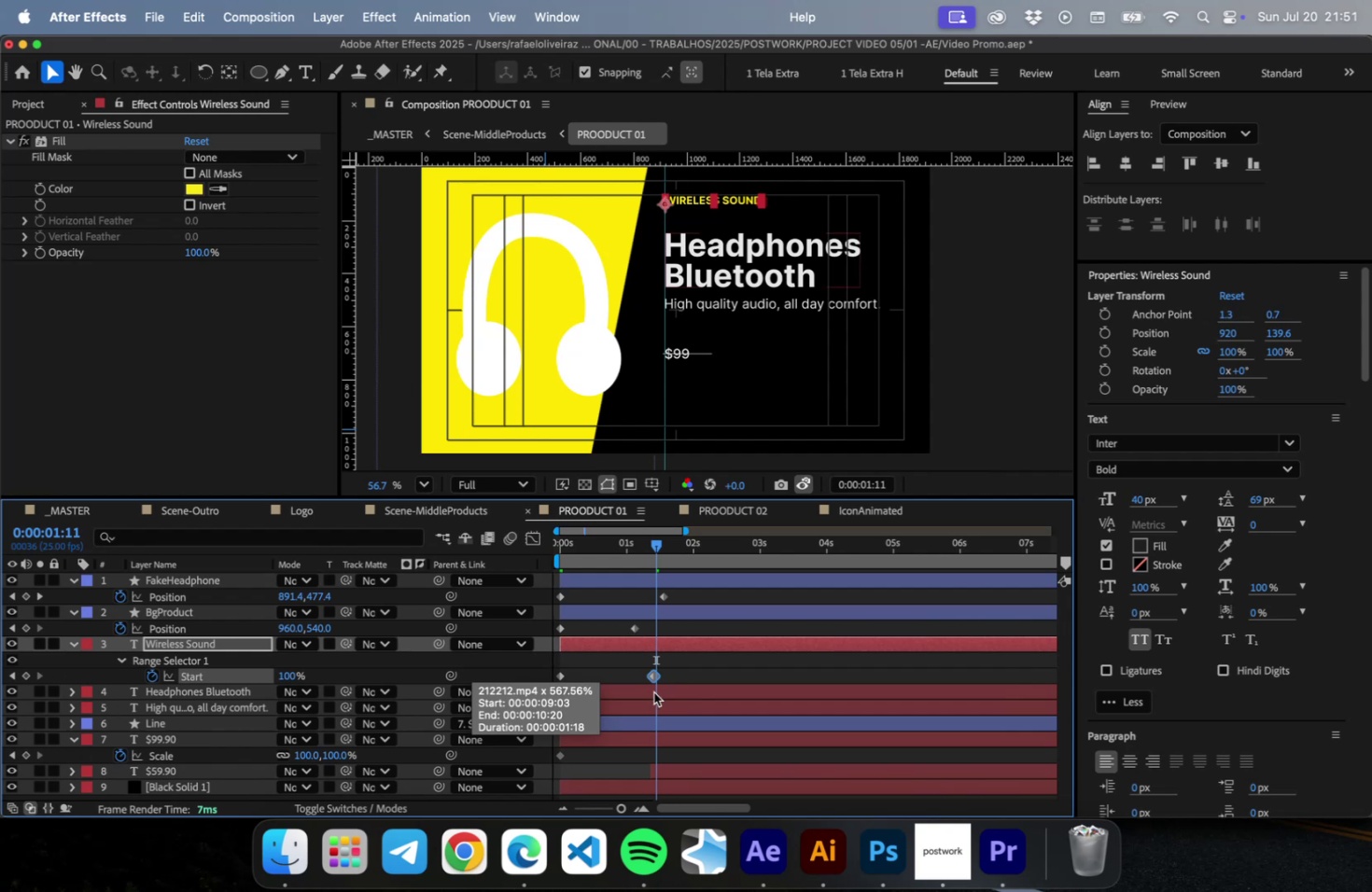 
key(F9)
 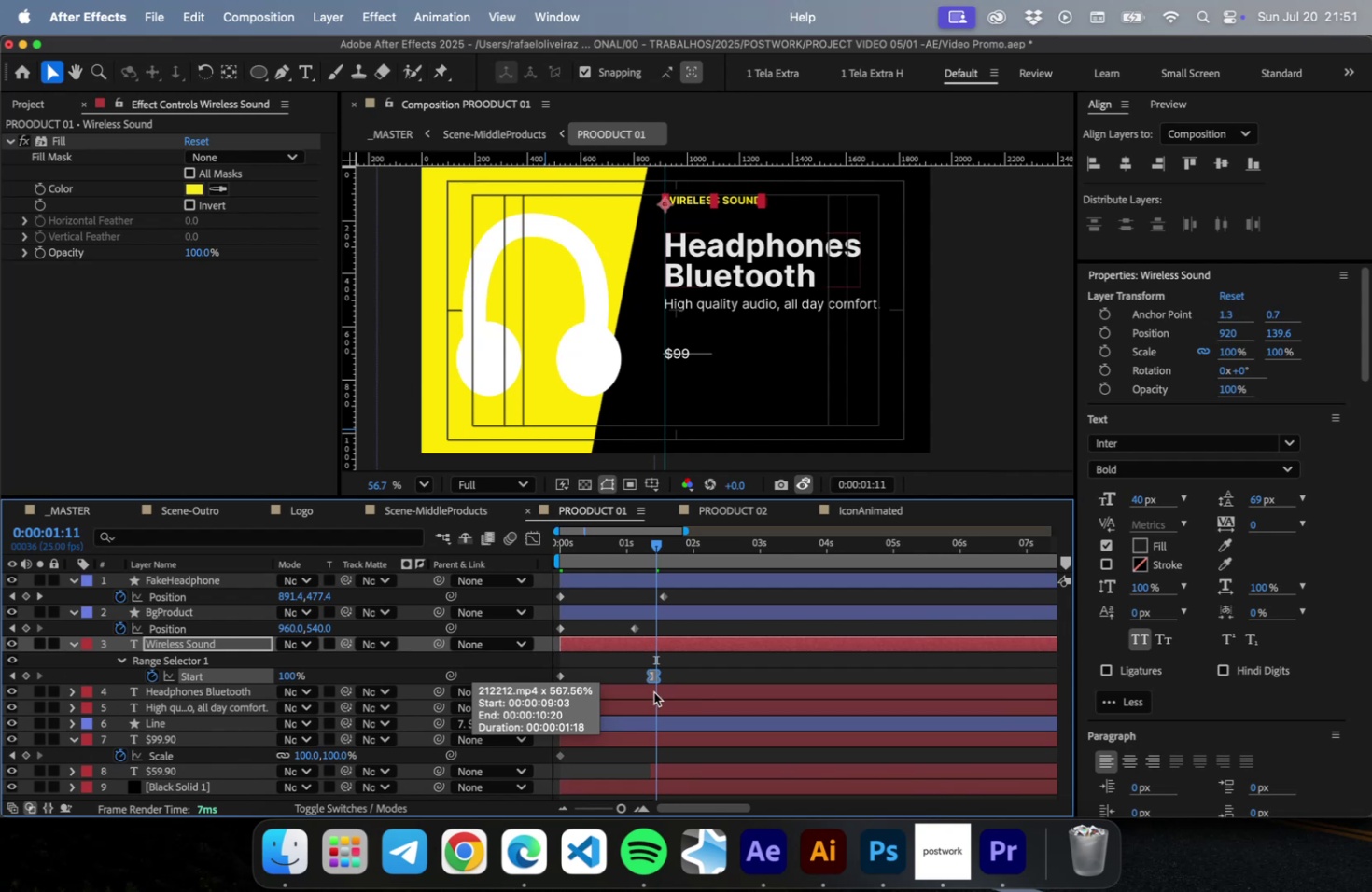 
key(Meta+CommandLeft)
 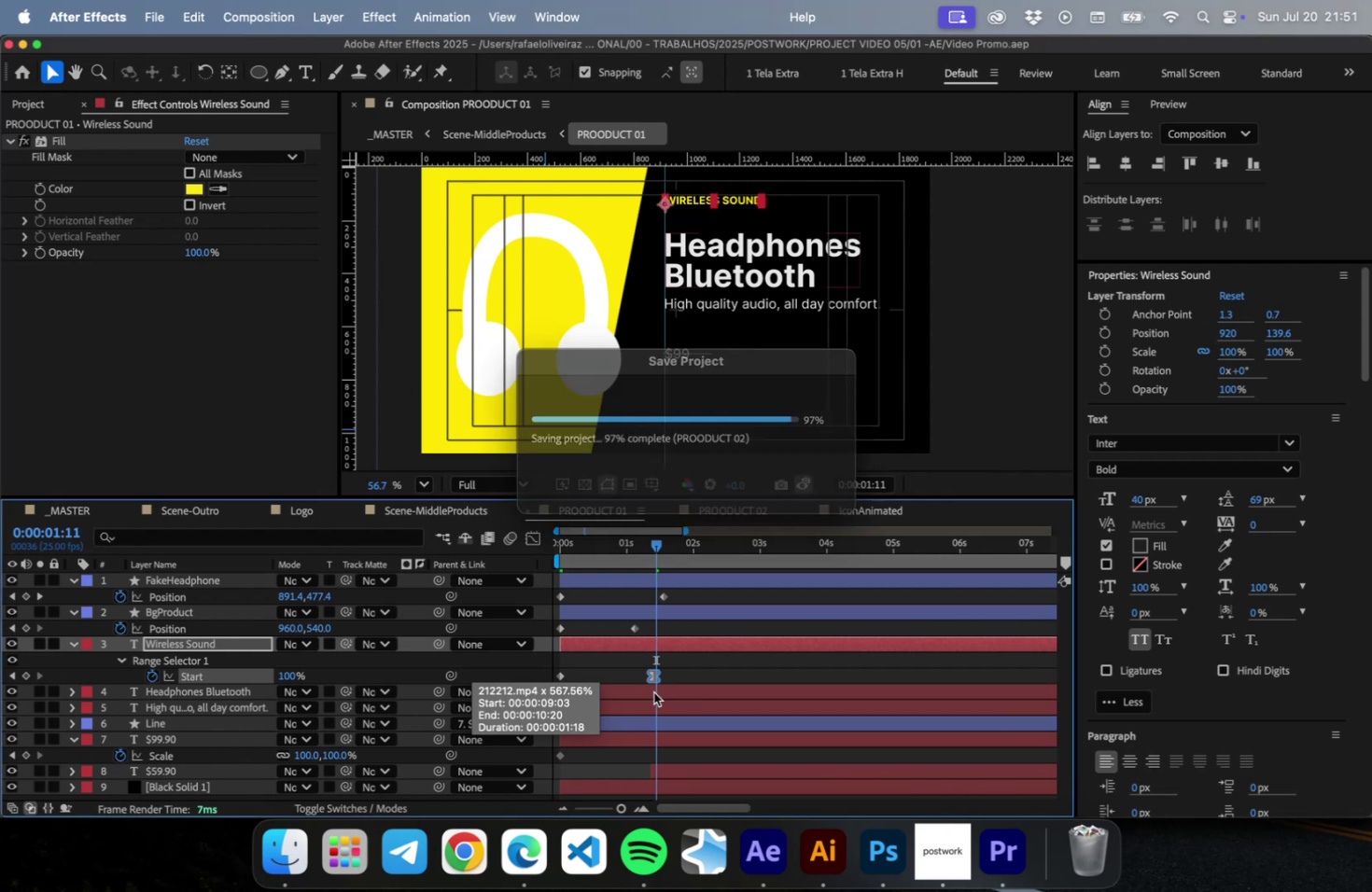 
key(Meta+S)
 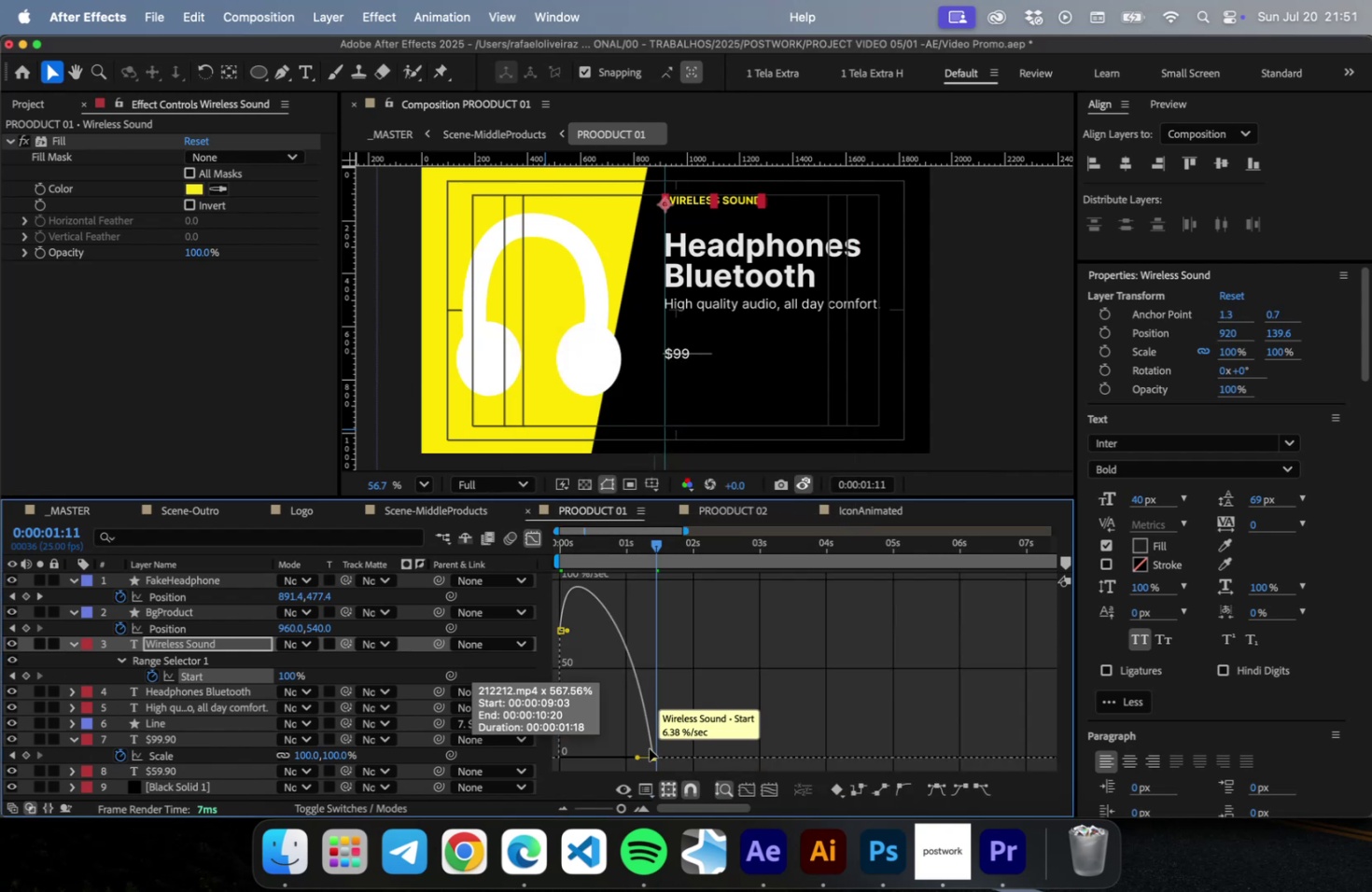 
left_click_drag(start_coordinate=[638, 758], to_coordinate=[613, 760])
 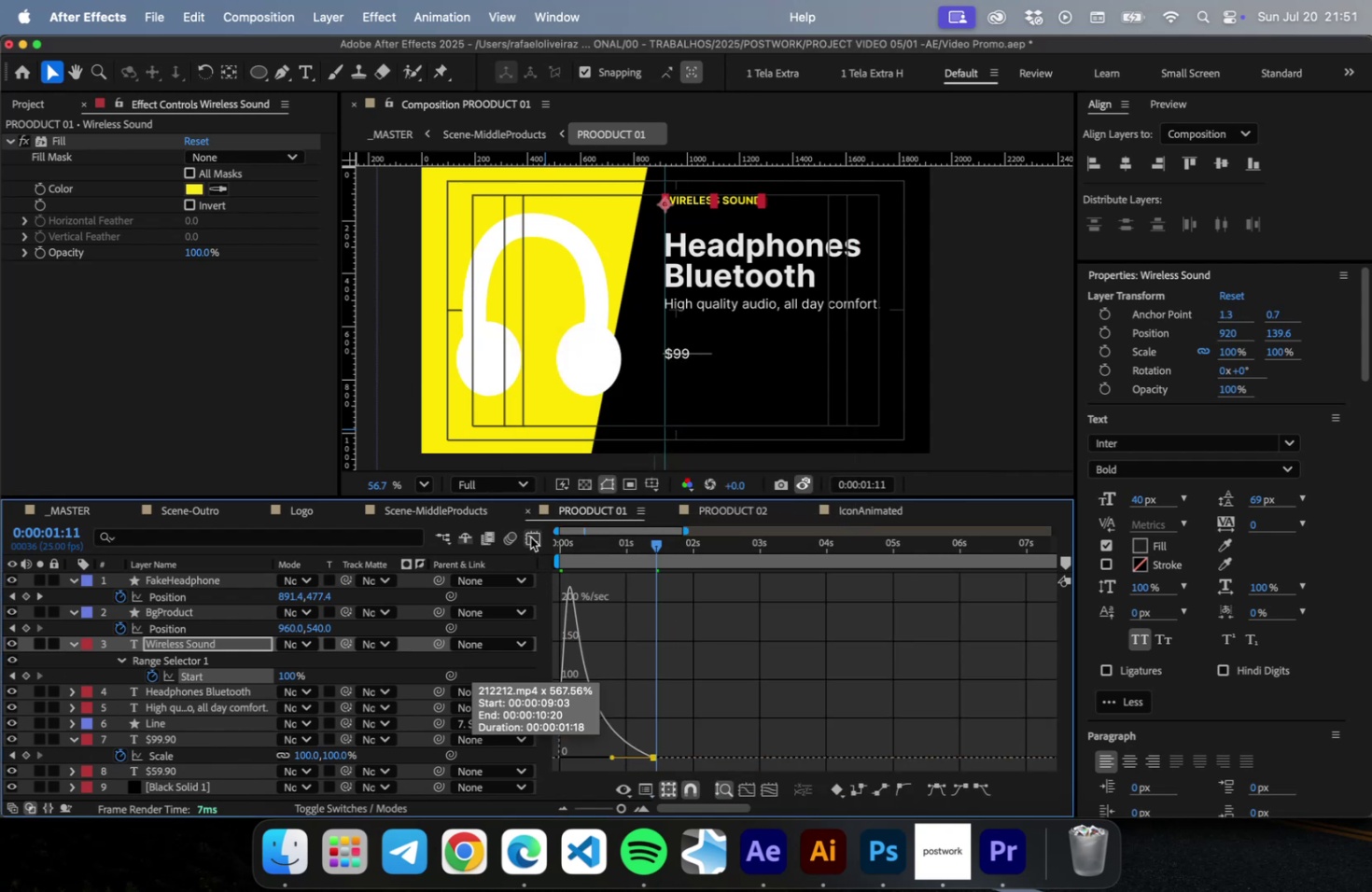 
left_click([530, 537])
 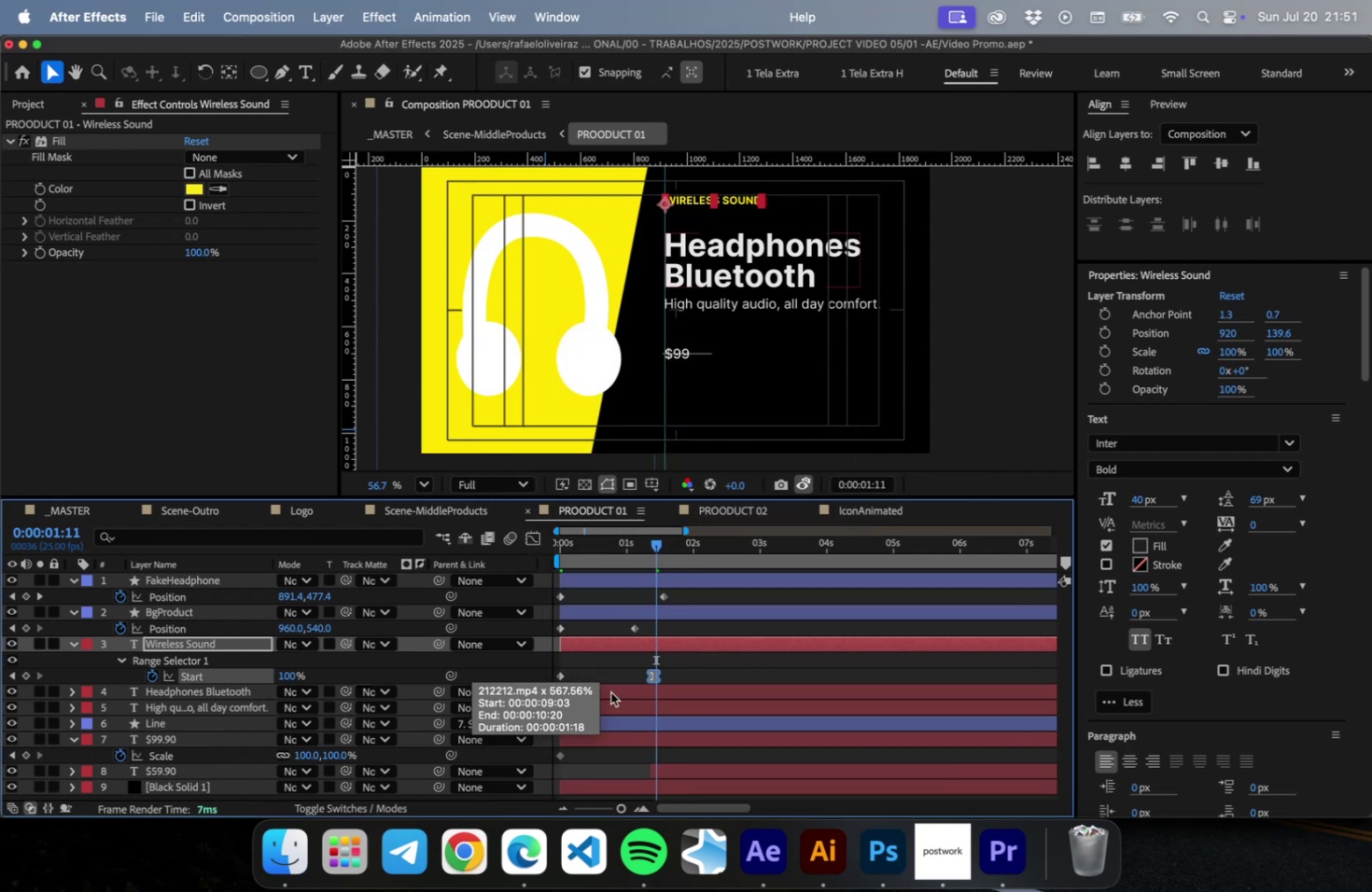 
left_click([710, 666])
 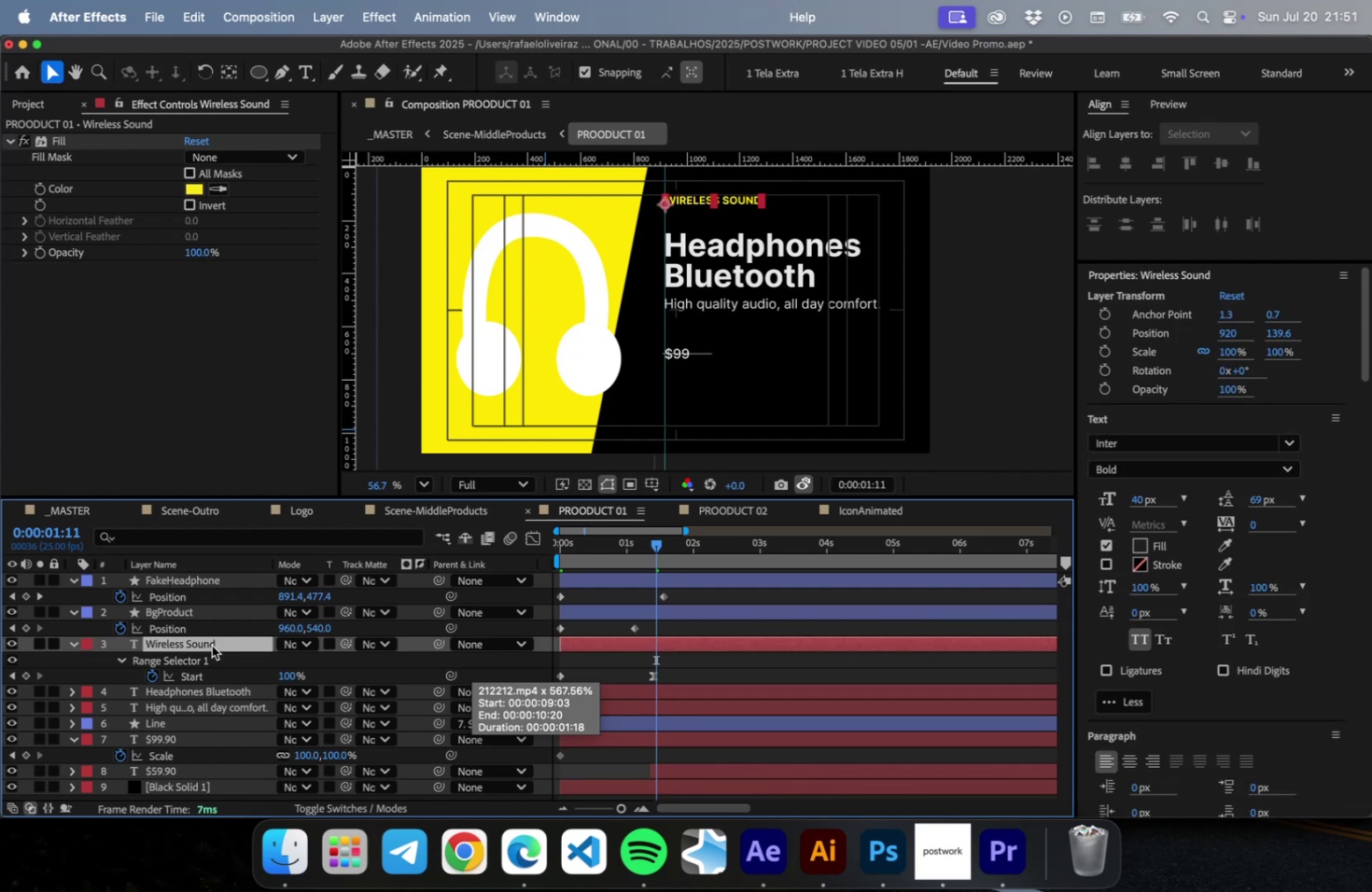 
left_click([212, 645])
 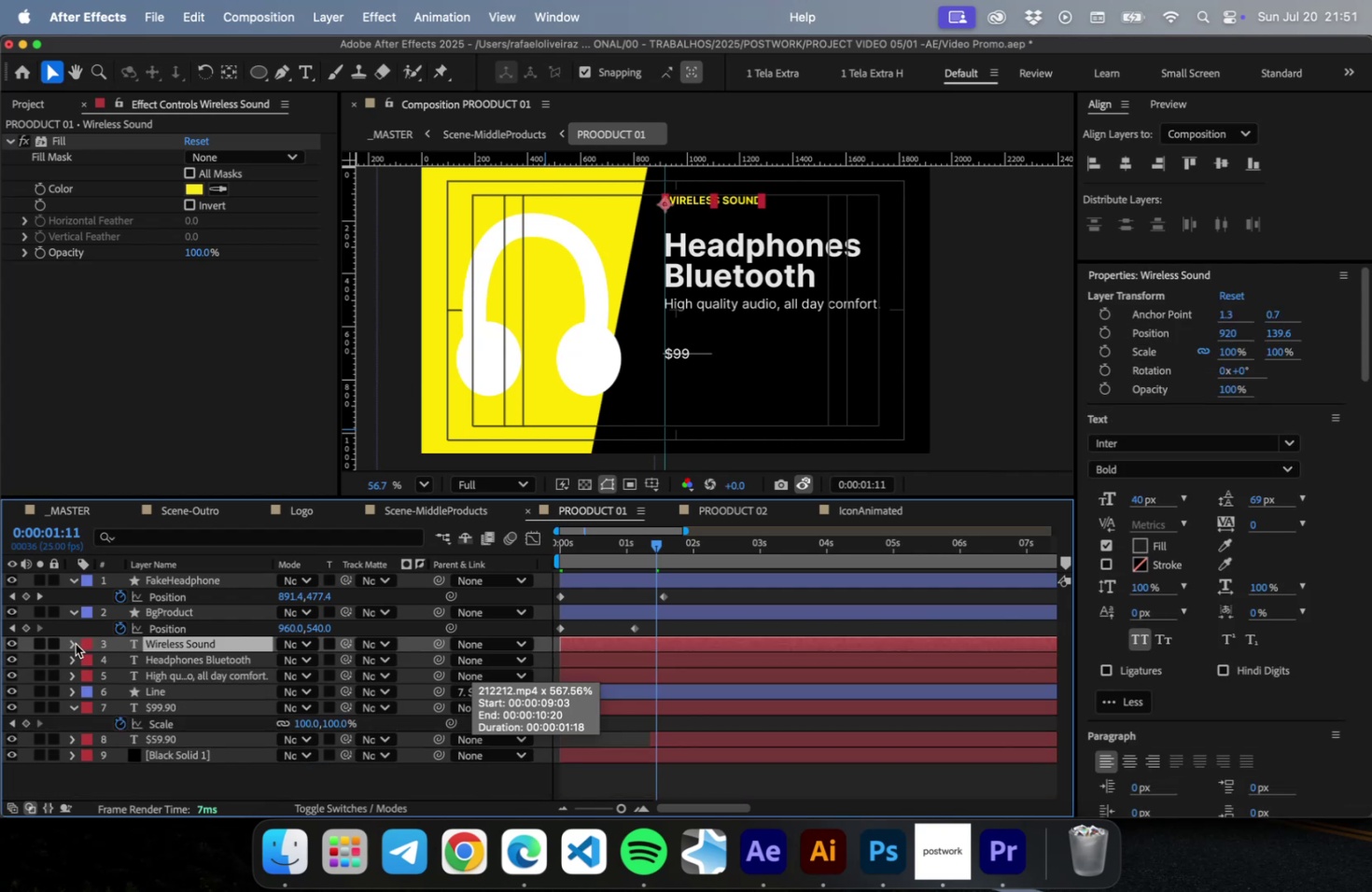 
double_click([76, 643])
 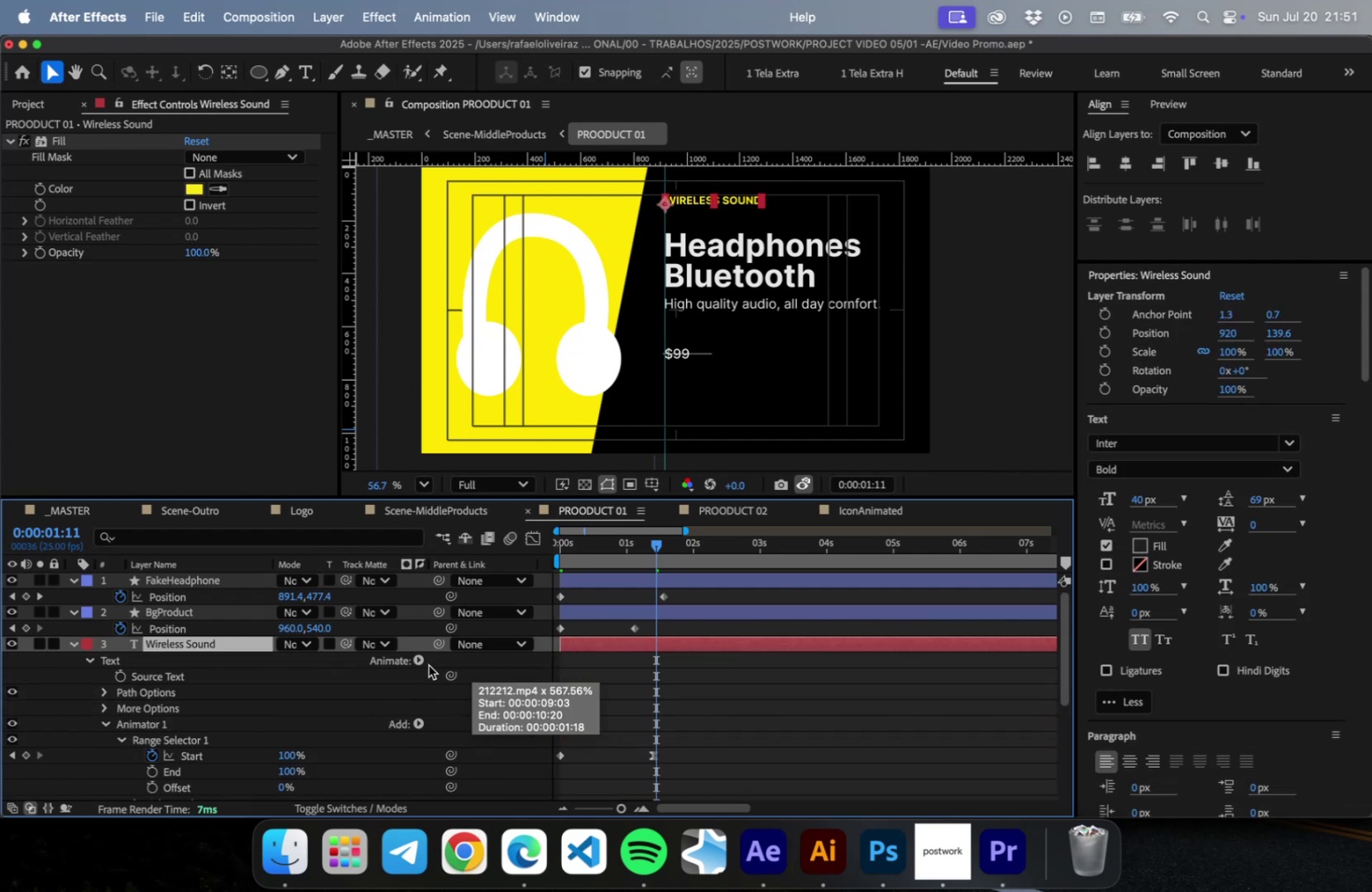 
mouse_move([439, 641])
 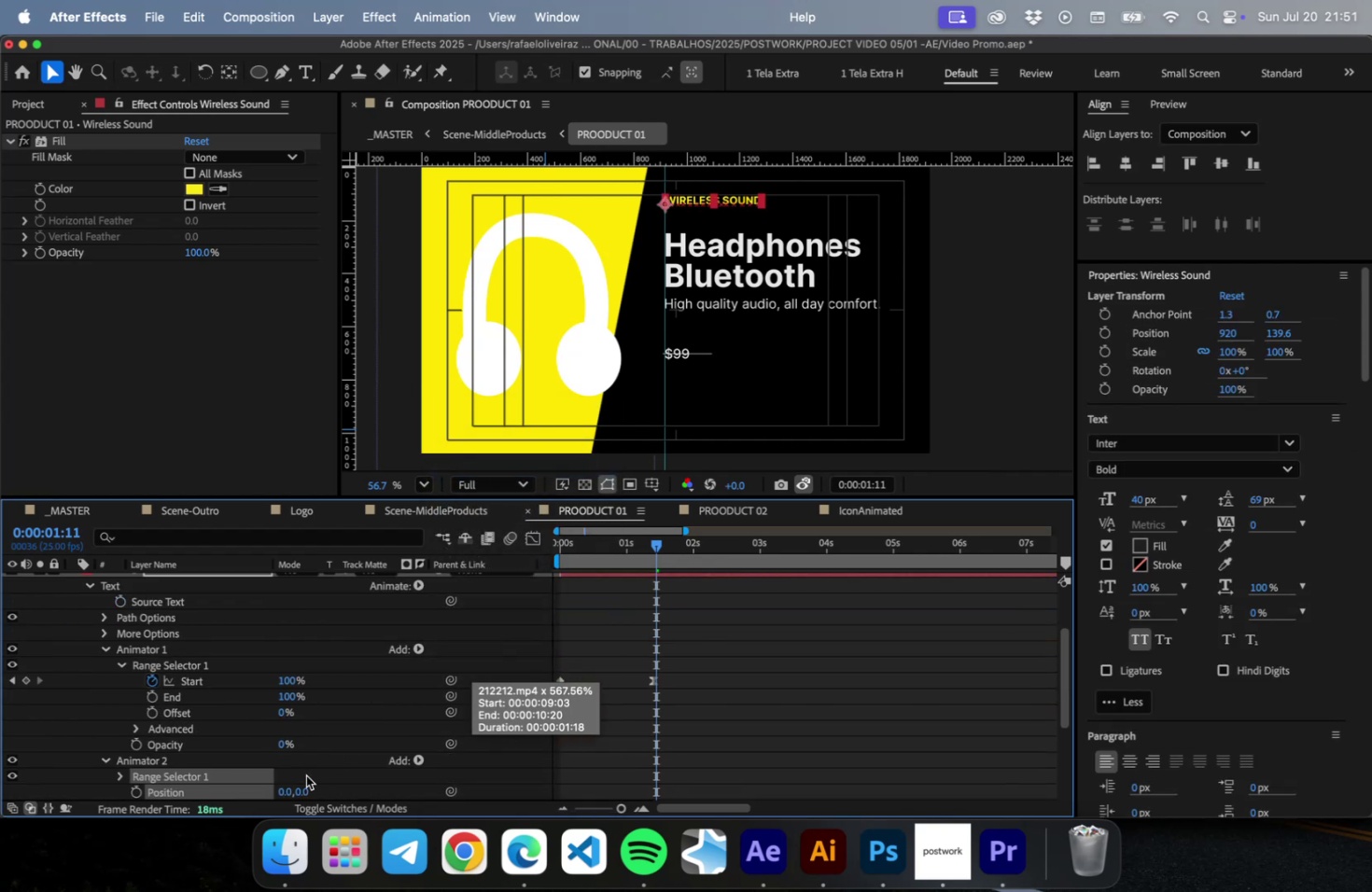 
left_click_drag(start_coordinate=[287, 791], to_coordinate=[345, 791])
 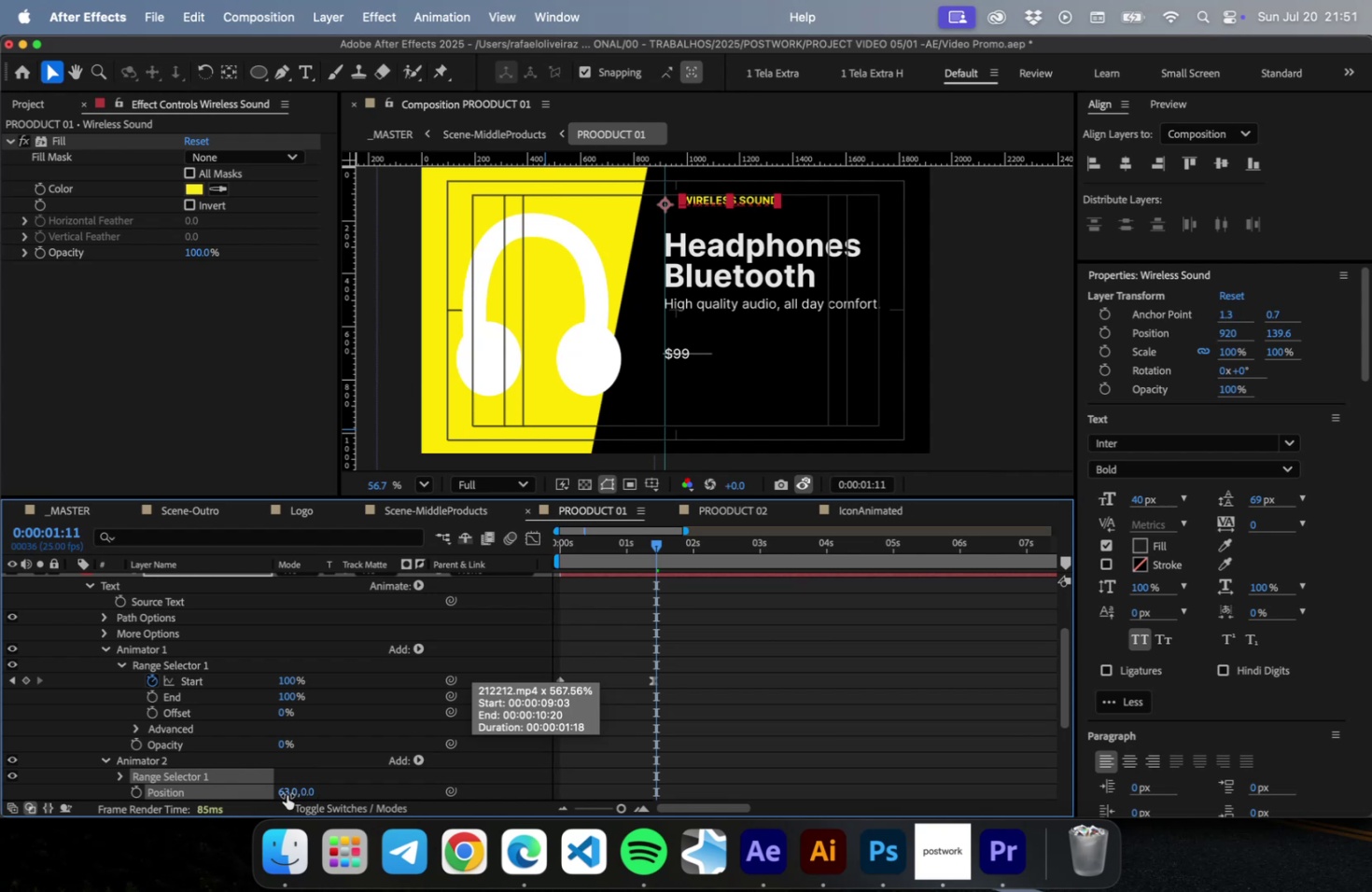 
left_click([287, 794])
 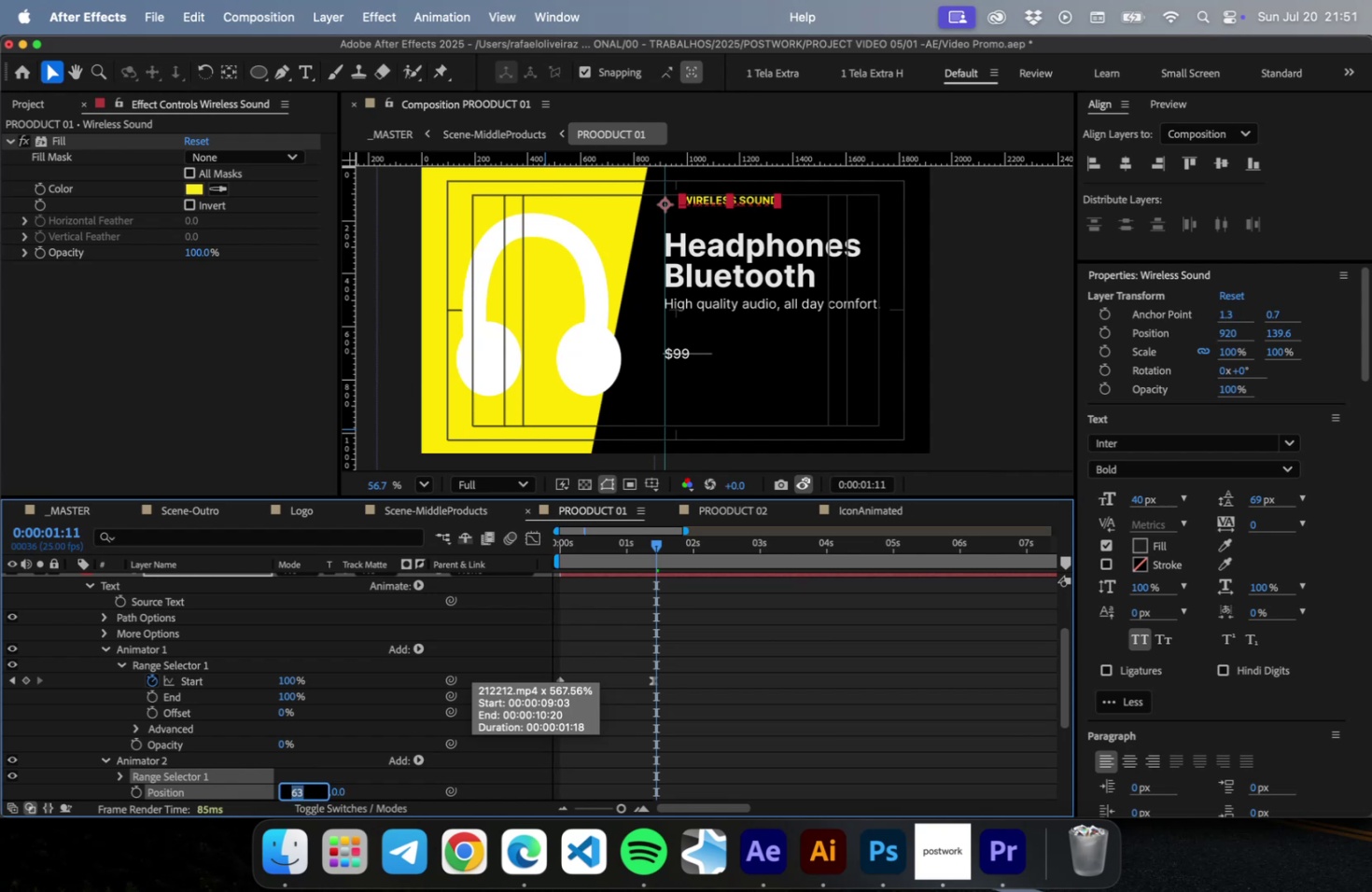 
type(65)
 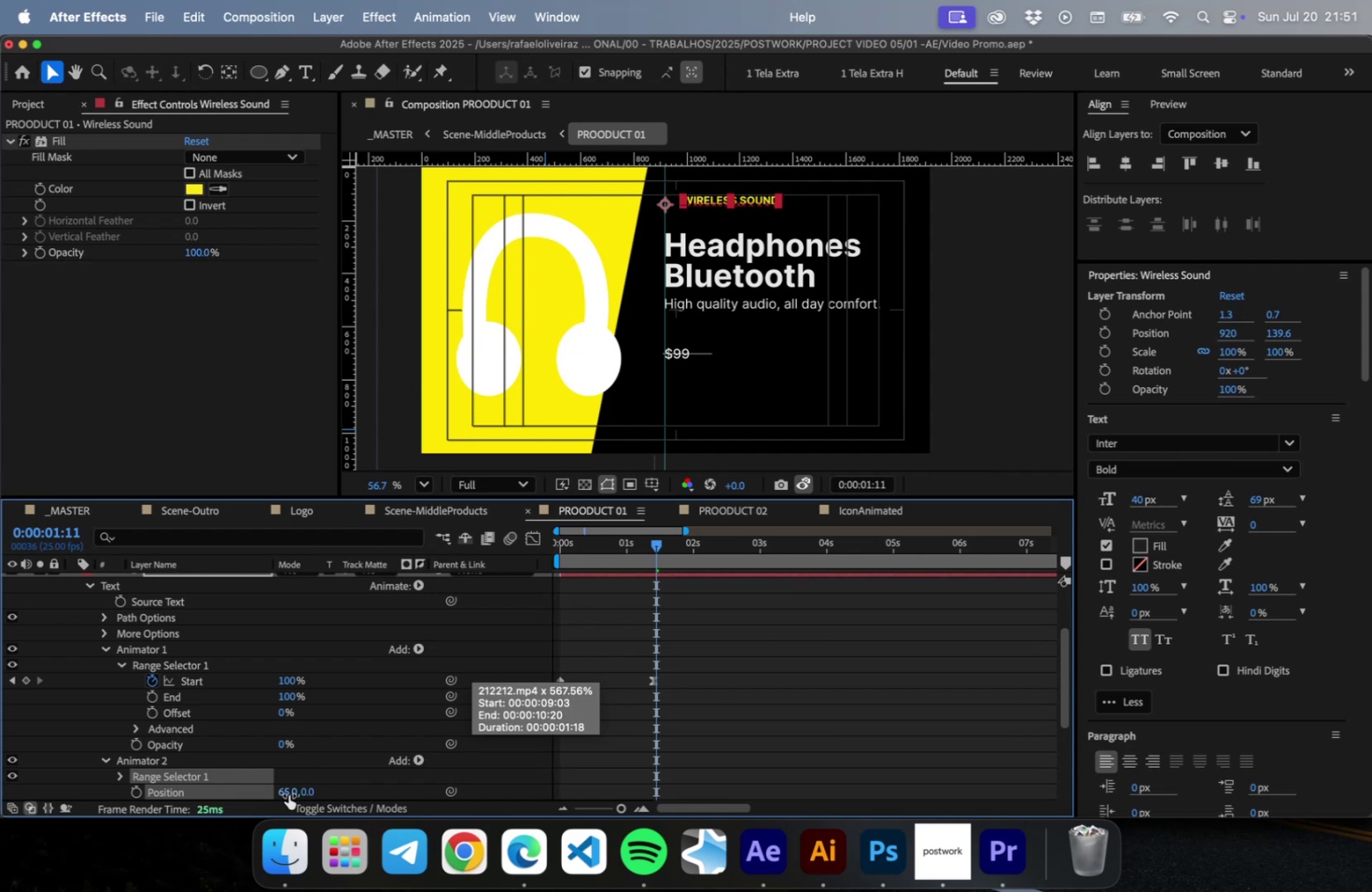 
key(Enter)
 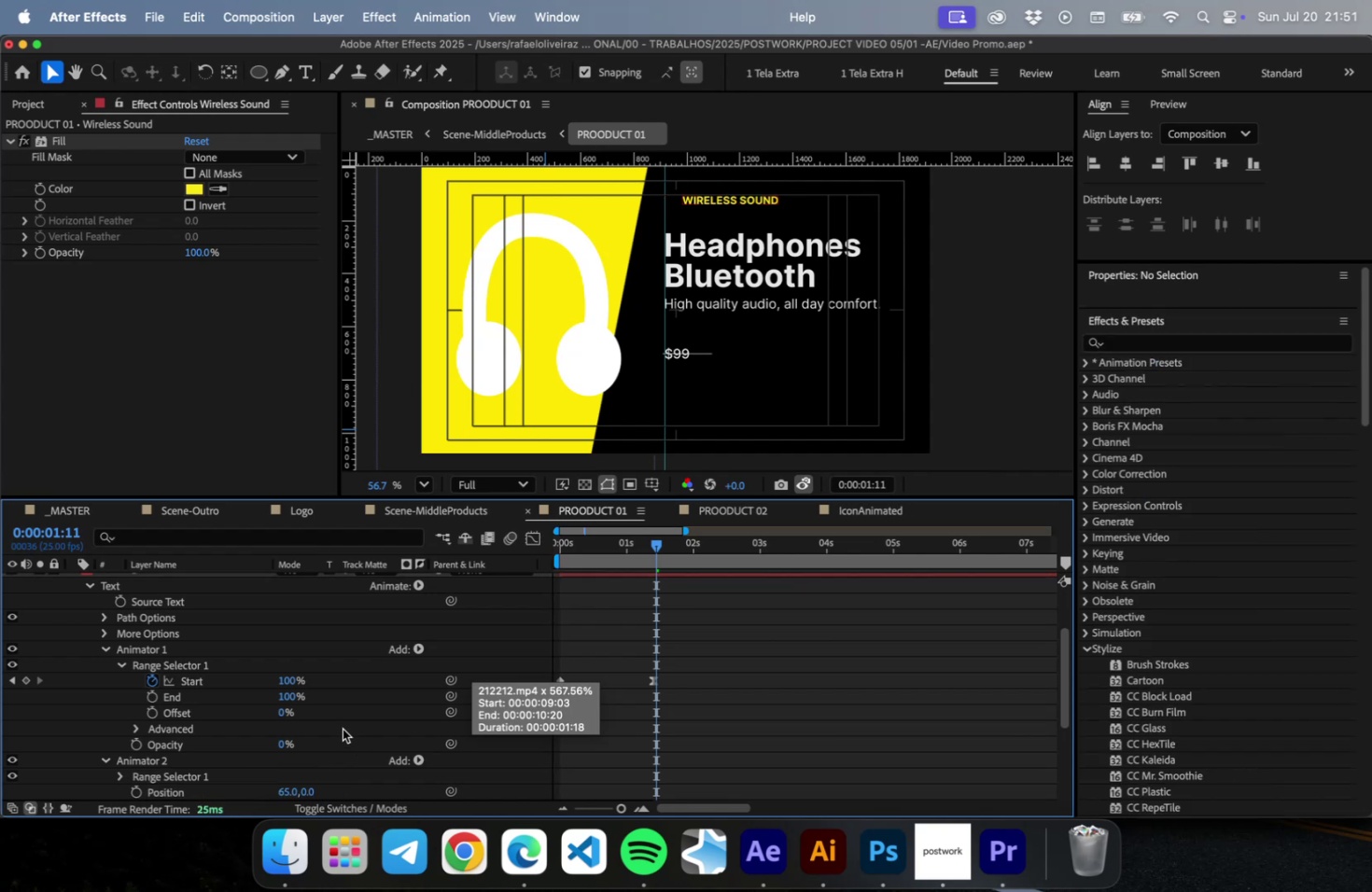 
left_click([343, 728])
 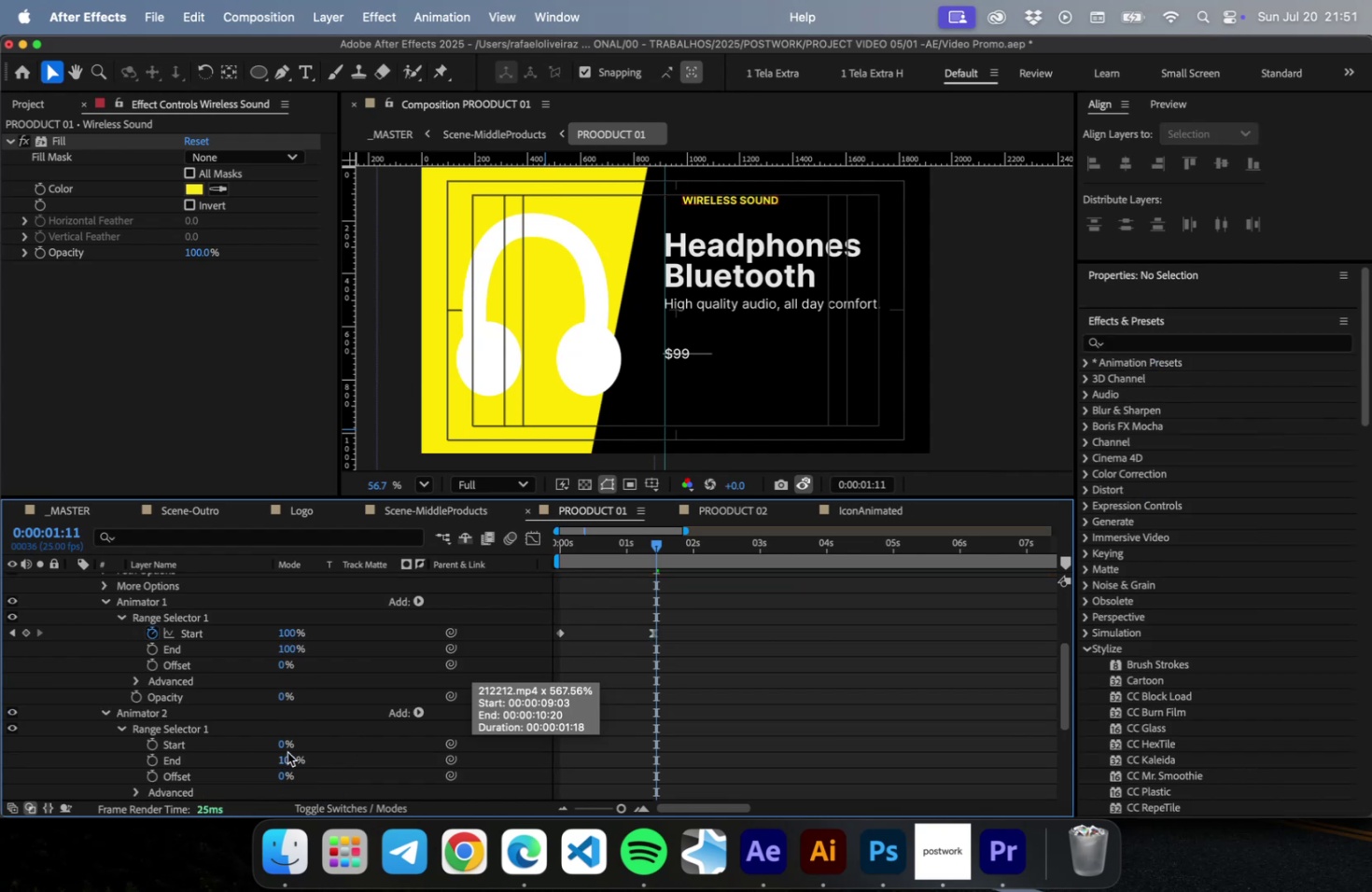 
left_click_drag(start_coordinate=[282, 742], to_coordinate=[177, 751])
 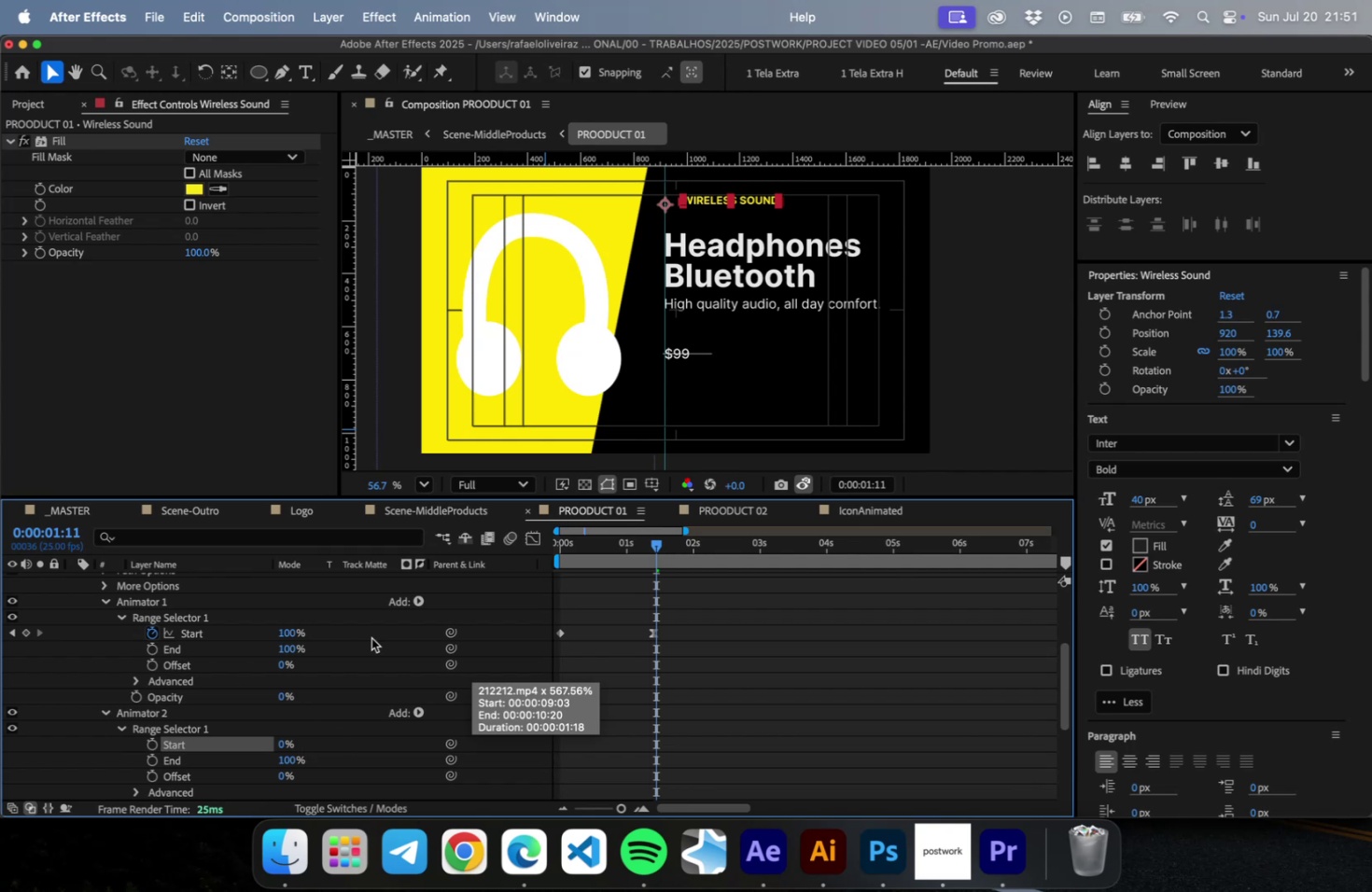 
scroll: coordinate [270, 742], scroll_direction: down, amount: 4.0
 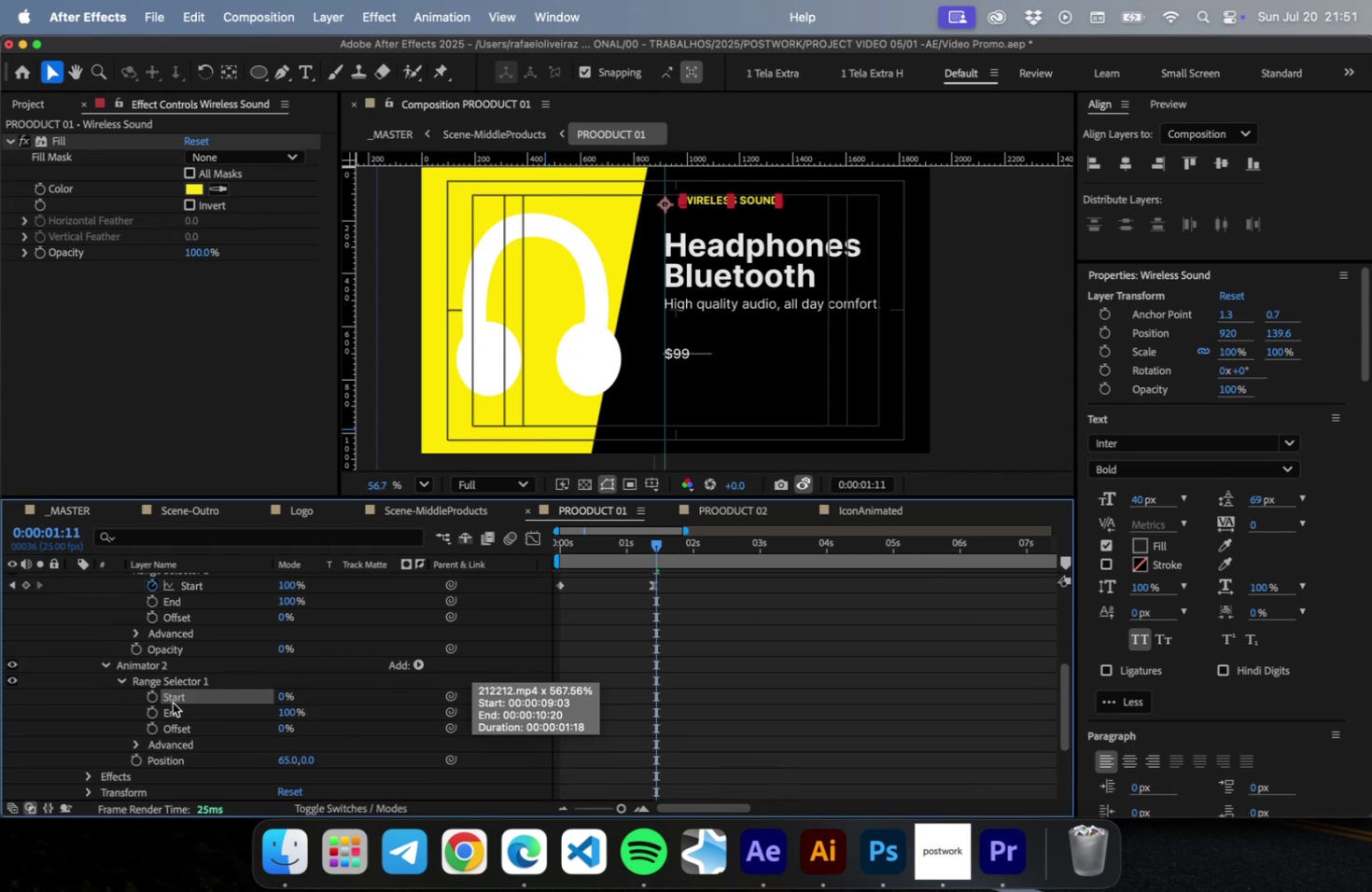 
left_click([157, 700])
 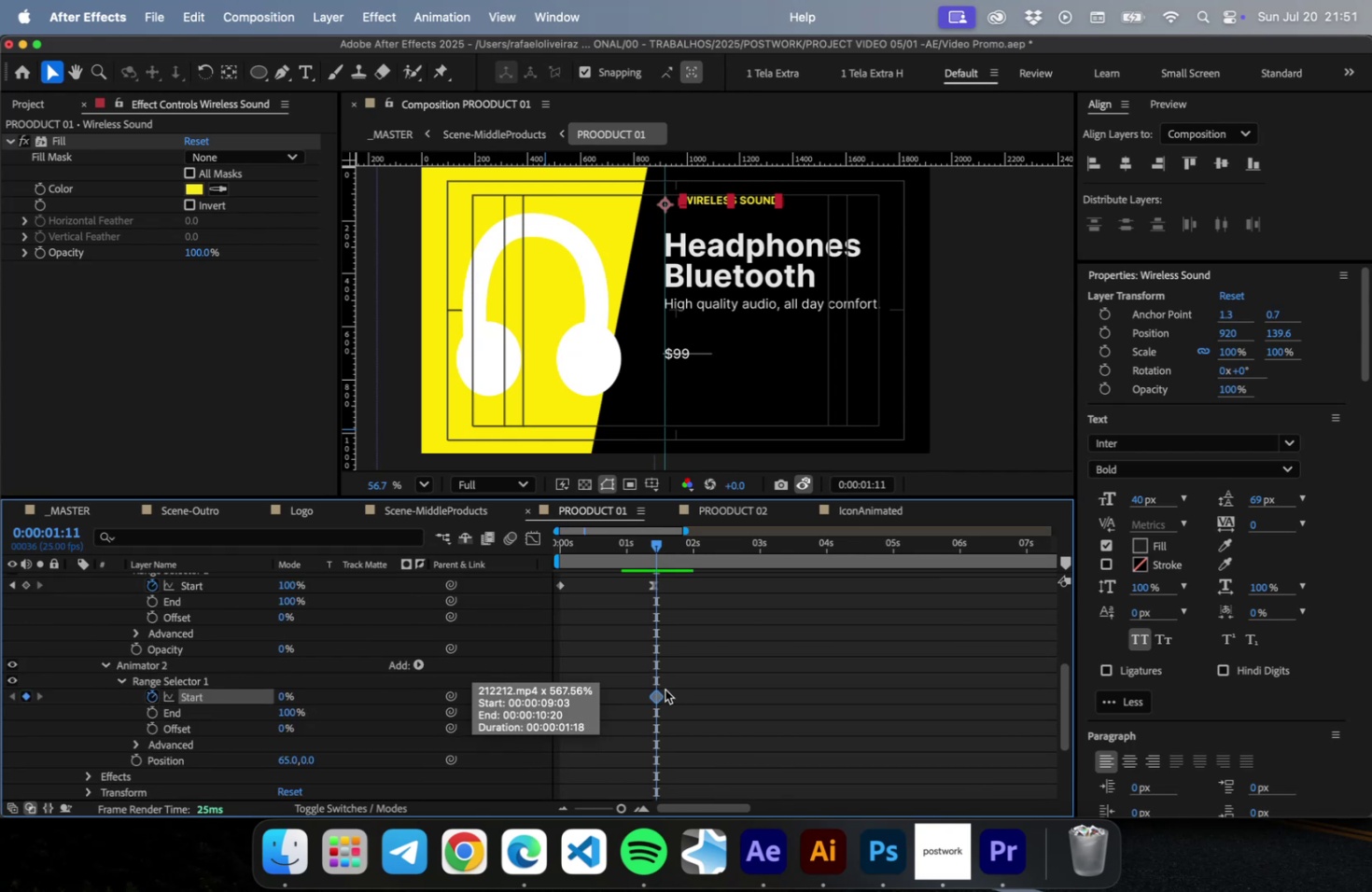 
left_click_drag(start_coordinate=[652, 697], to_coordinate=[601, 701])
 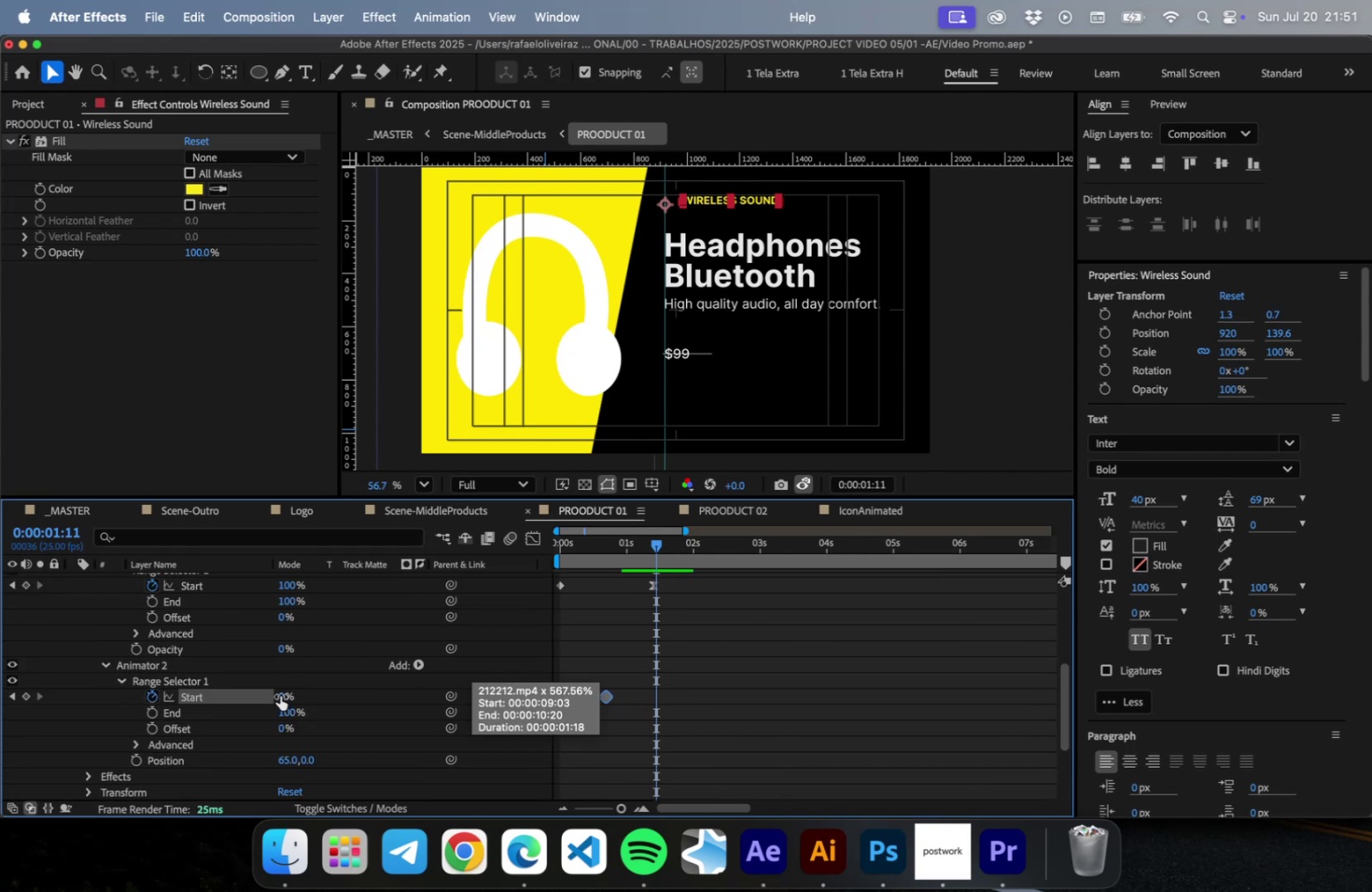 
left_click_drag(start_coordinate=[280, 695], to_coordinate=[466, 696])
 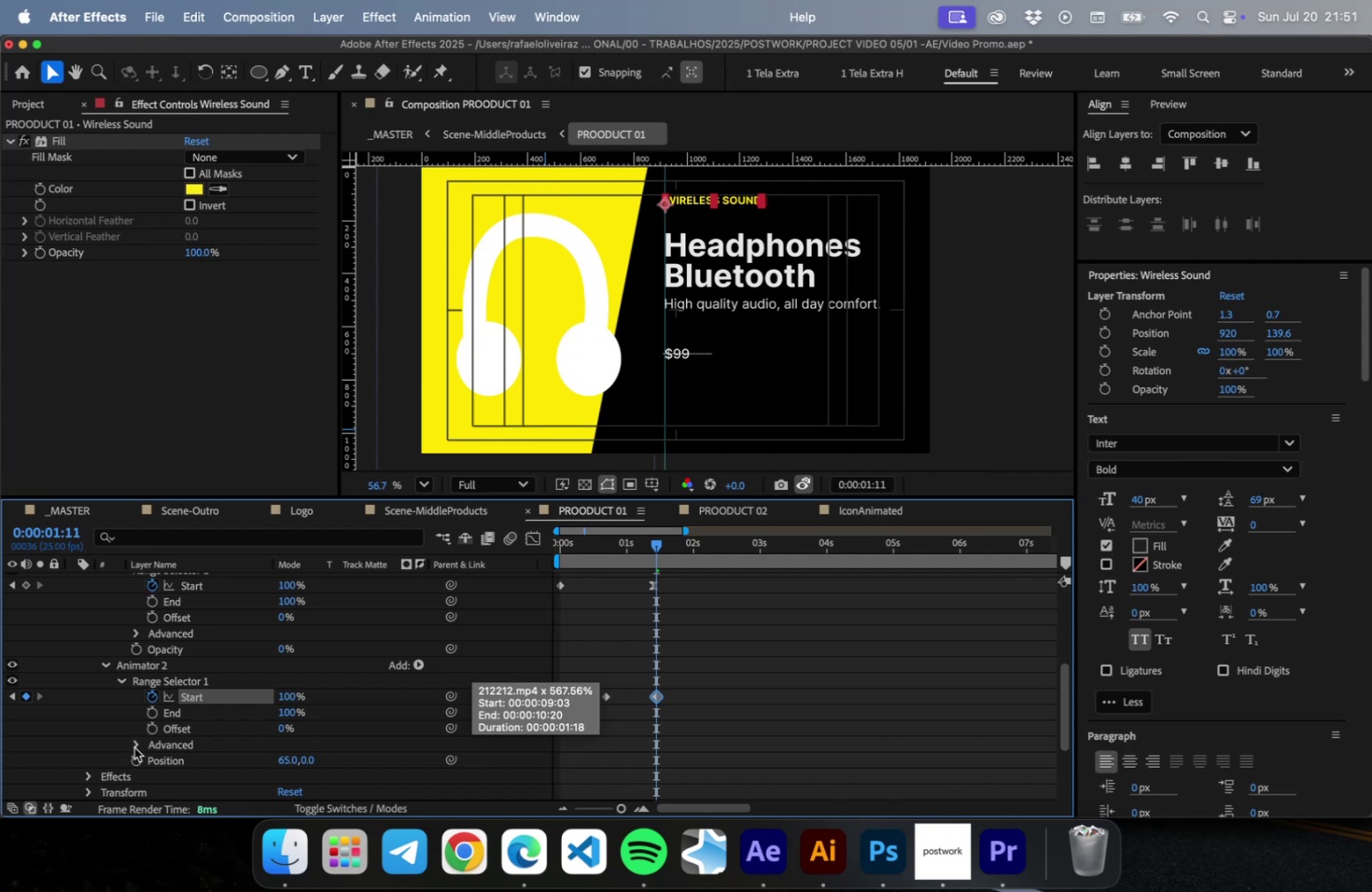 
left_click([134, 746])
 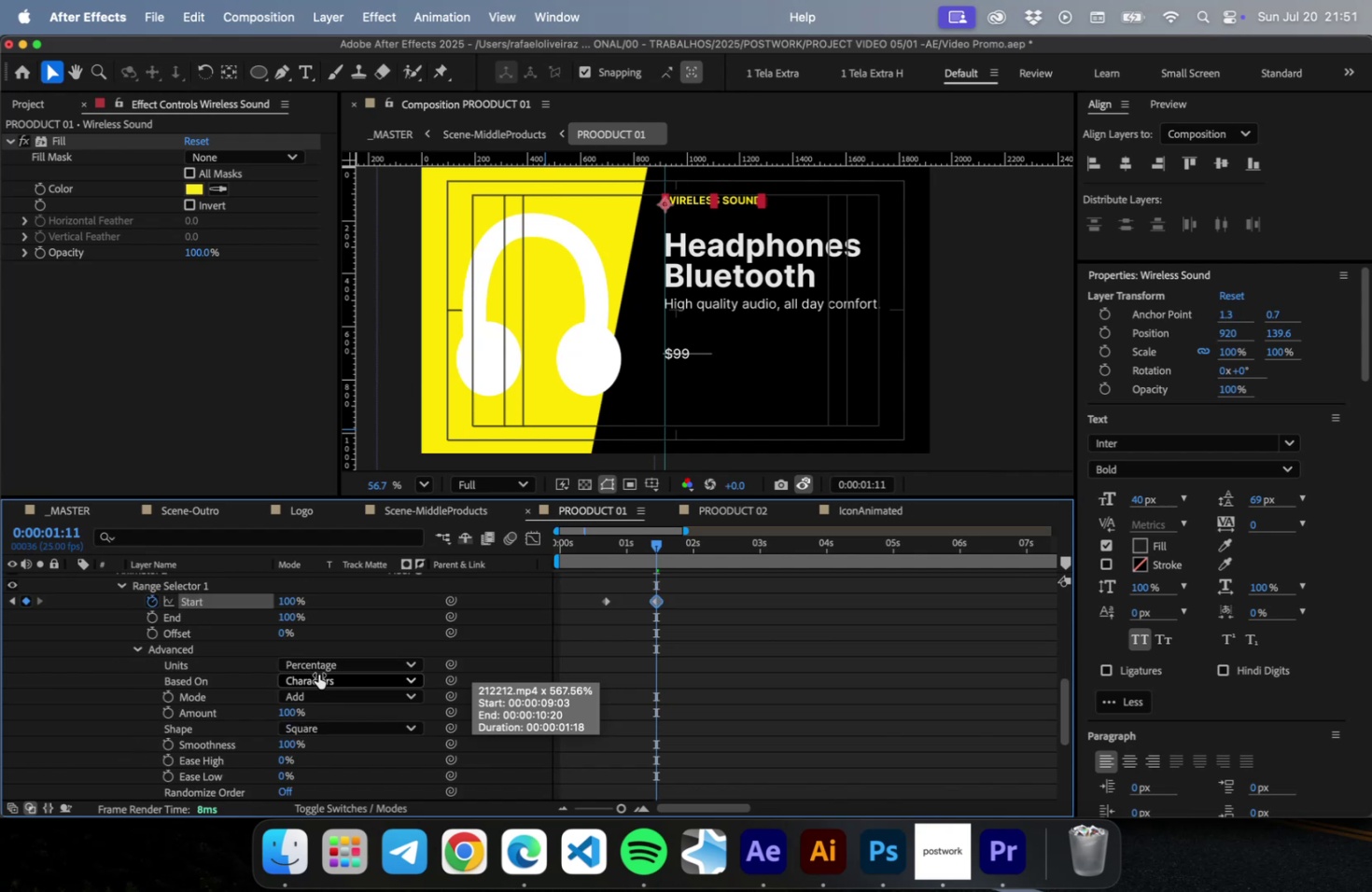 
mouse_move([343, 695])
 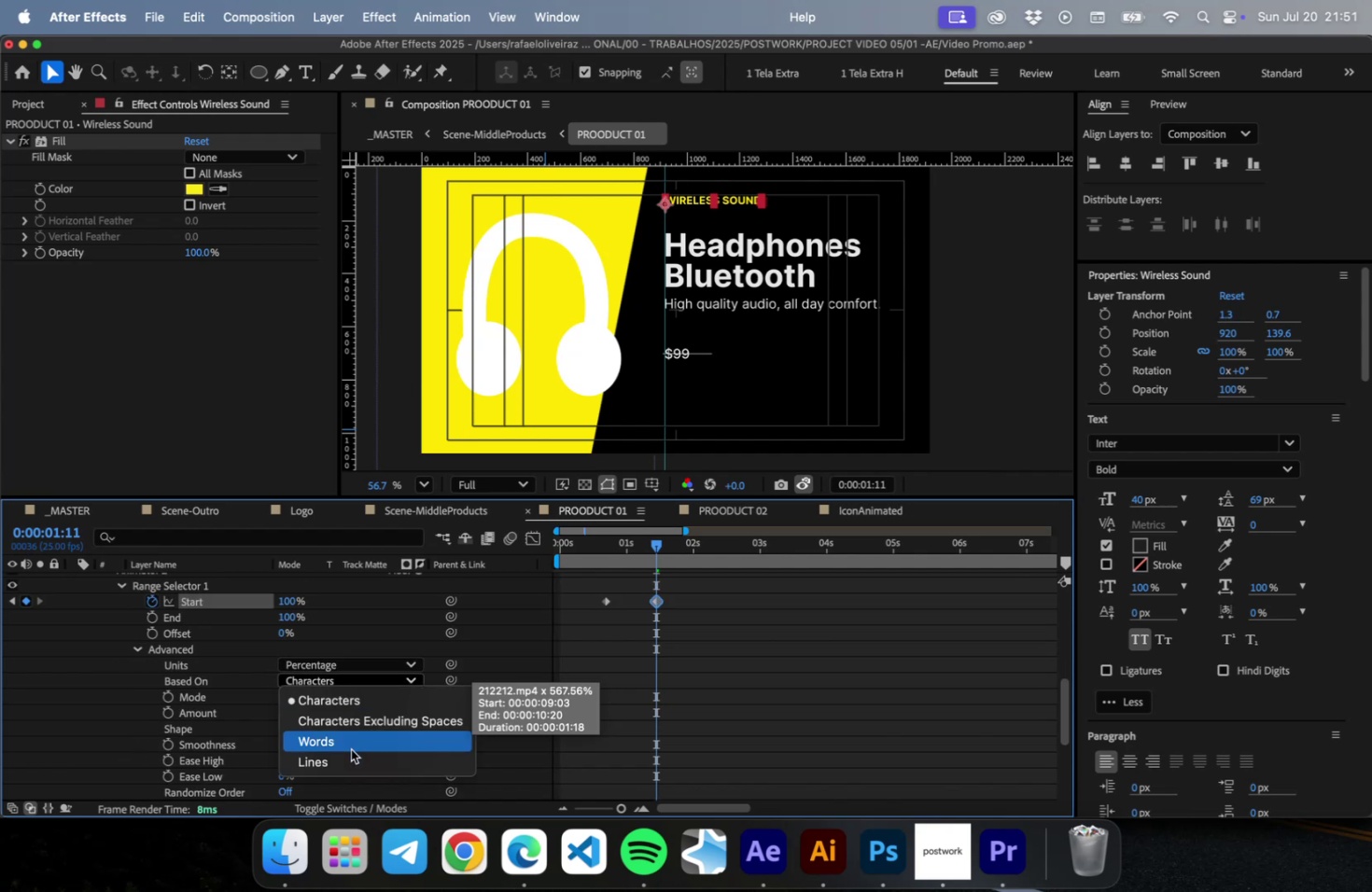 
left_click_drag(start_coordinate=[351, 748], to_coordinate=[348, 756])
 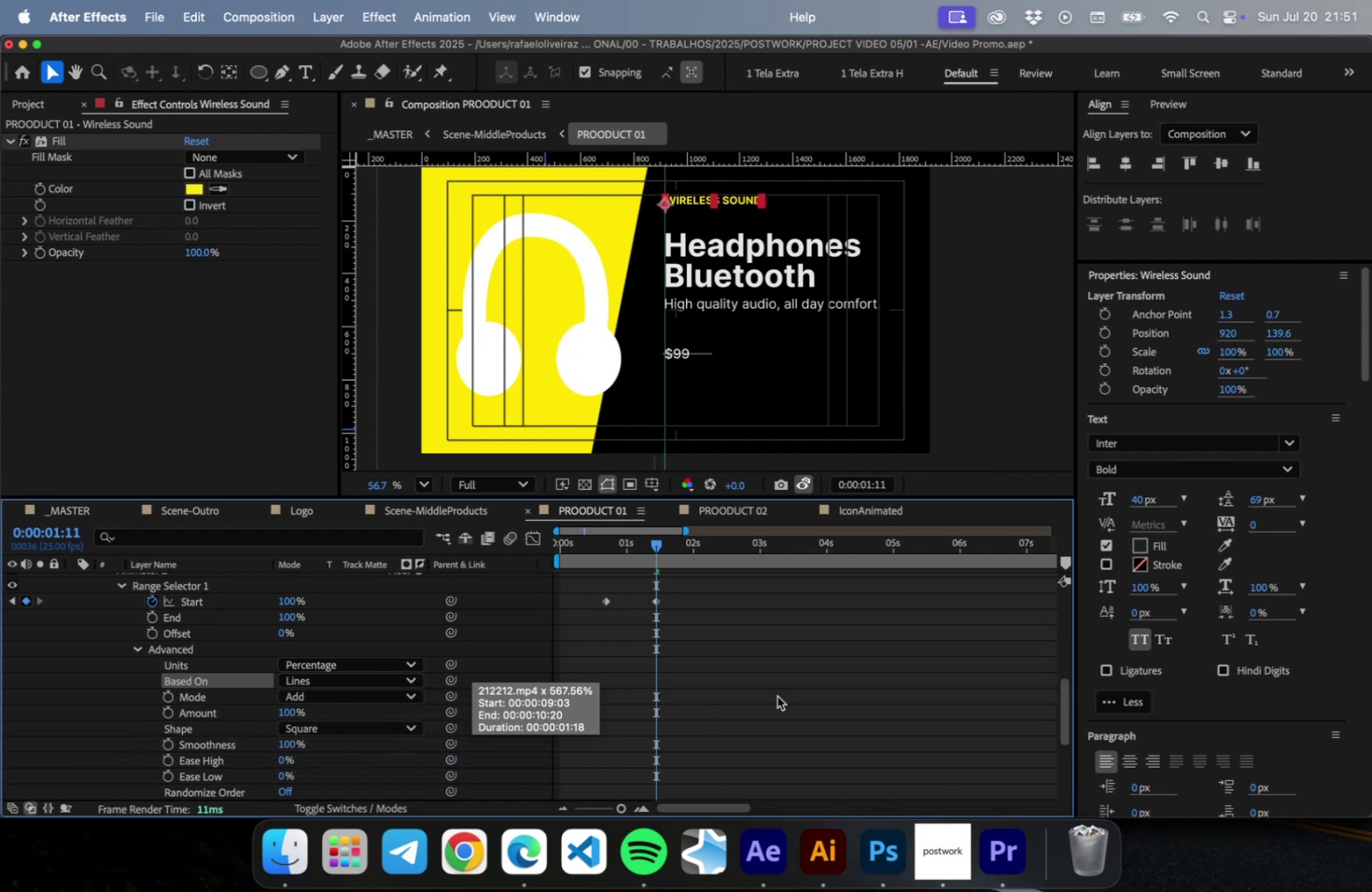 
key(Meta+CommandLeft)
 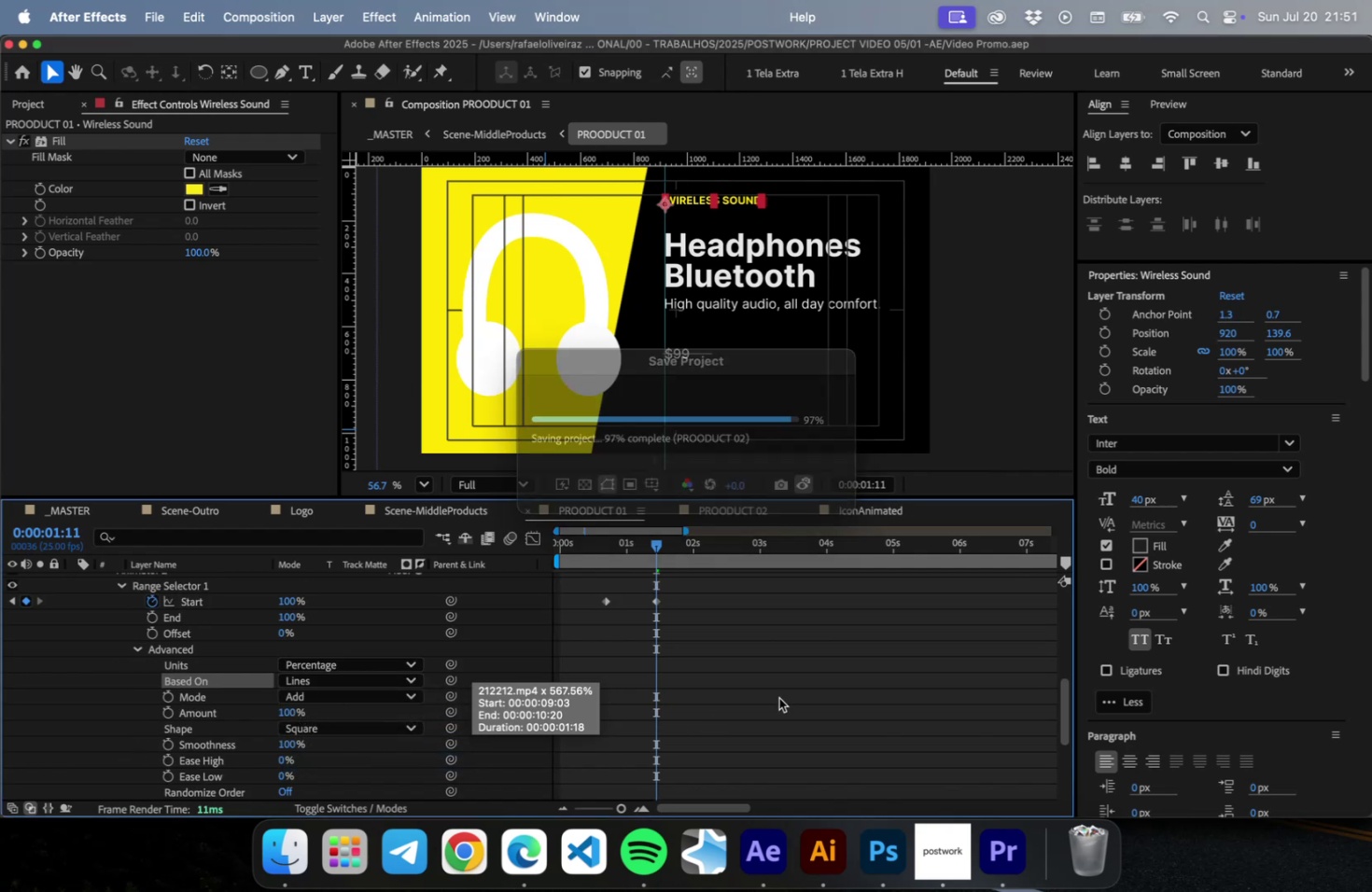 
key(Meta+S)
 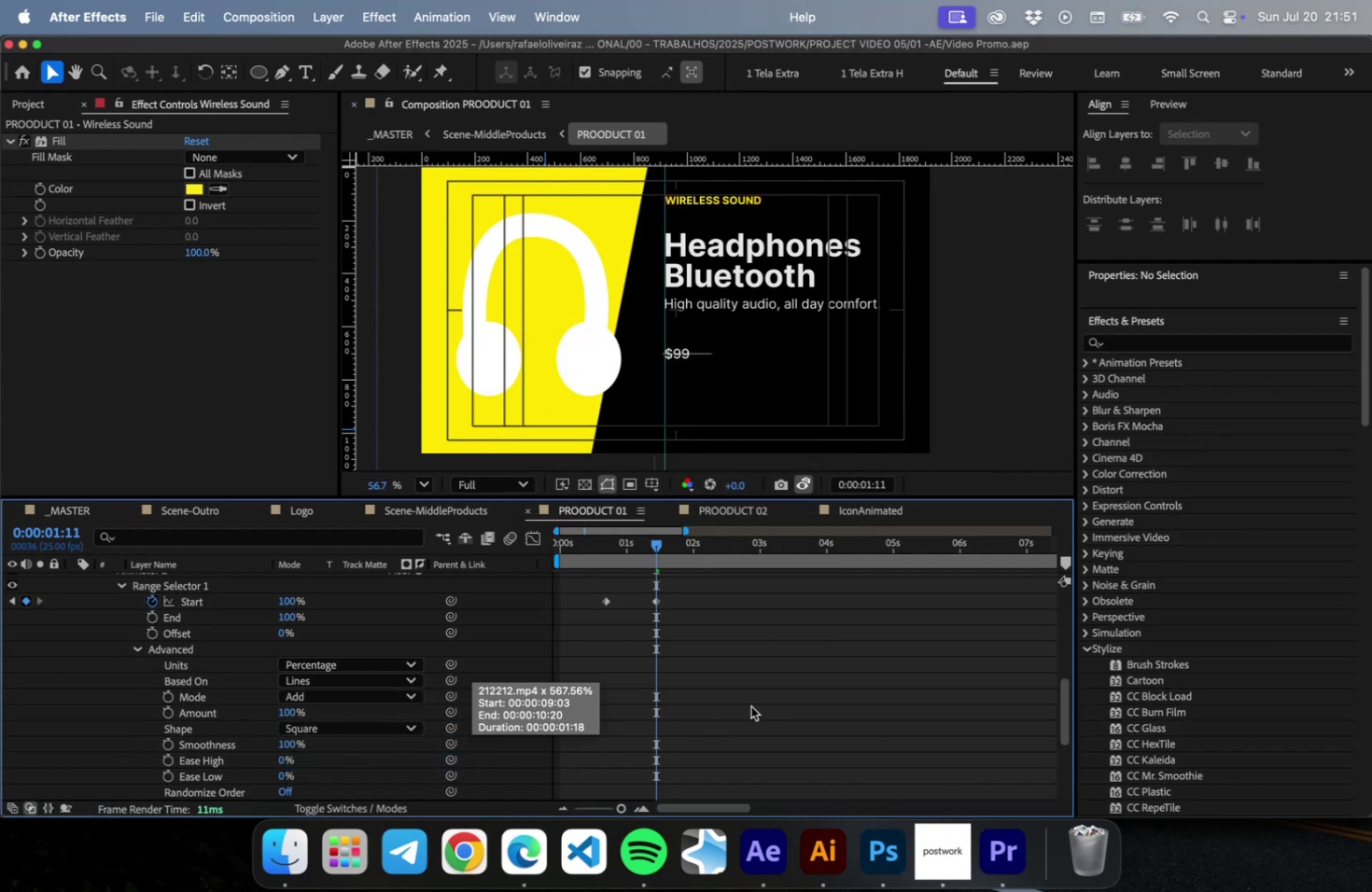 
scroll: coordinate [707, 666], scroll_direction: up, amount: 20.0
 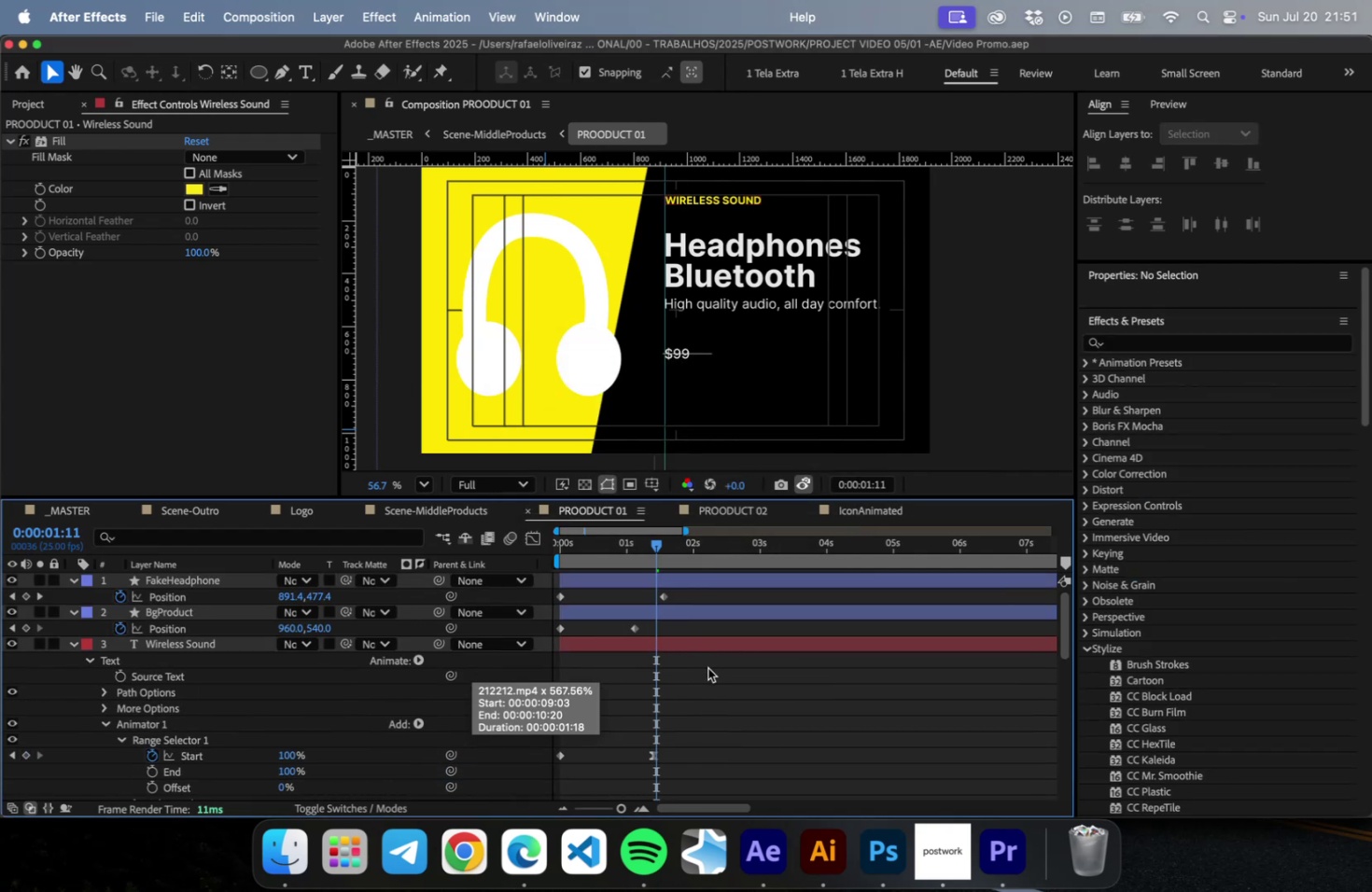 
key(Meta+CommandLeft)
 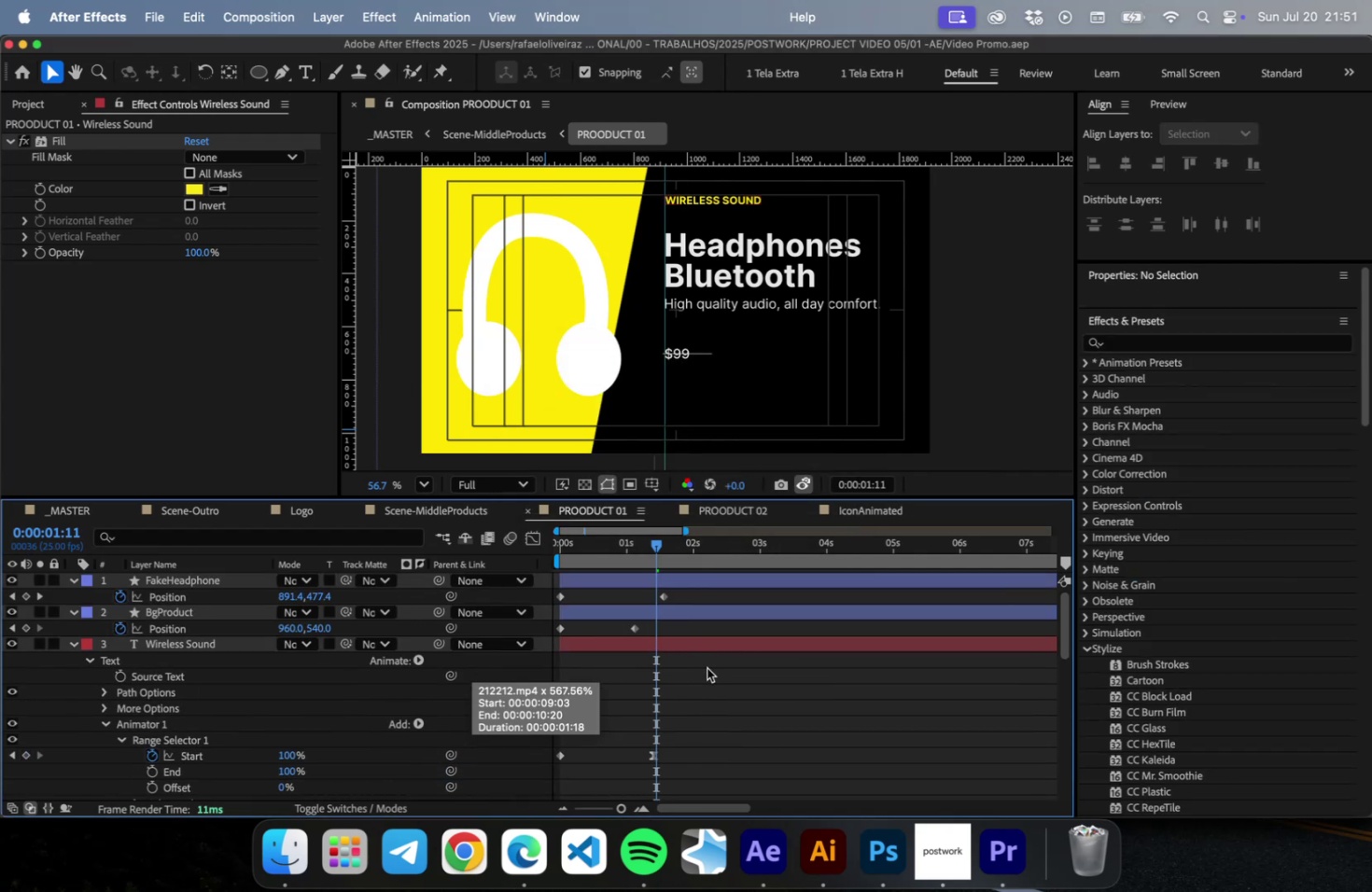 
key(Meta+S)
 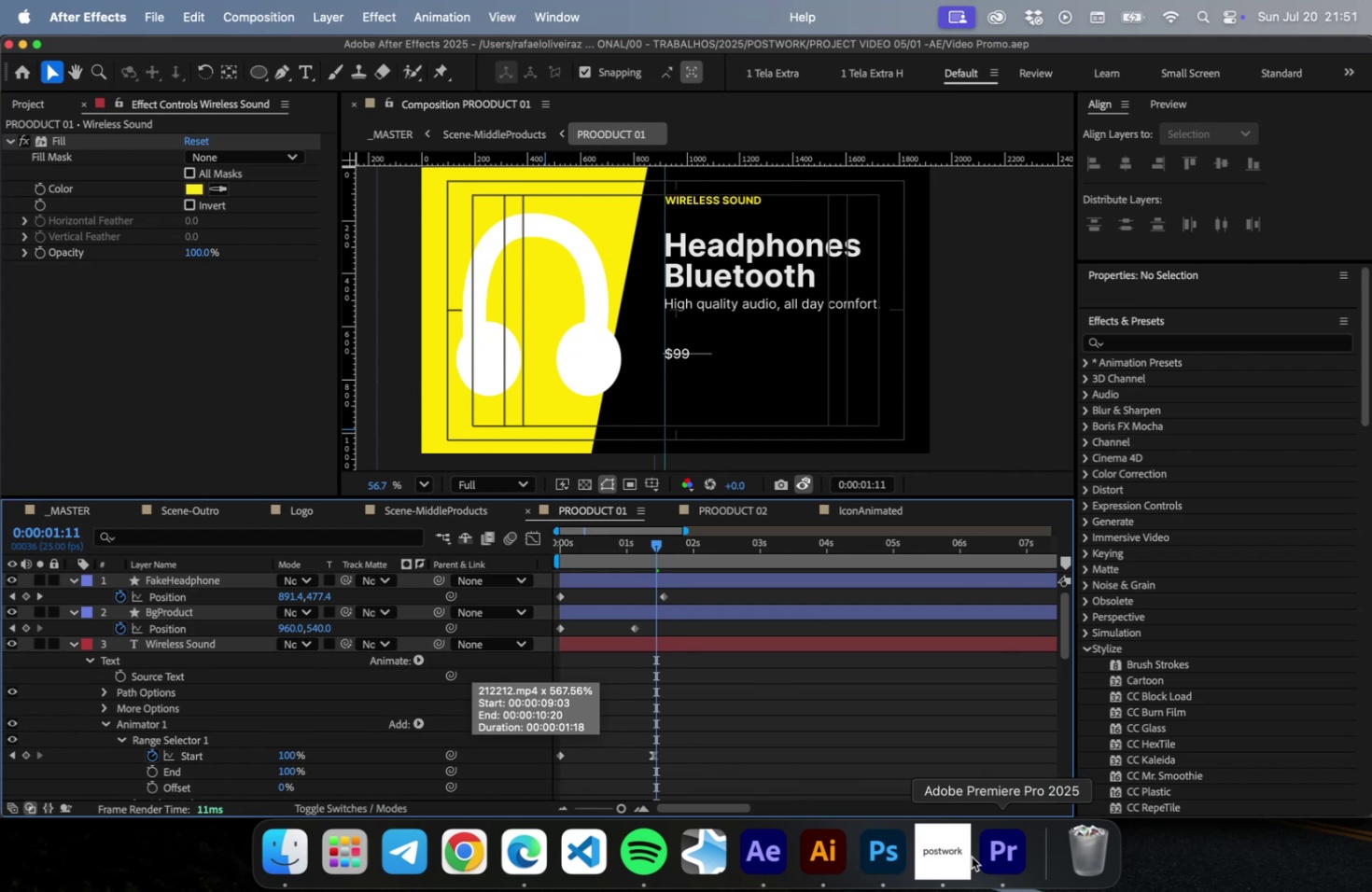 
left_click([891, 857])
 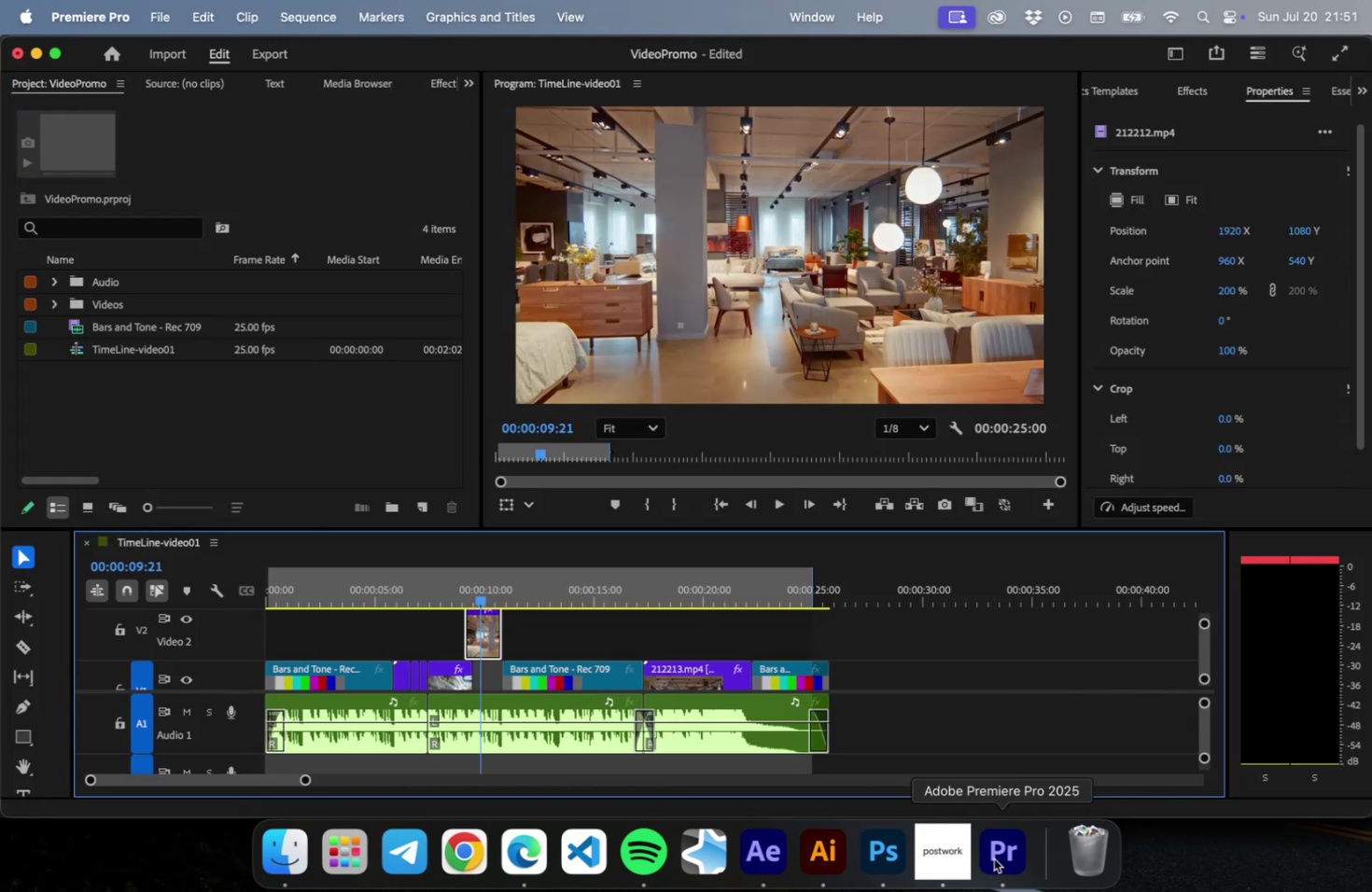 
wait(7.92)
 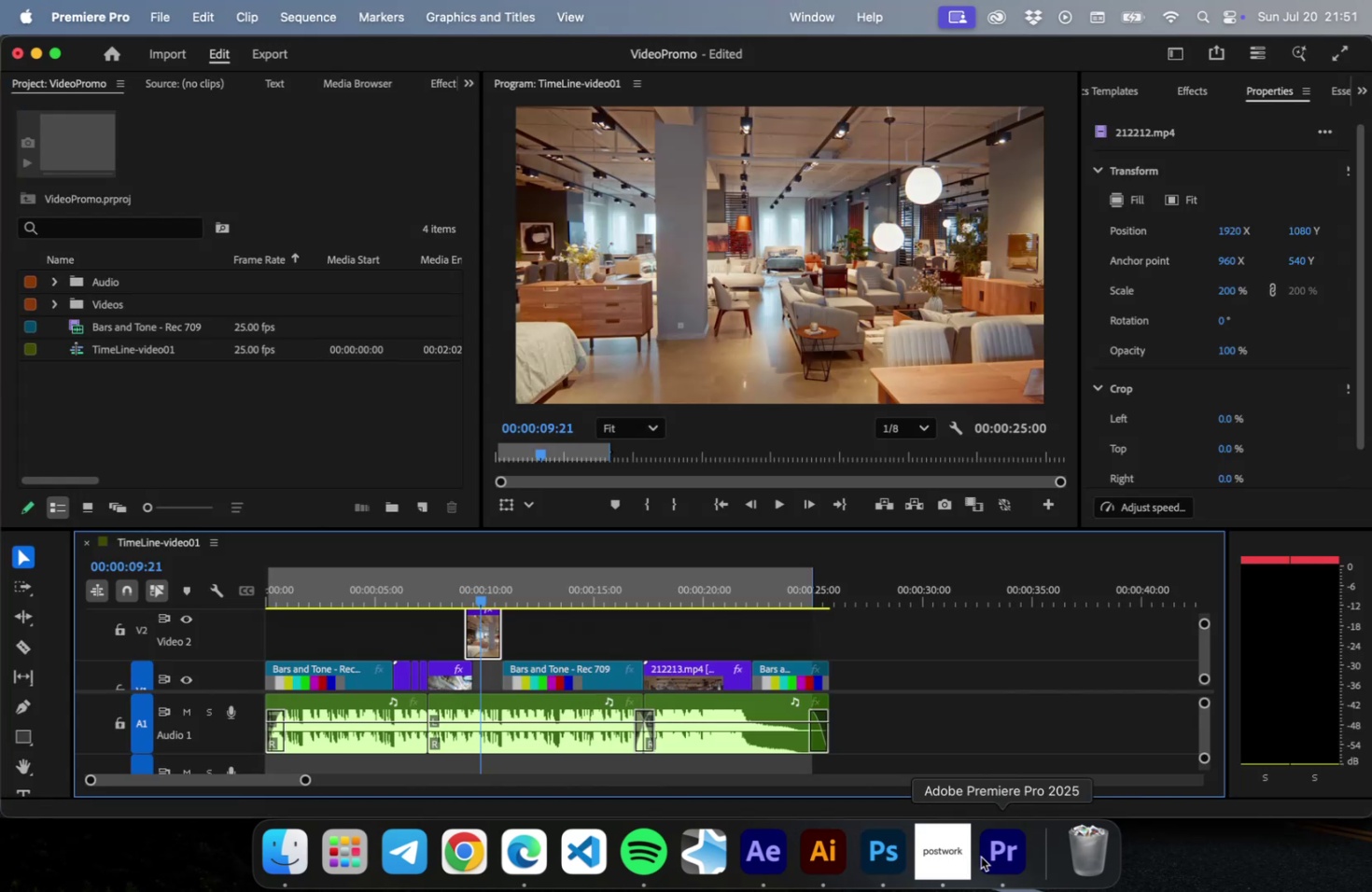 
left_click([1011, 787])
 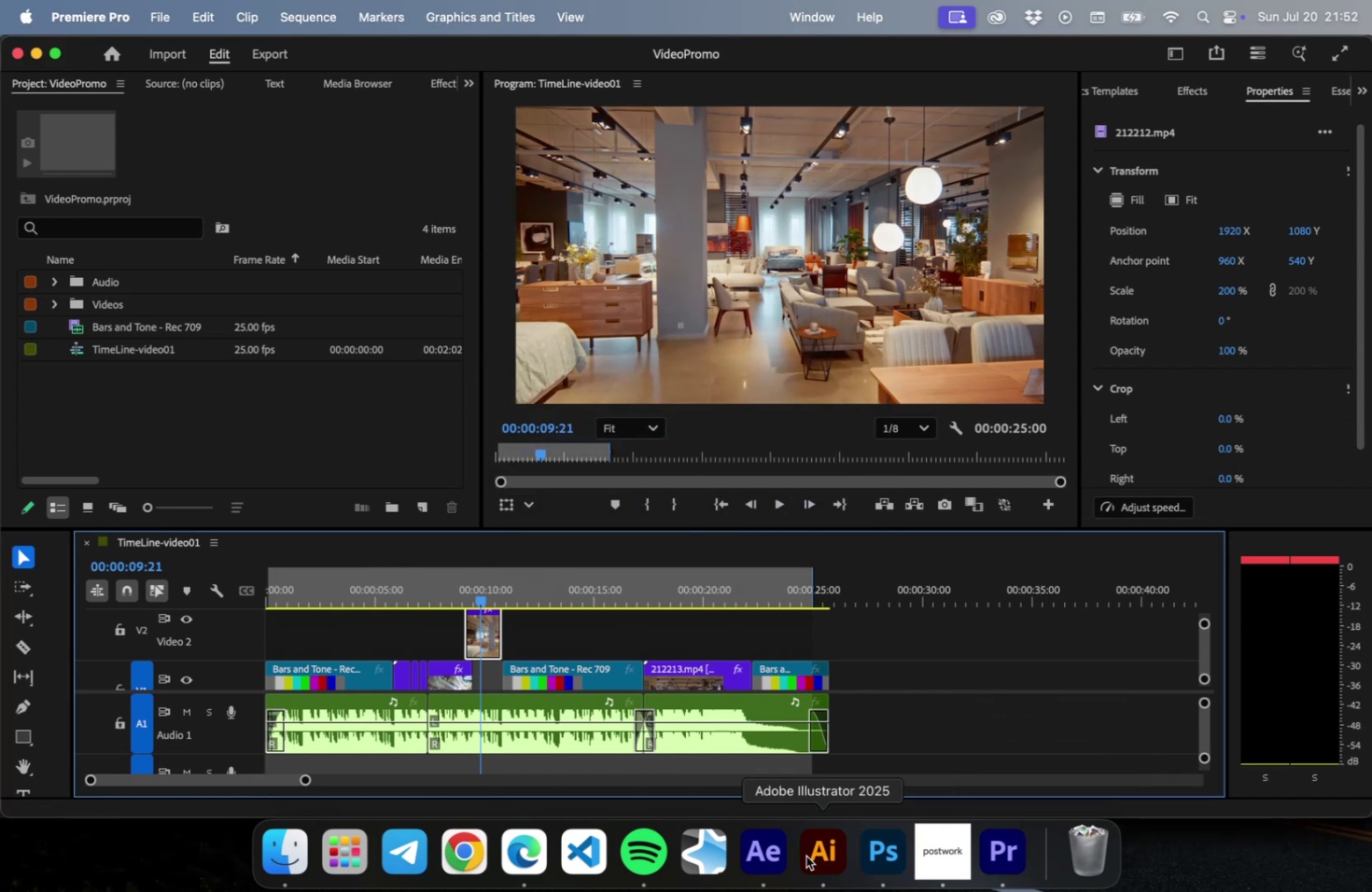 
left_click([819, 859])
 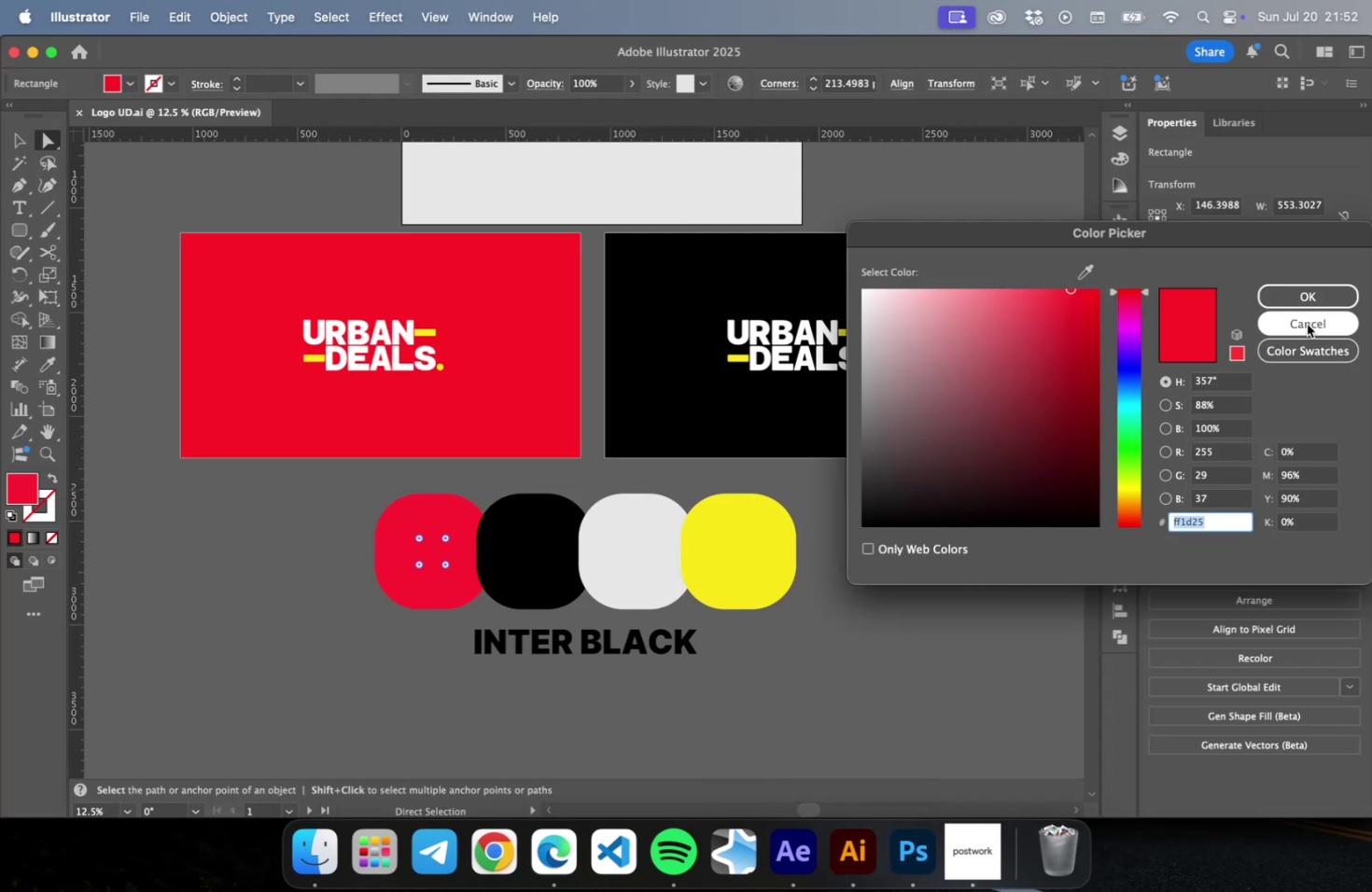 
left_click([1307, 320])
 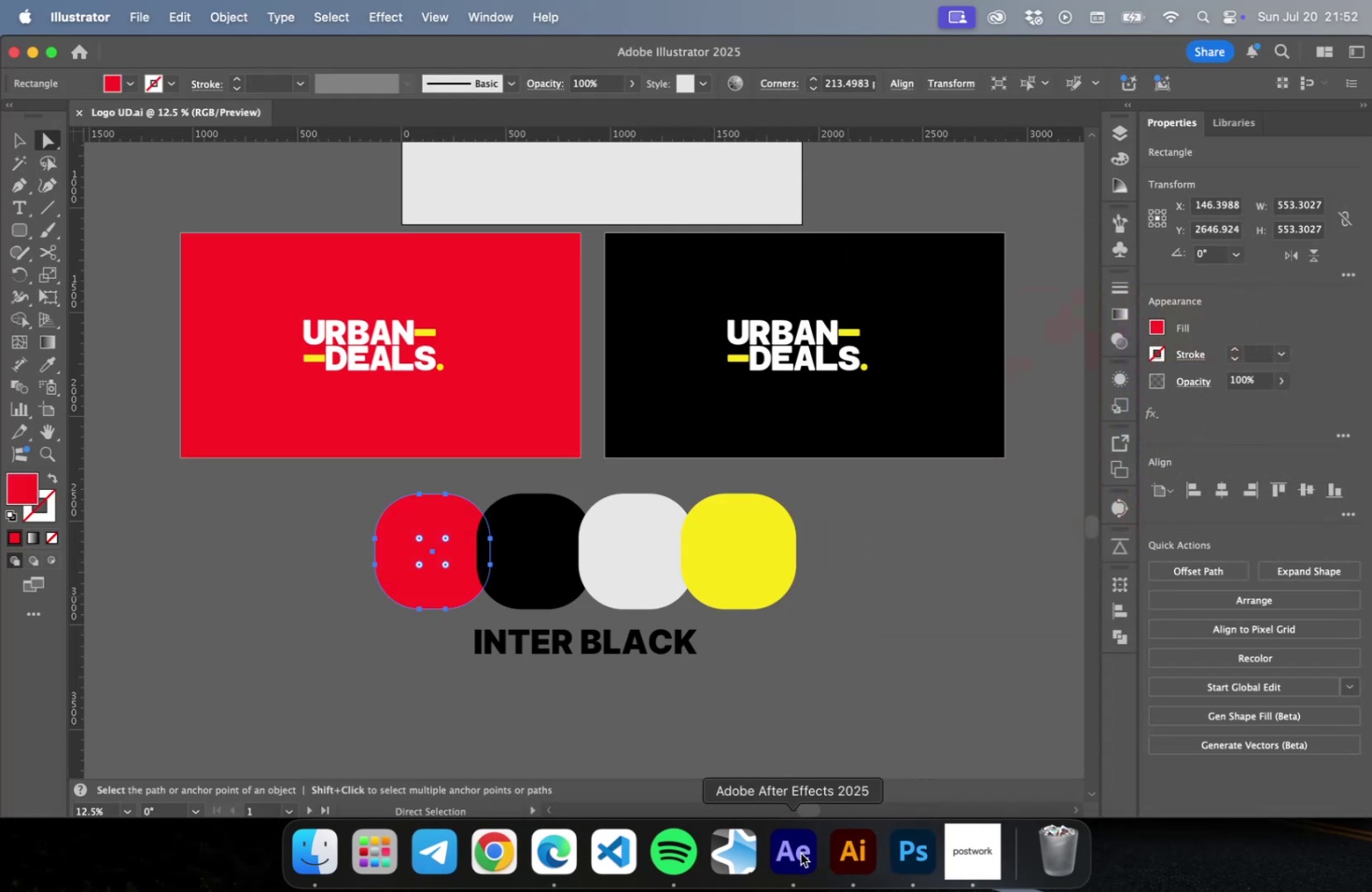 
left_click([800, 852])
 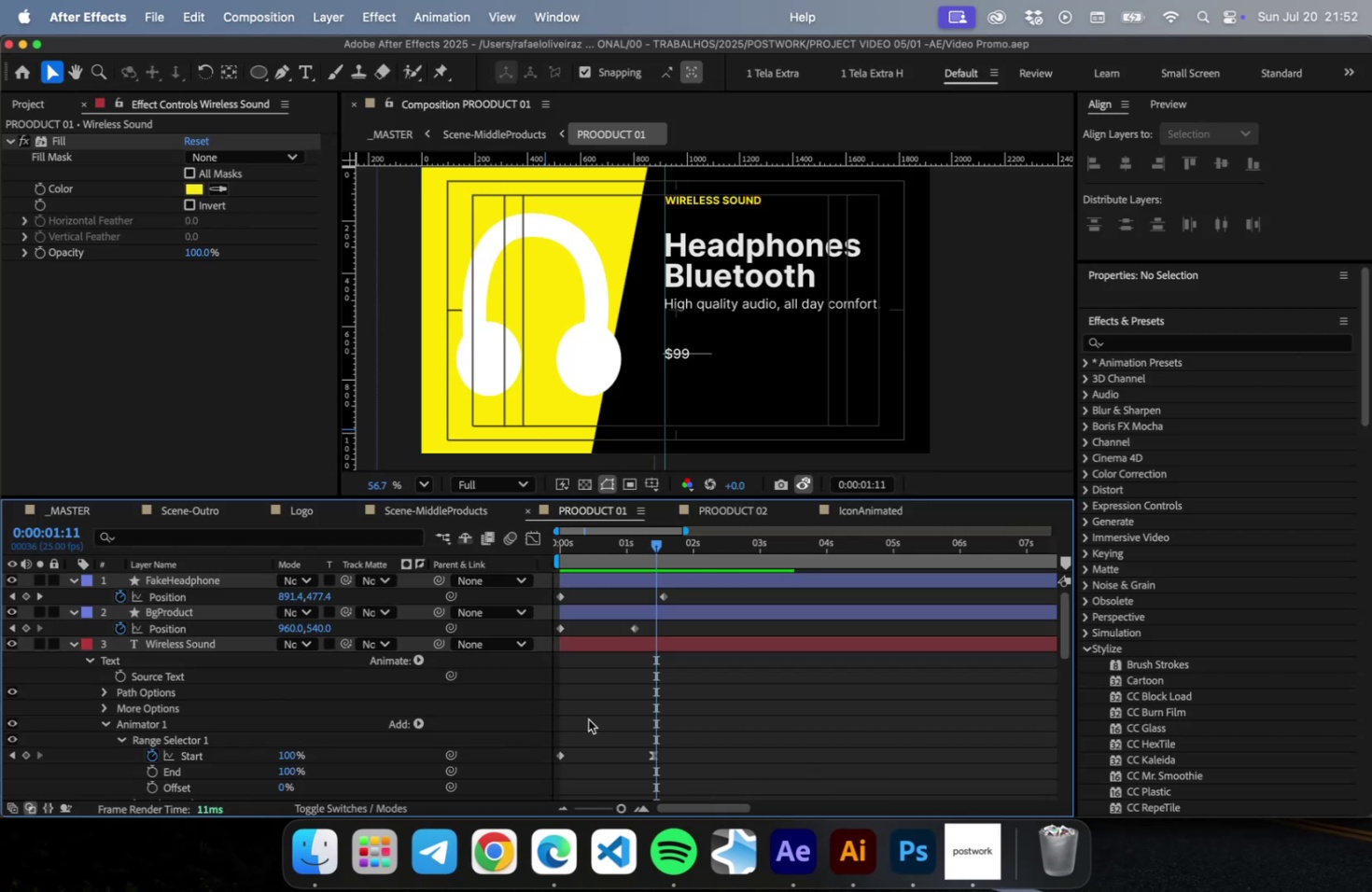 
left_click([588, 718])
 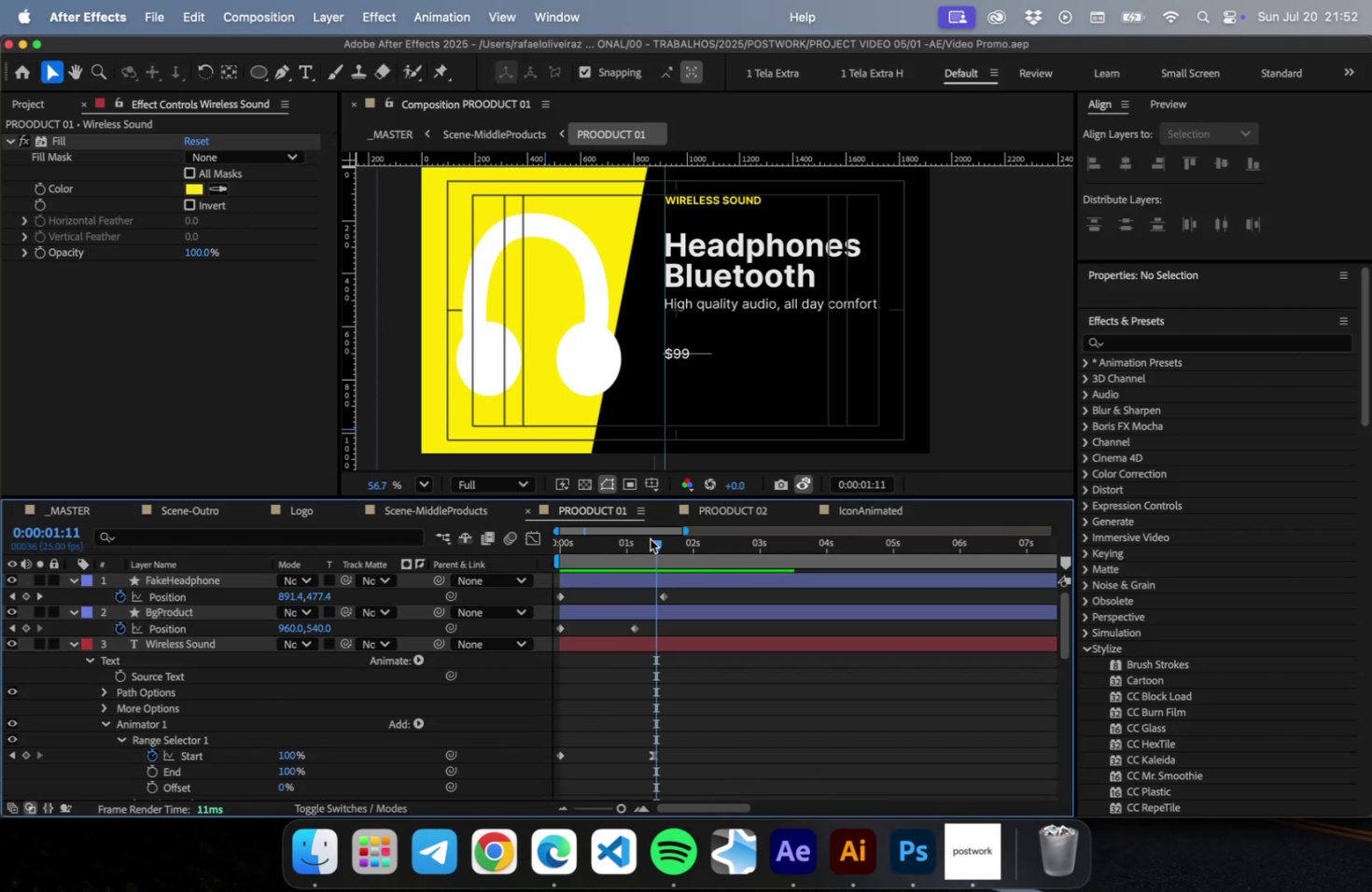 
left_click_drag(start_coordinate=[650, 538], to_coordinate=[509, 546])
 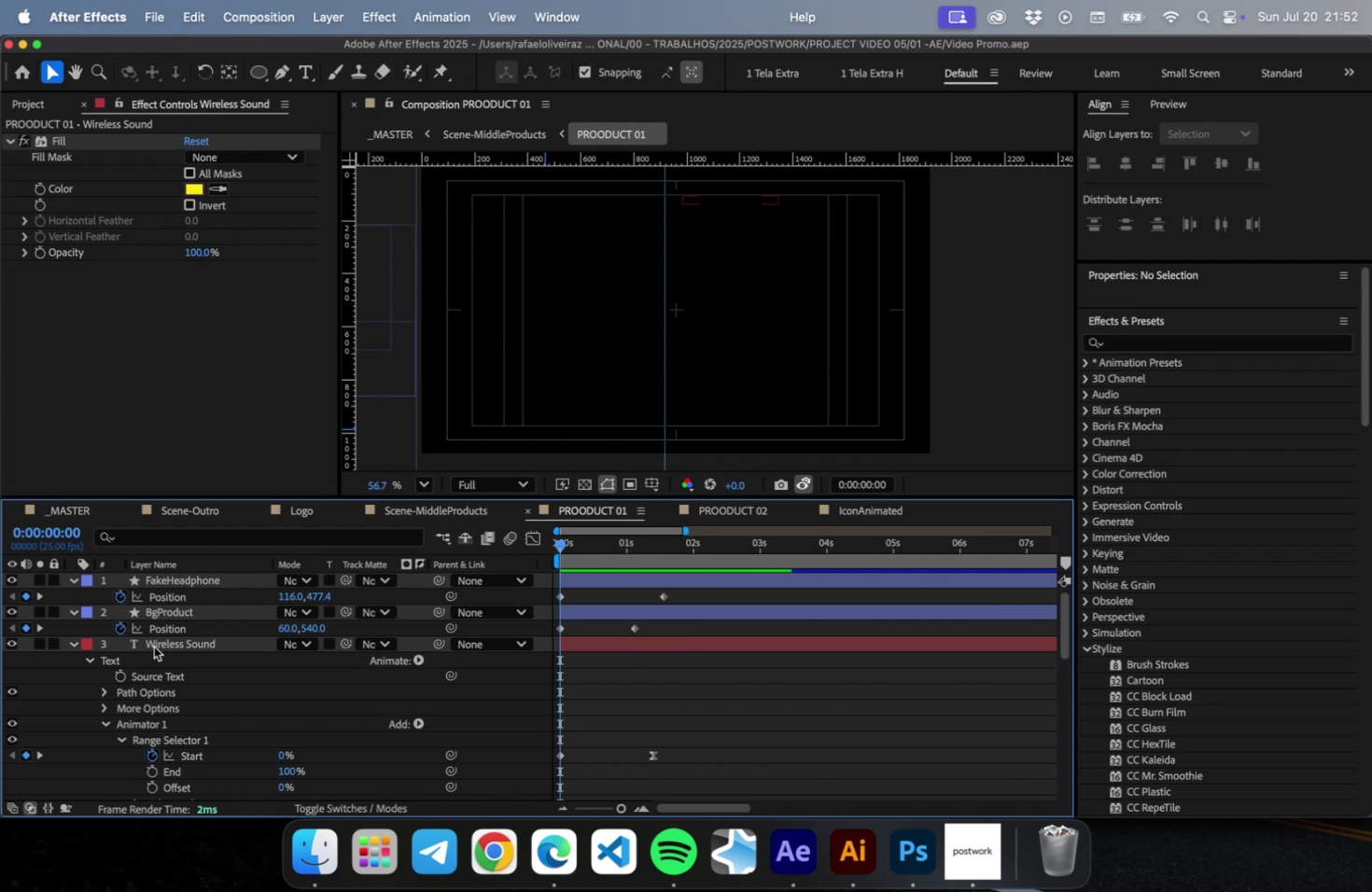 
key(Meta+CommandLeft)
 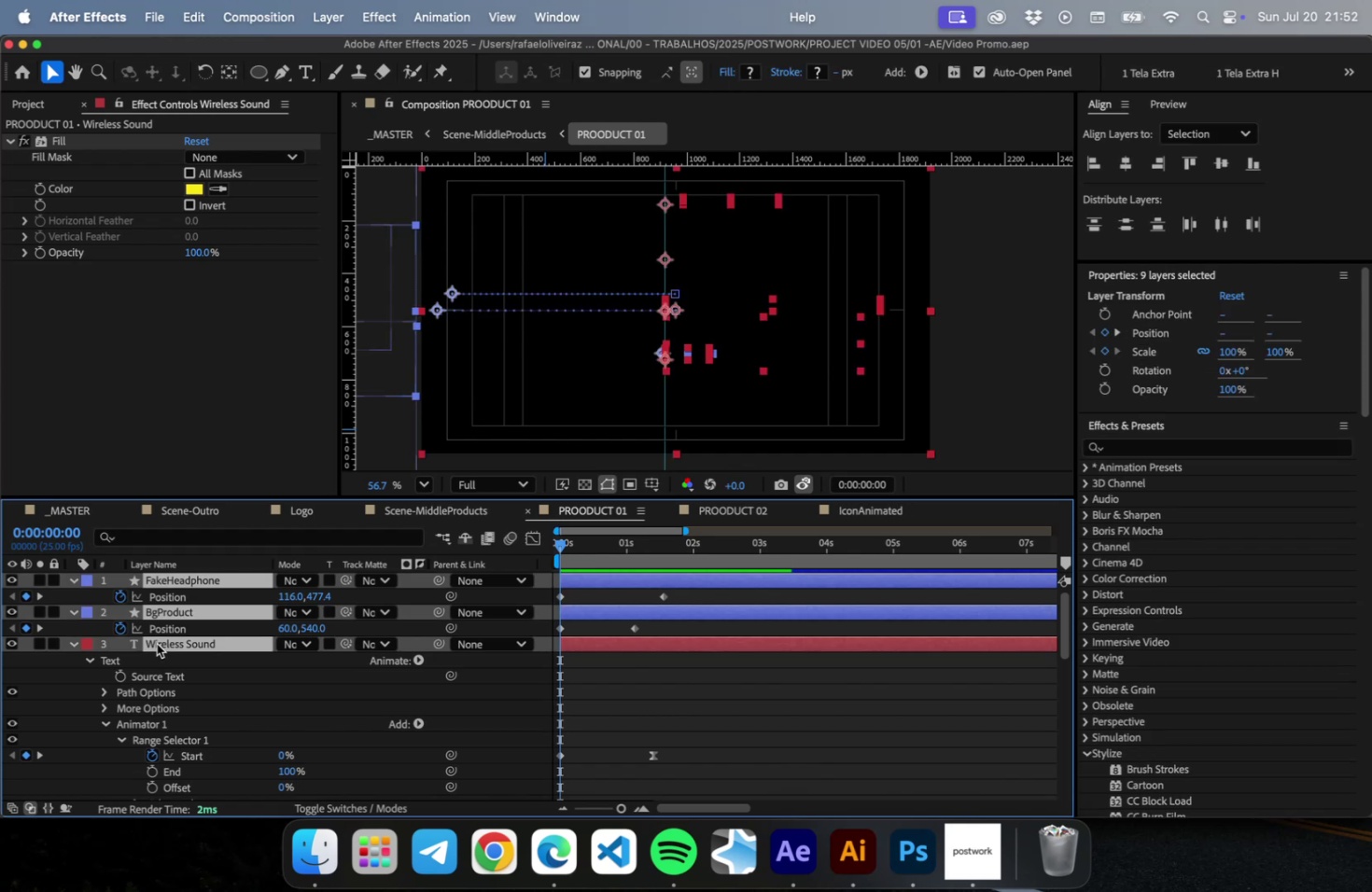 
key(Meta+A)
 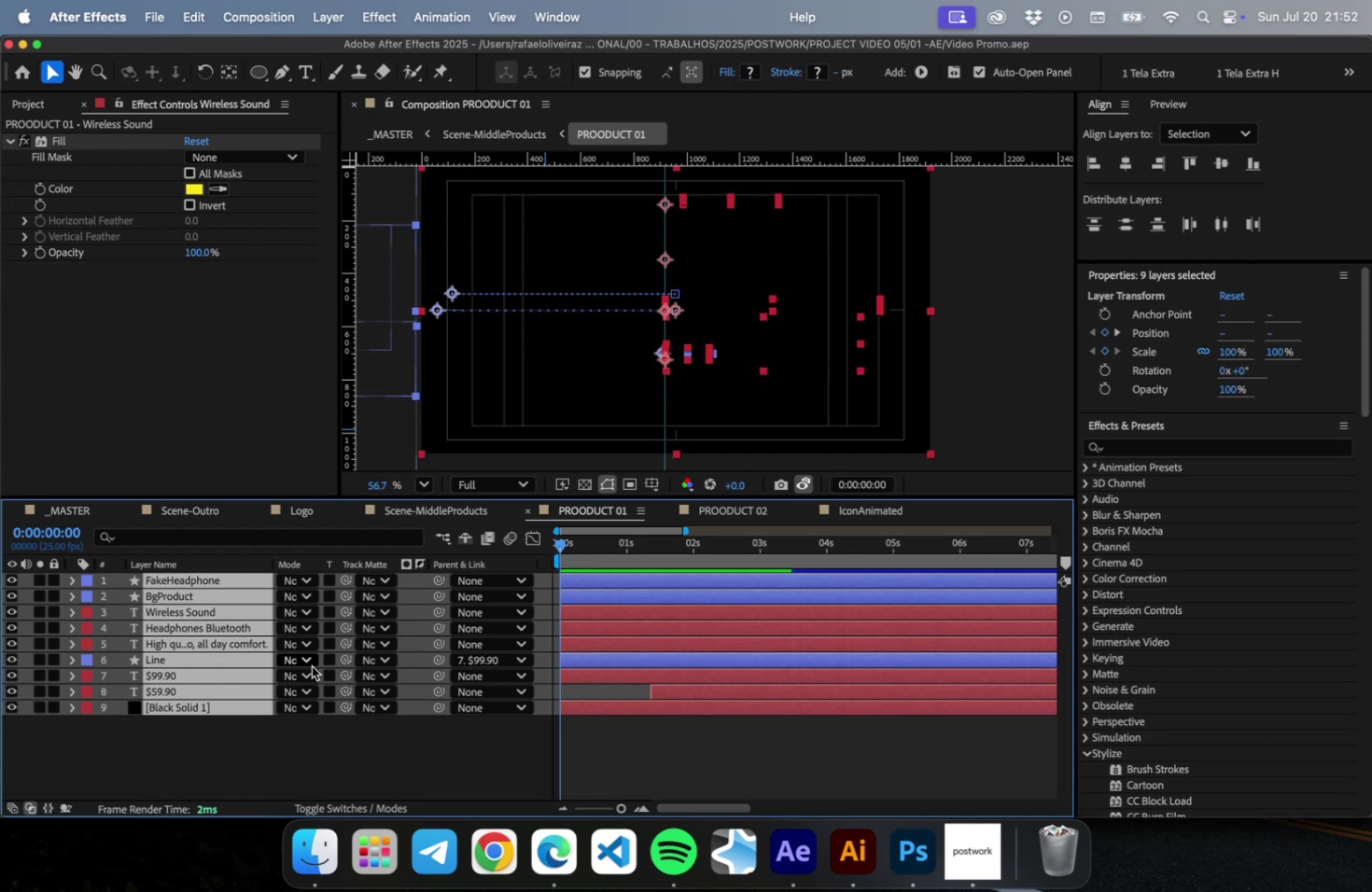 
key(U)
 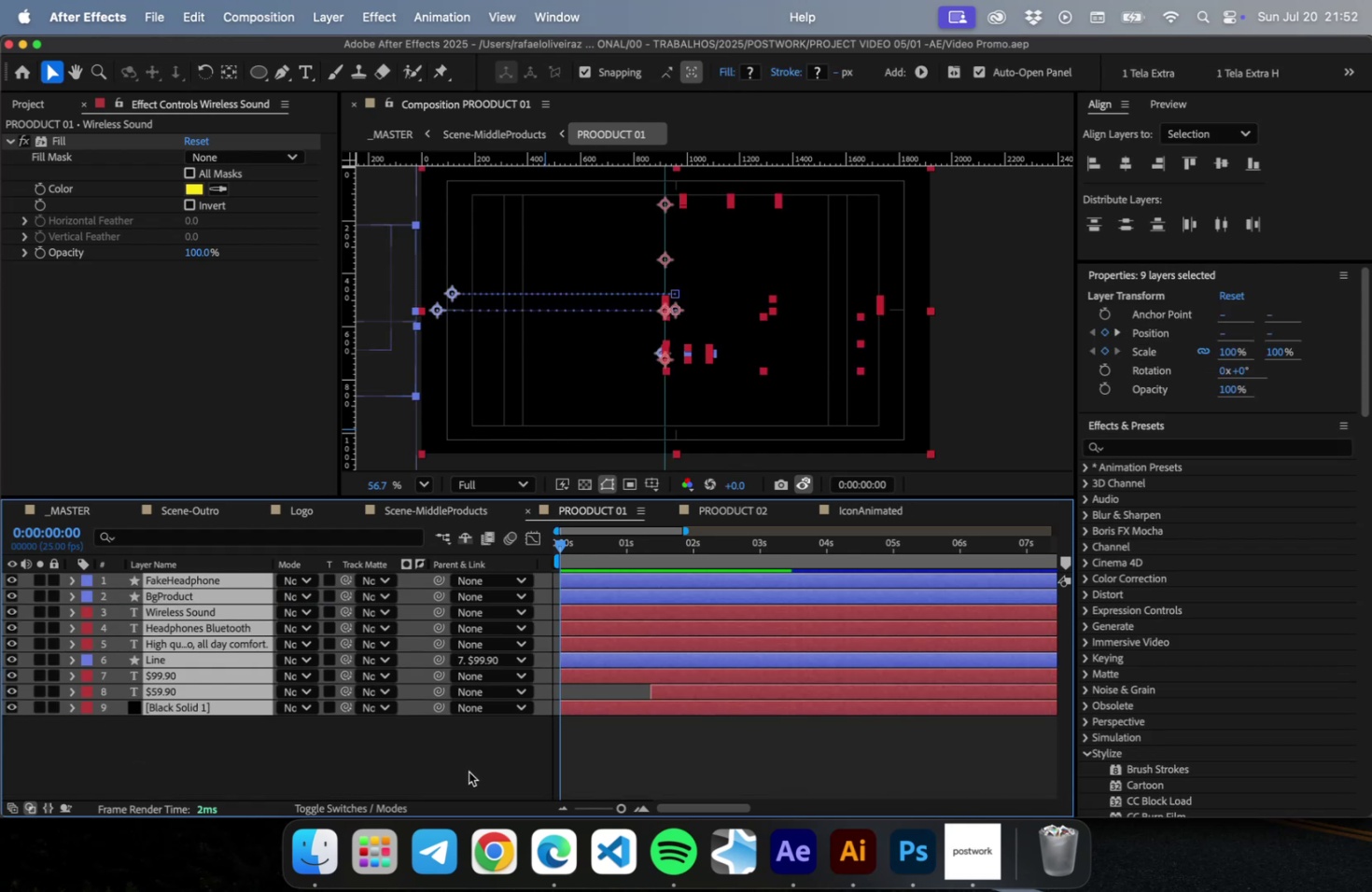 
key(Meta+CommandLeft)
 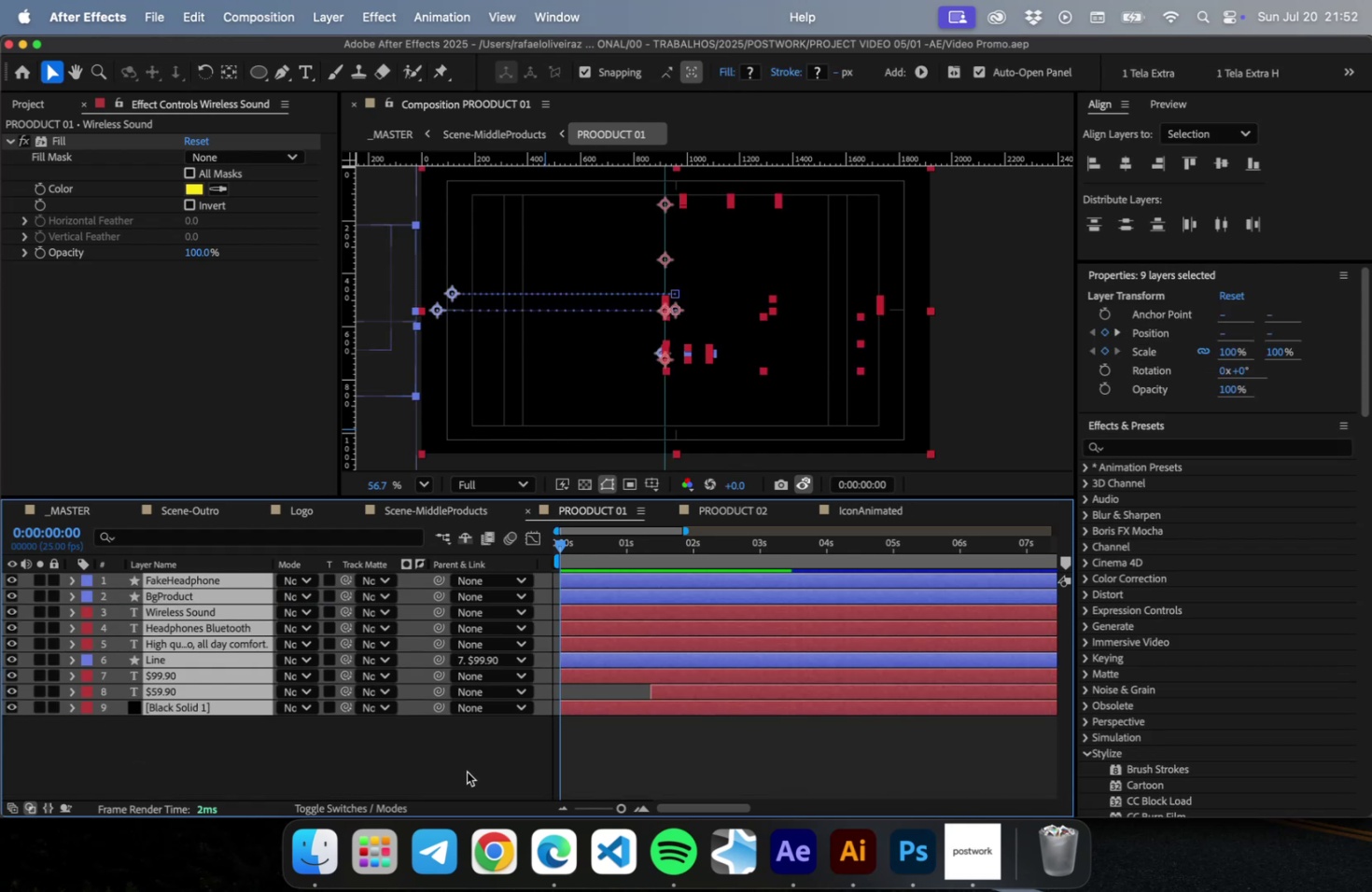 
key(Meta+S)
 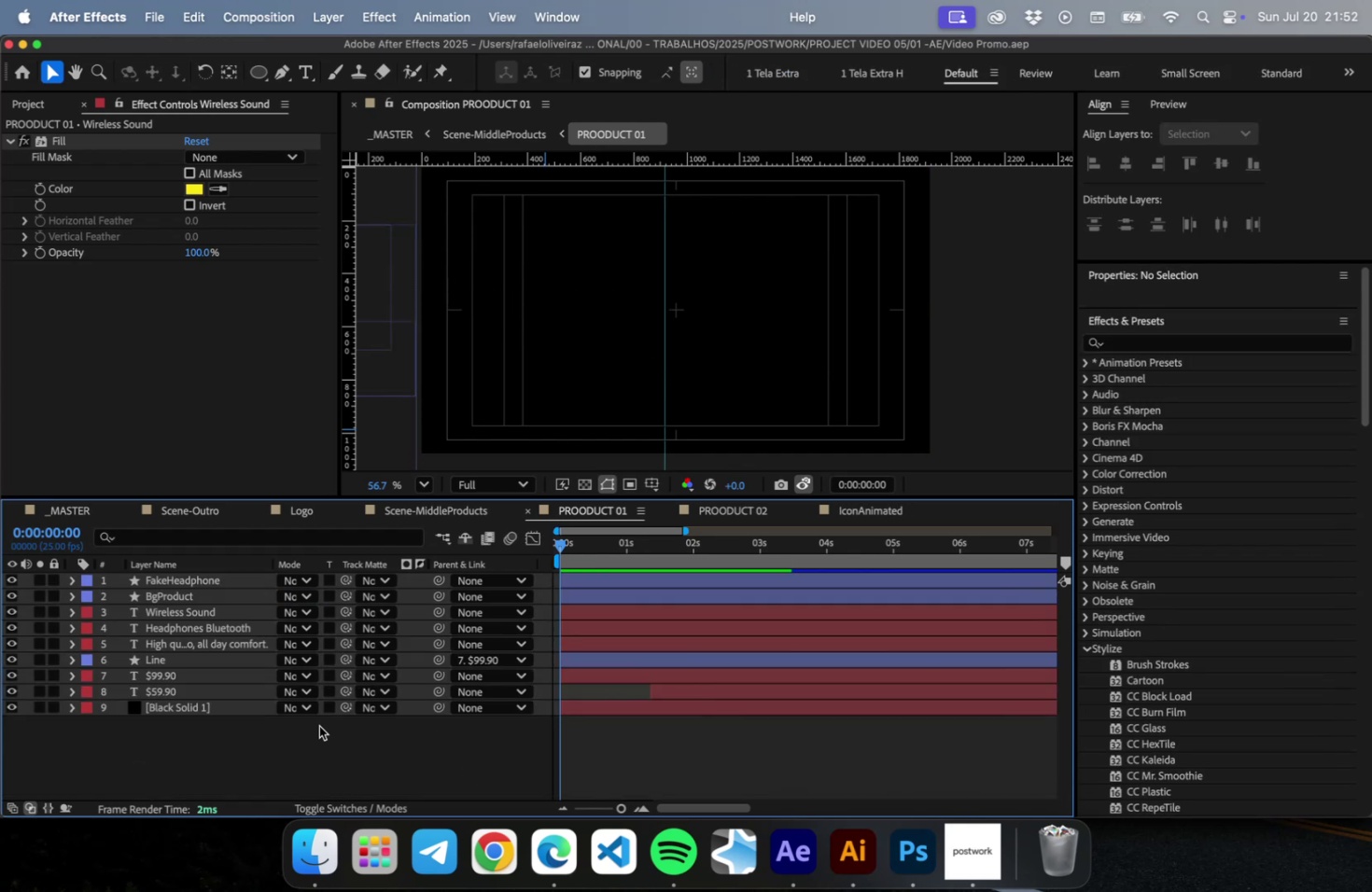 
left_click([467, 771])
 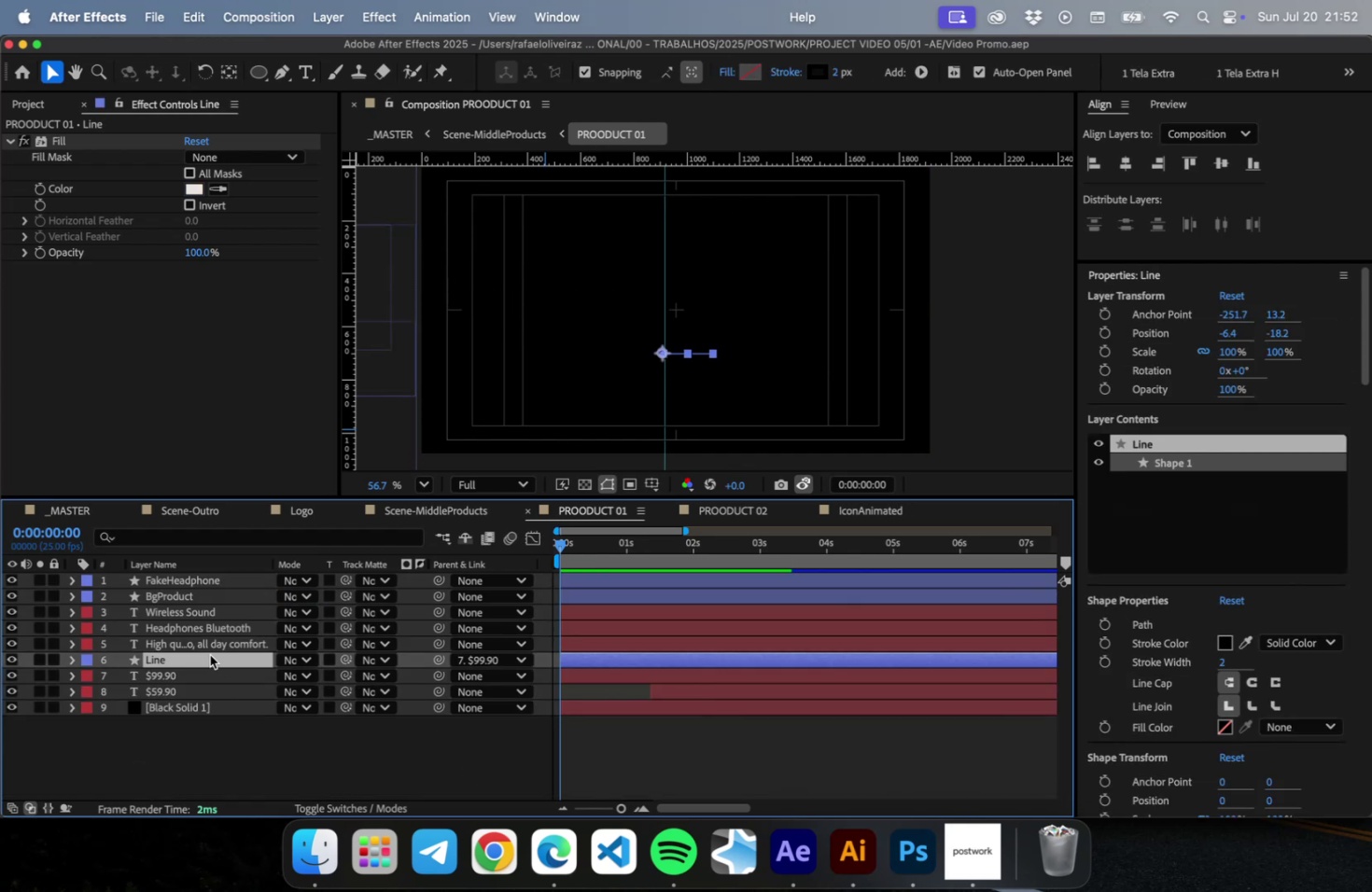 
left_click([209, 654])
 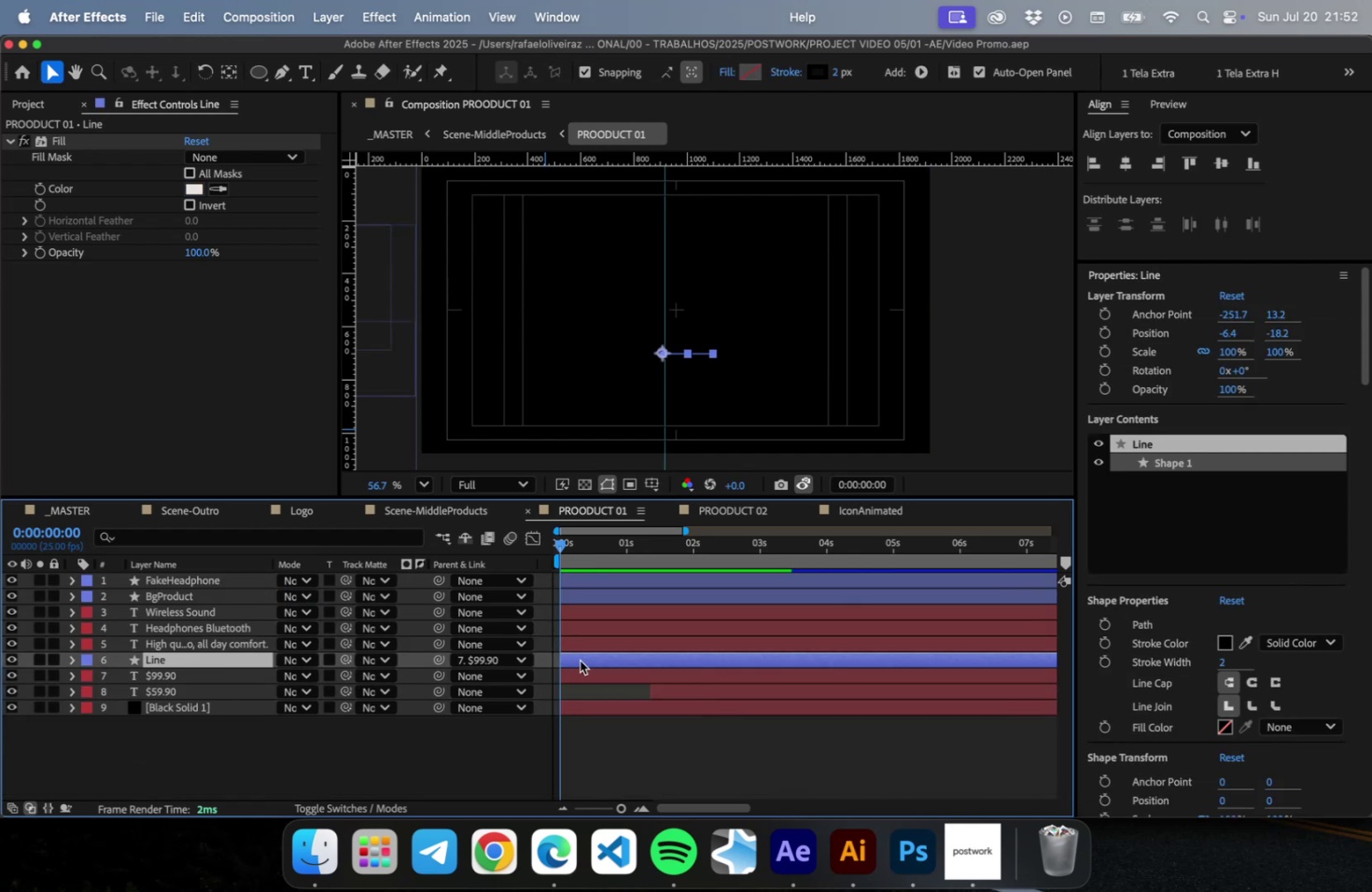 
left_click_drag(start_coordinate=[579, 660], to_coordinate=[684, 660])
 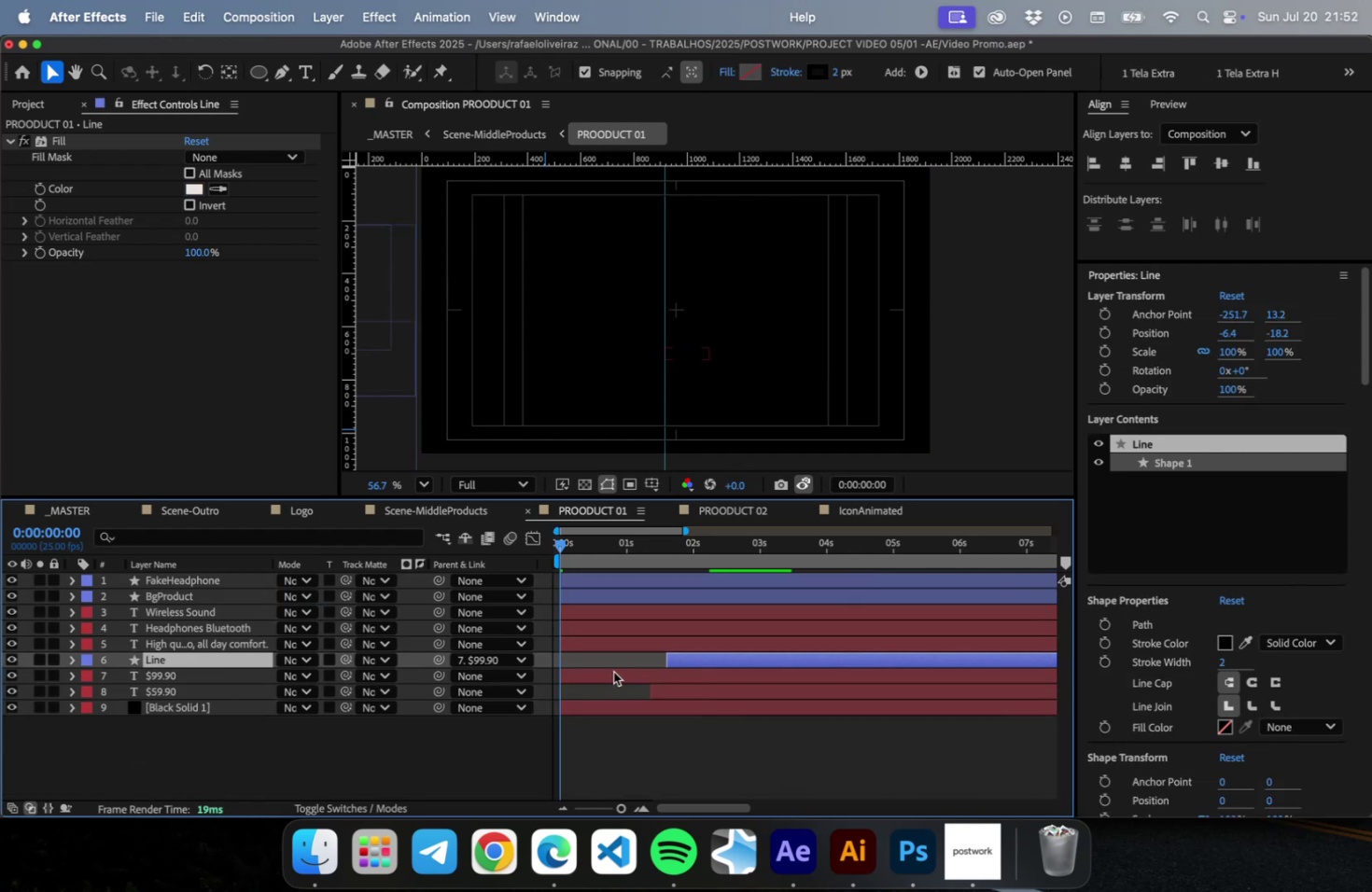 
left_click_drag(start_coordinate=[604, 671], to_coordinate=[699, 671])
 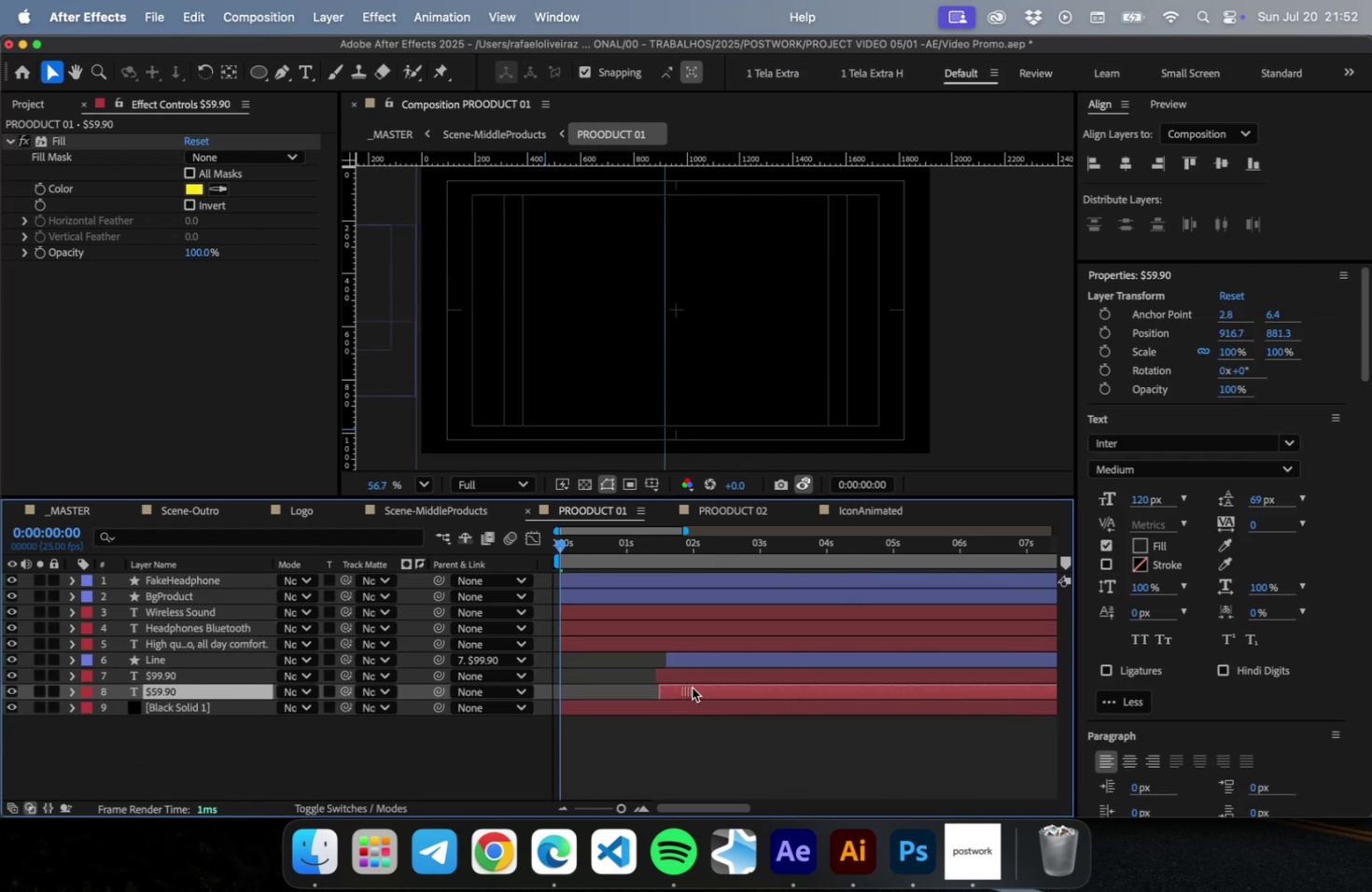 
left_click_drag(start_coordinate=[677, 687], to_coordinate=[730, 682])
 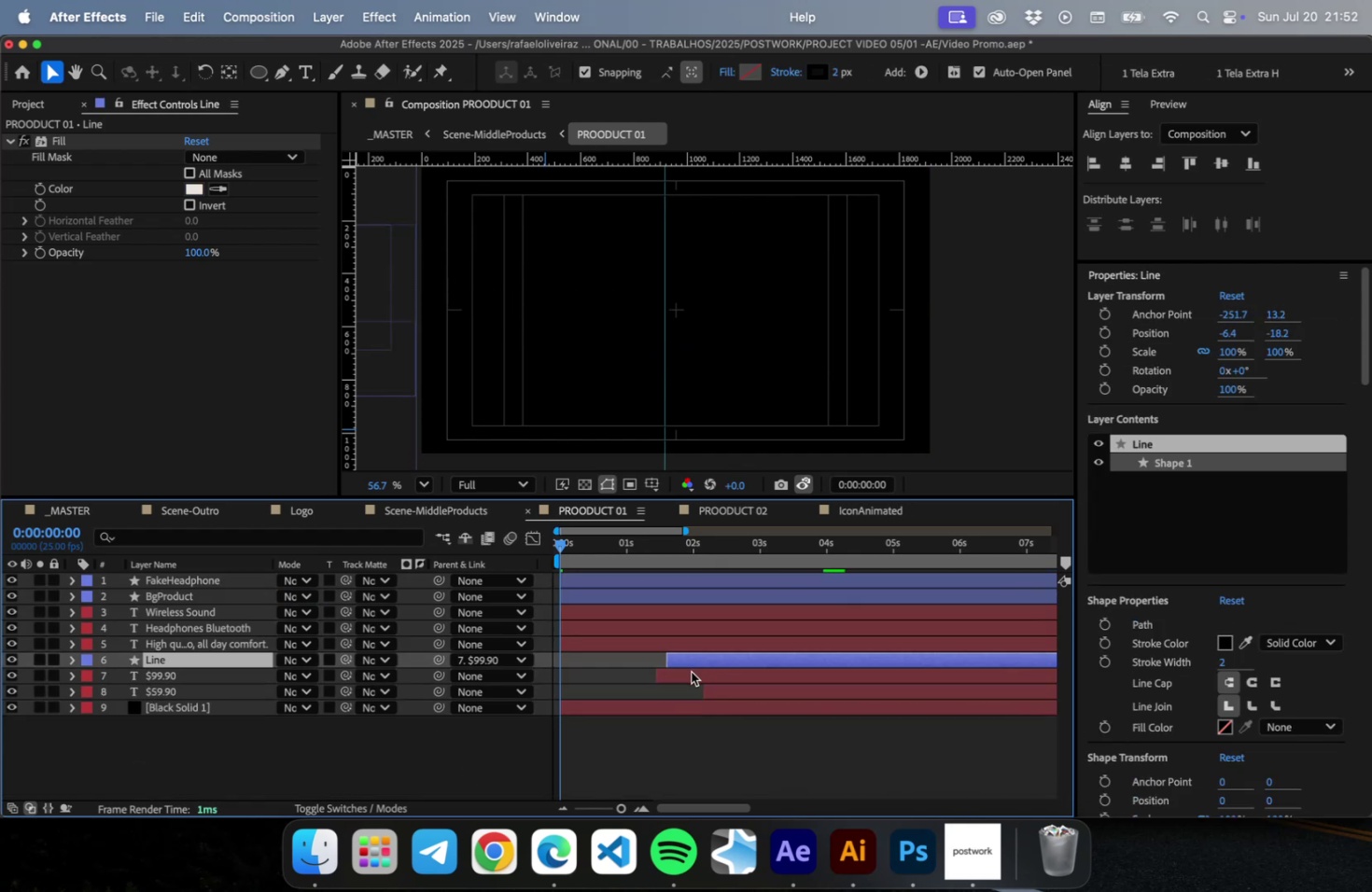 
hold_key(key=ShiftLeft, duration=0.32)
left_click([689, 672])
 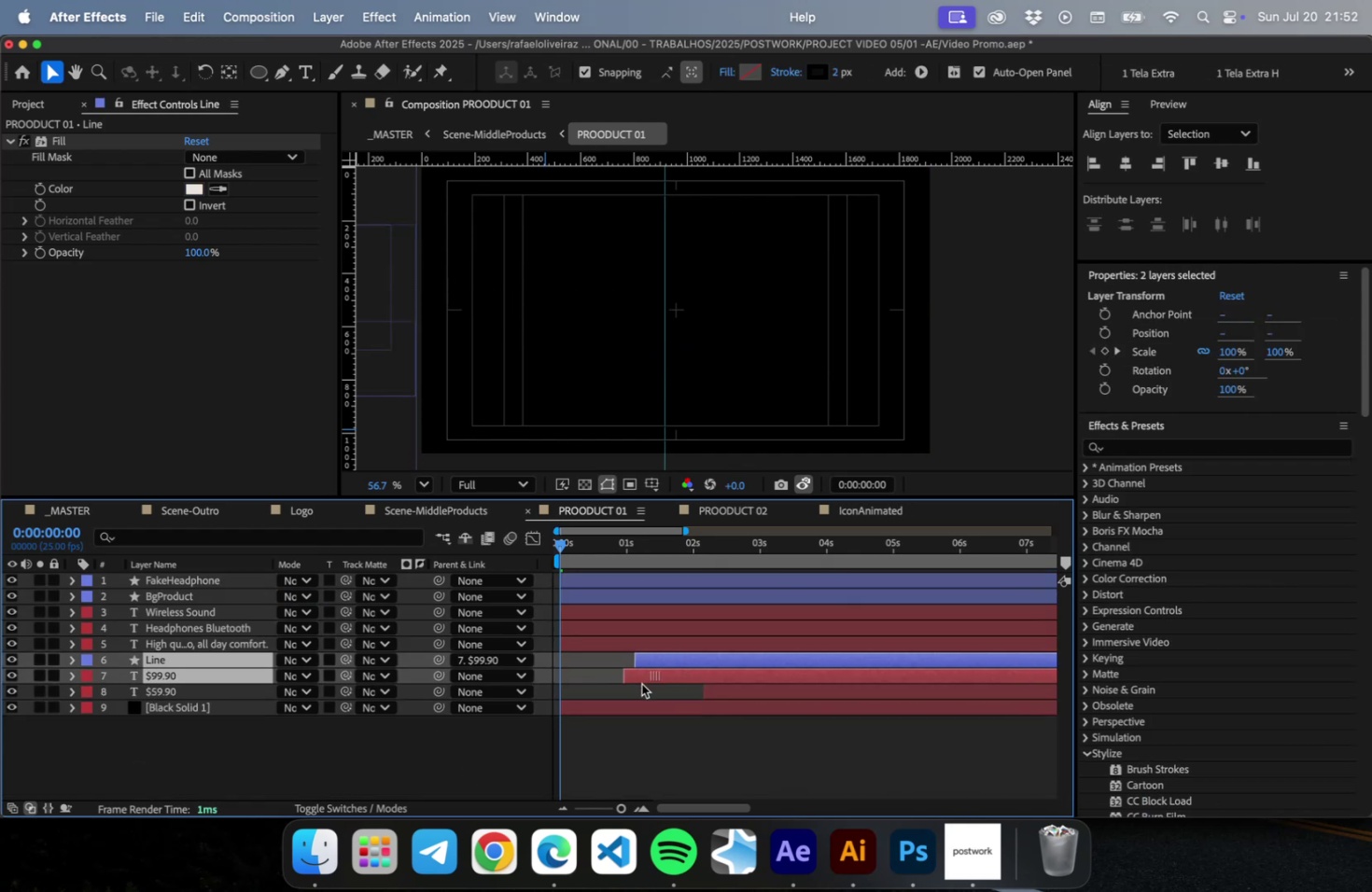 
left_click_drag(start_coordinate=[685, 673], to_coordinate=[616, 686])
 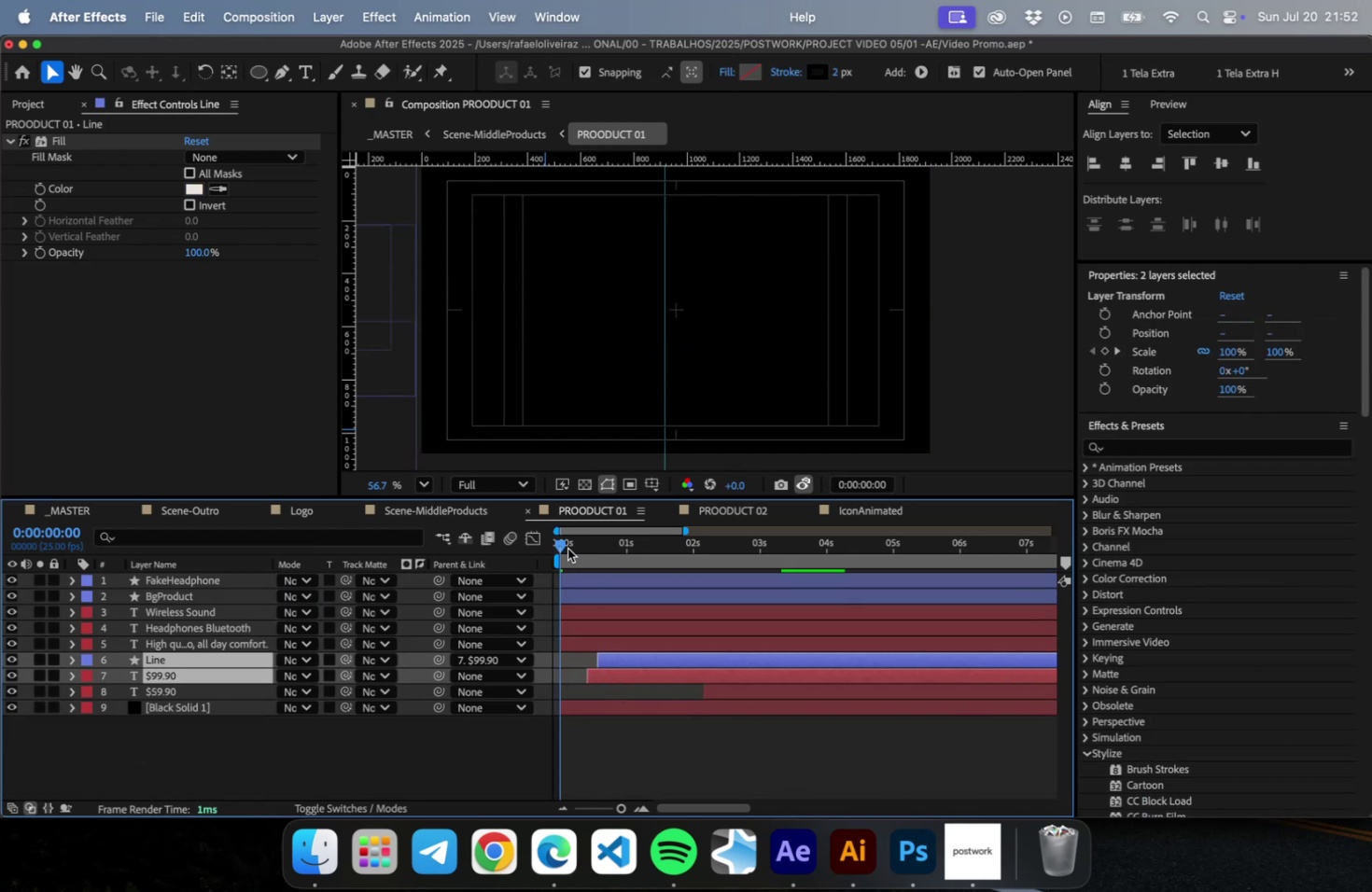 
left_click_drag(start_coordinate=[568, 548], to_coordinate=[620, 539])
 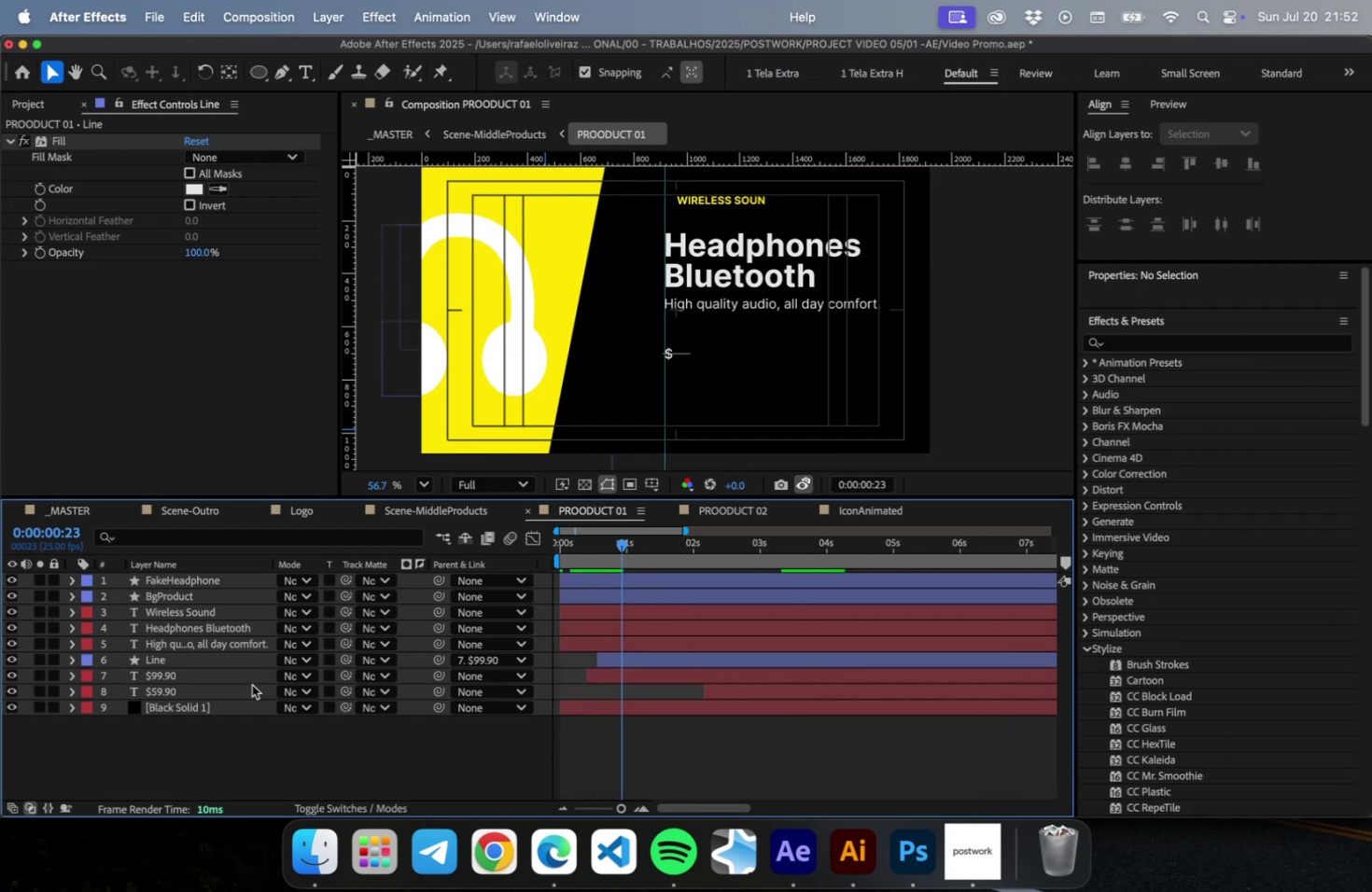 
left_click([249, 682])
 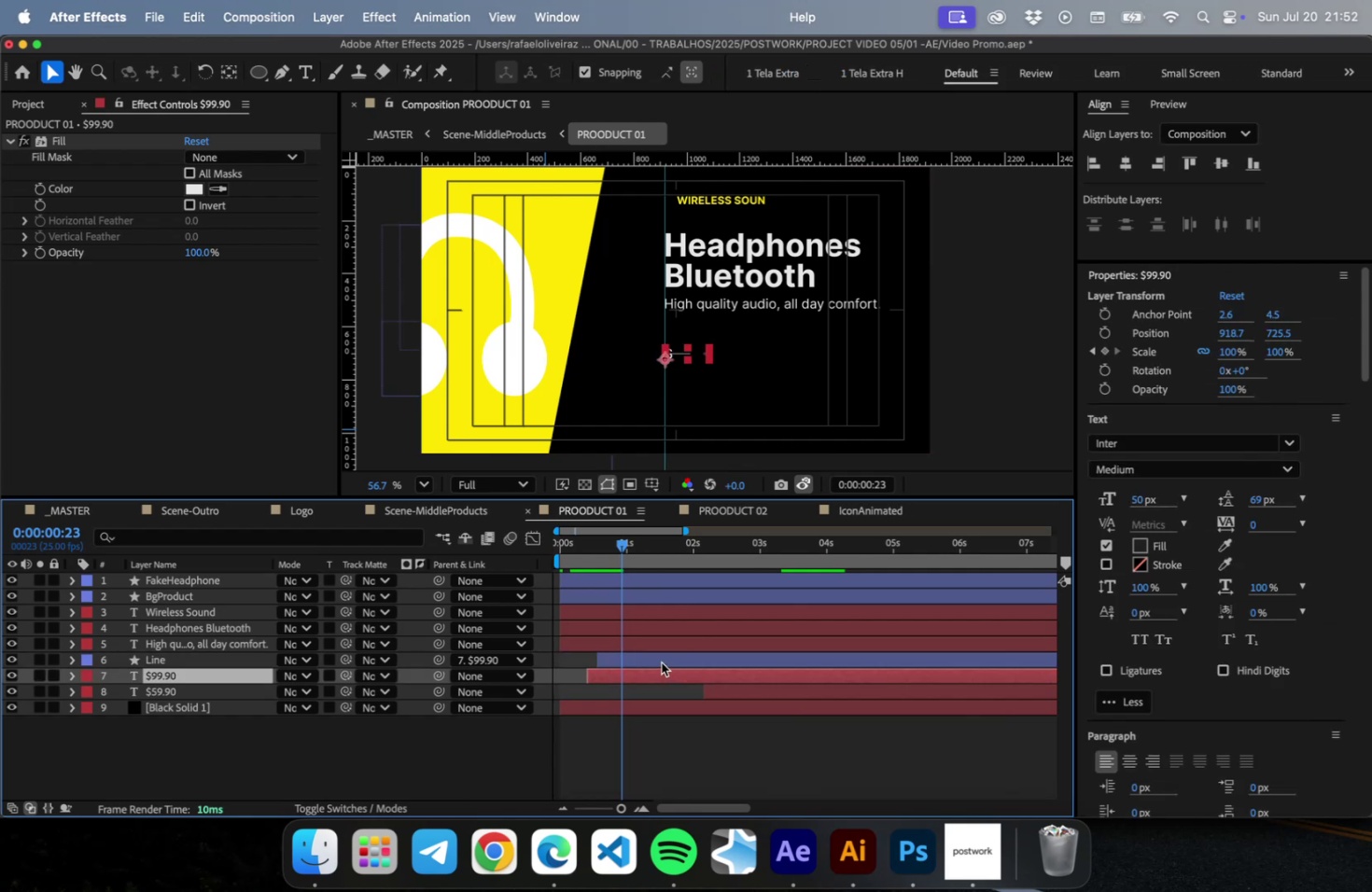 
left_click_drag(start_coordinate=[661, 662], to_coordinate=[767, 665])
 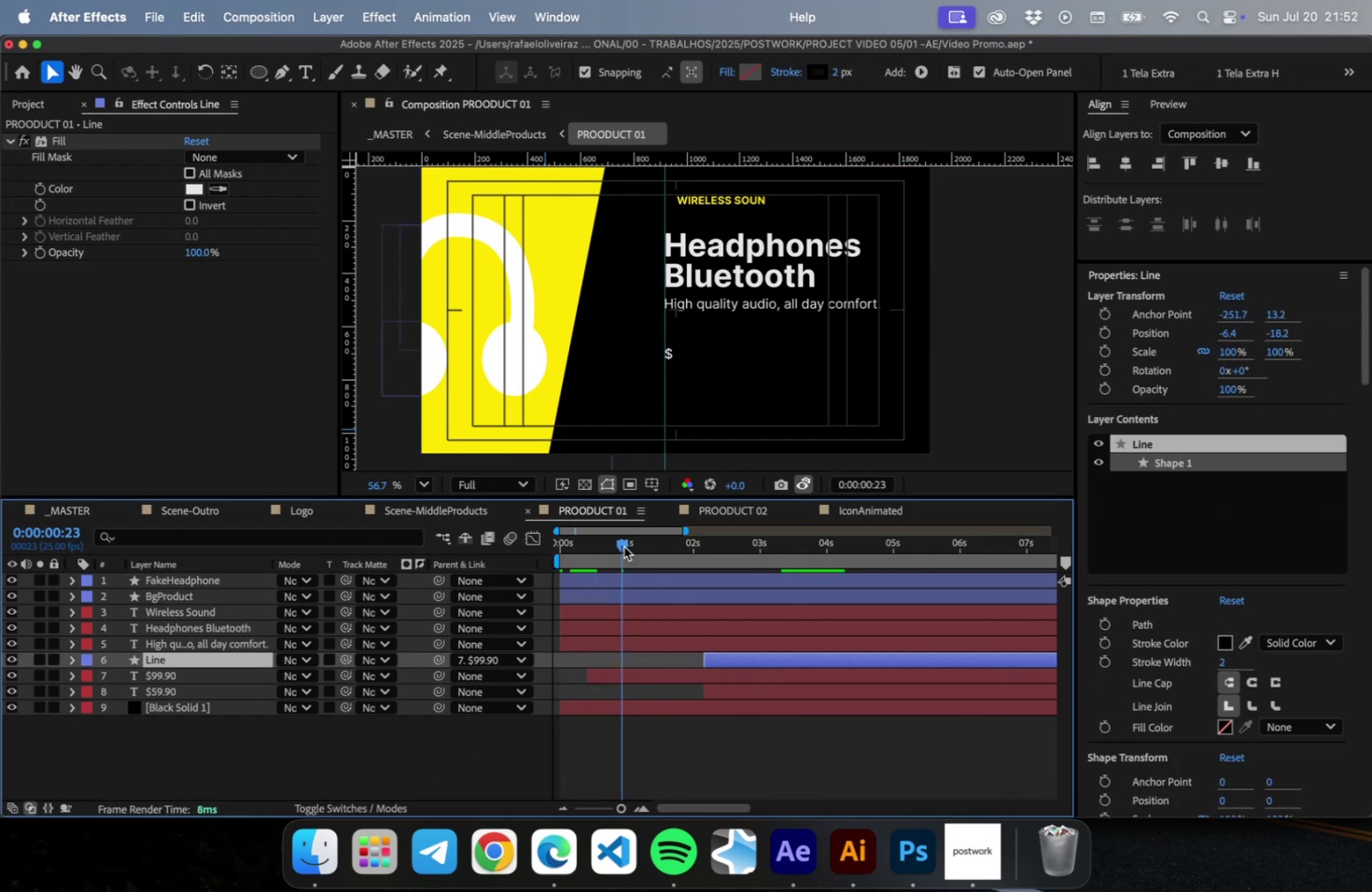 
left_click_drag(start_coordinate=[623, 546], to_coordinate=[659, 547])
 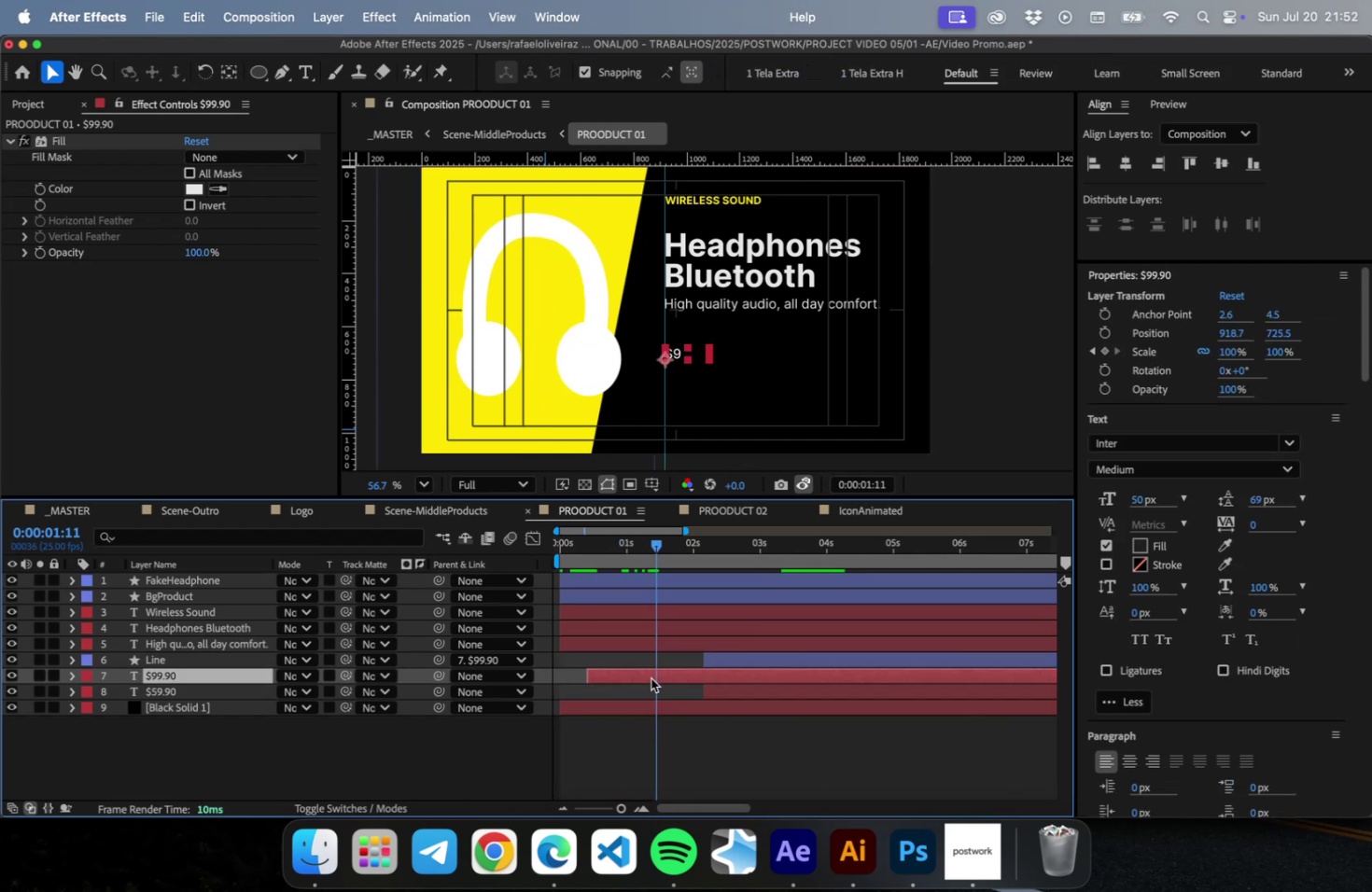 
type(yu)
 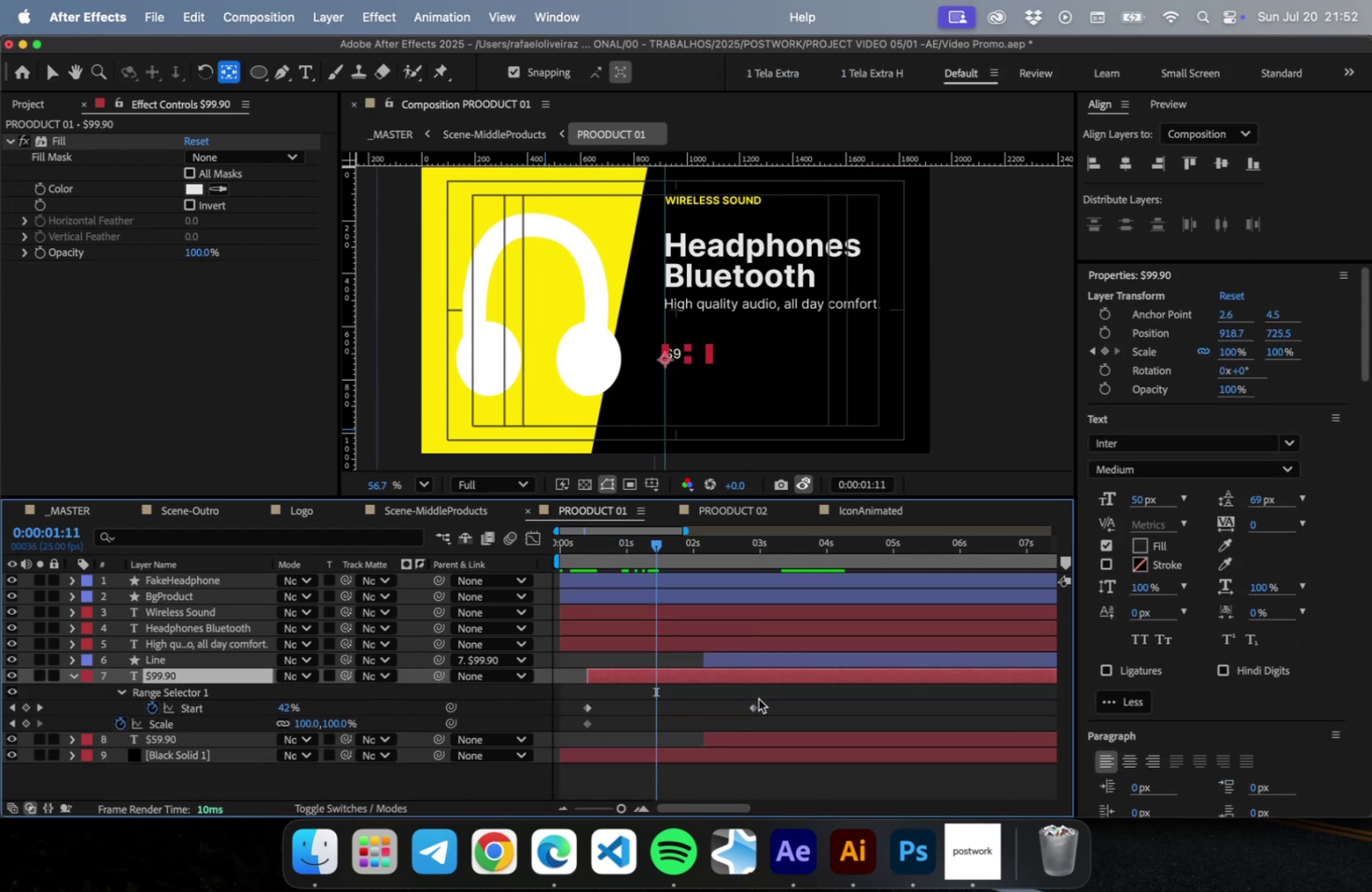 
left_click_drag(start_coordinate=[753, 706], to_coordinate=[652, 715])
 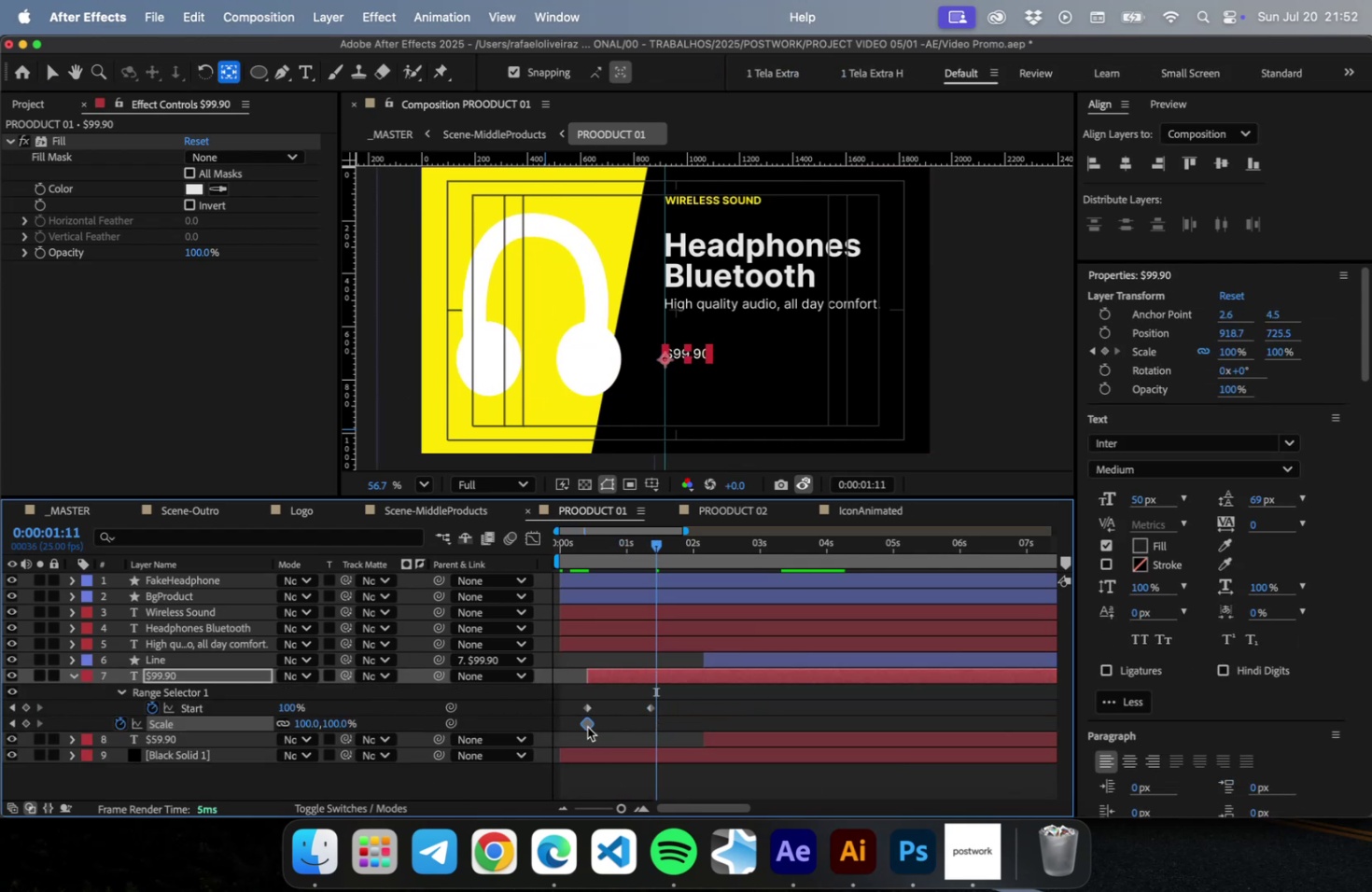 
left_click_drag(start_coordinate=[587, 726], to_coordinate=[652, 725])
 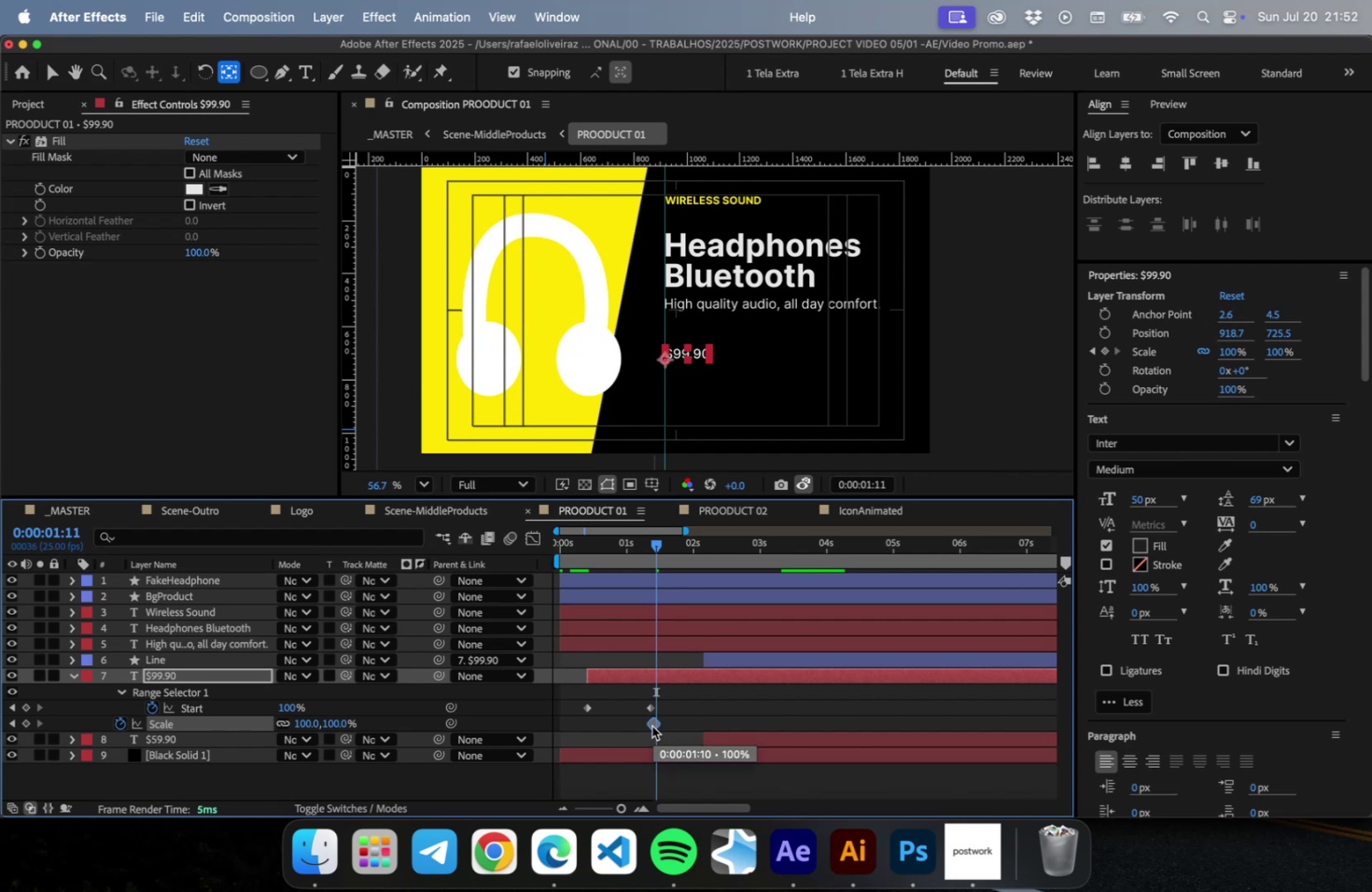 
key(Meta+CommandLeft)
 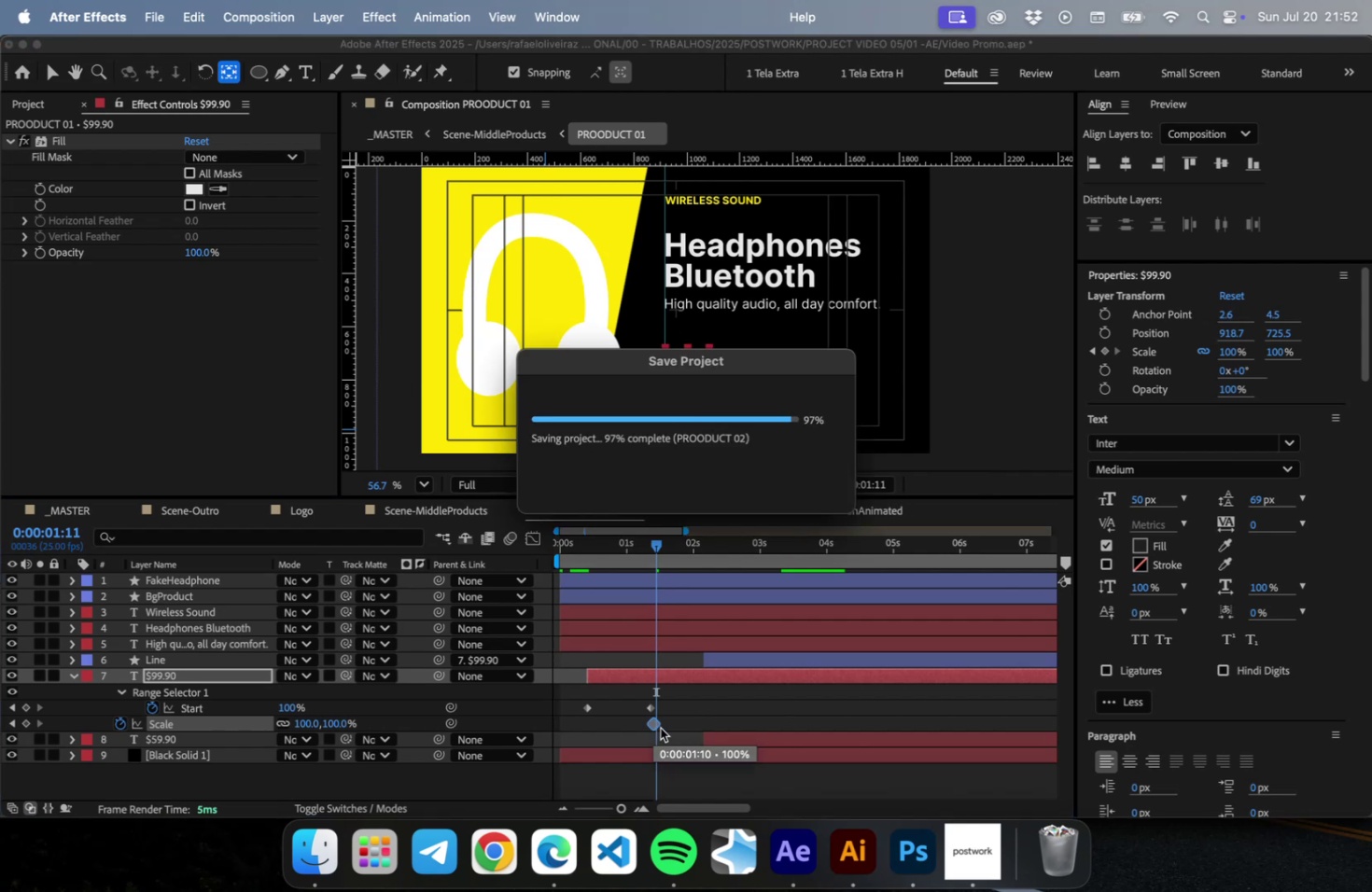 
key(Meta+S)
 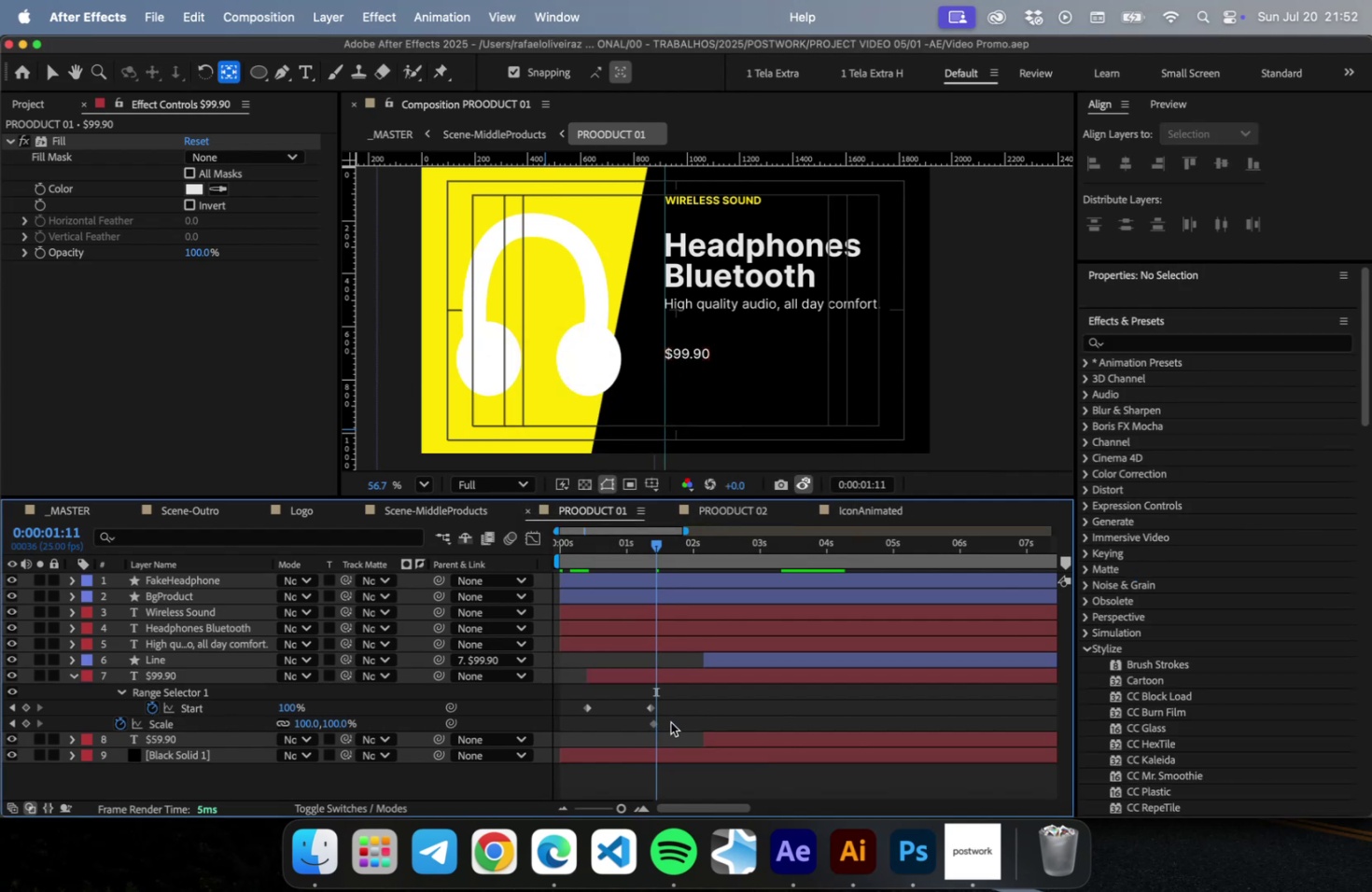 
left_click([670, 721])
 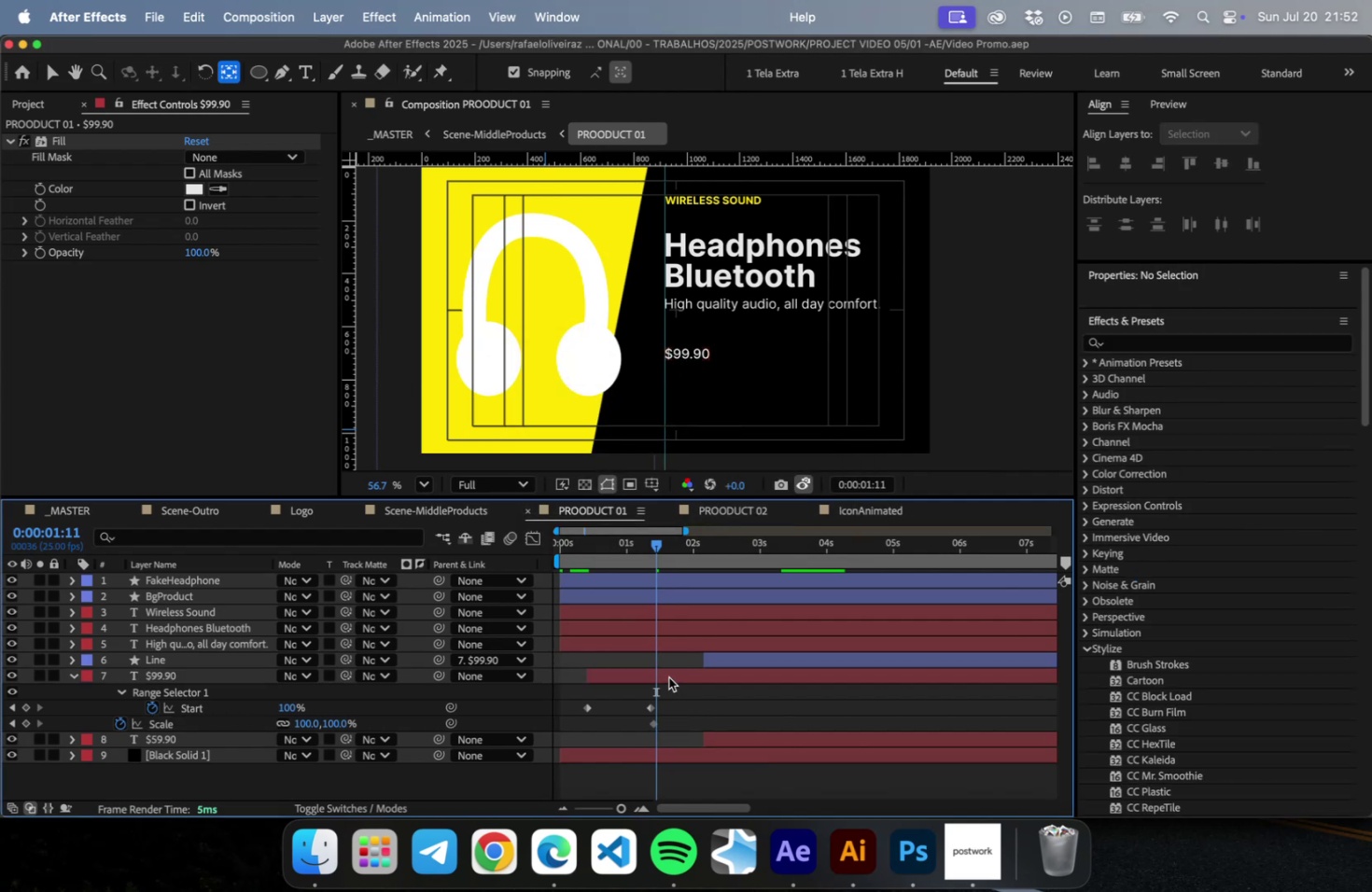 
left_click([668, 676])
 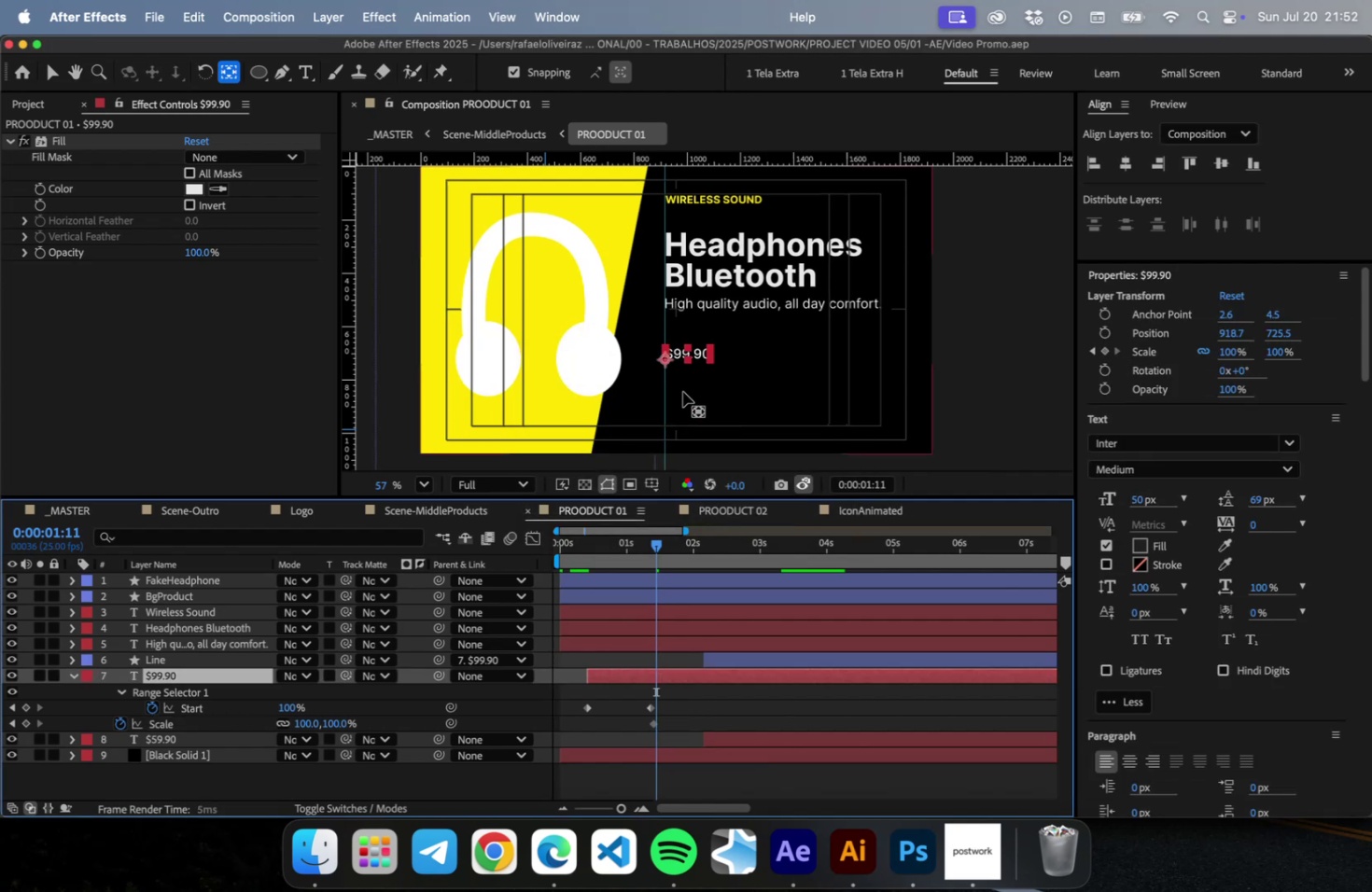 
scroll: coordinate [681, 391], scroll_direction: up, amount: 20.0
 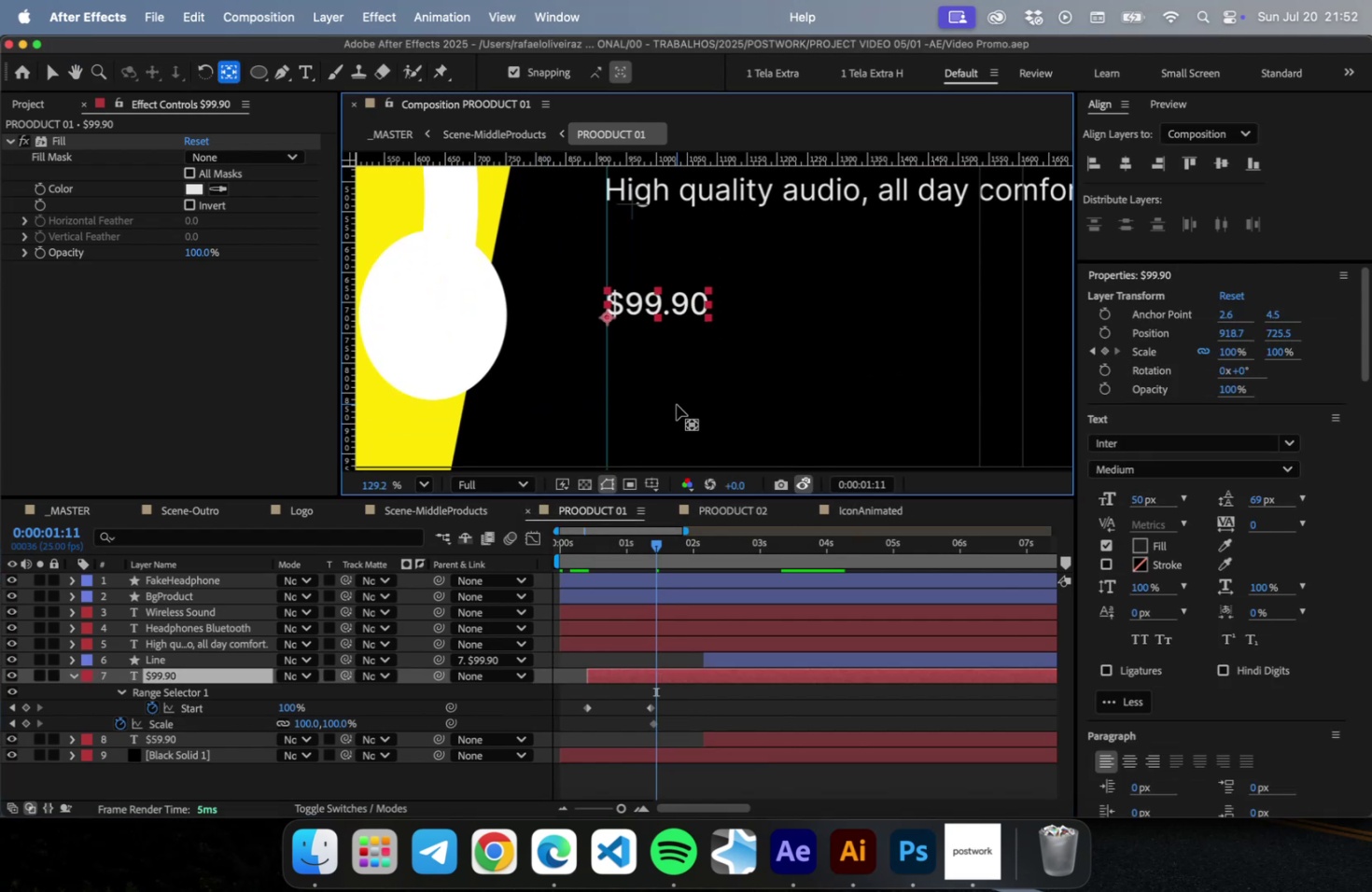 
key(Y)
 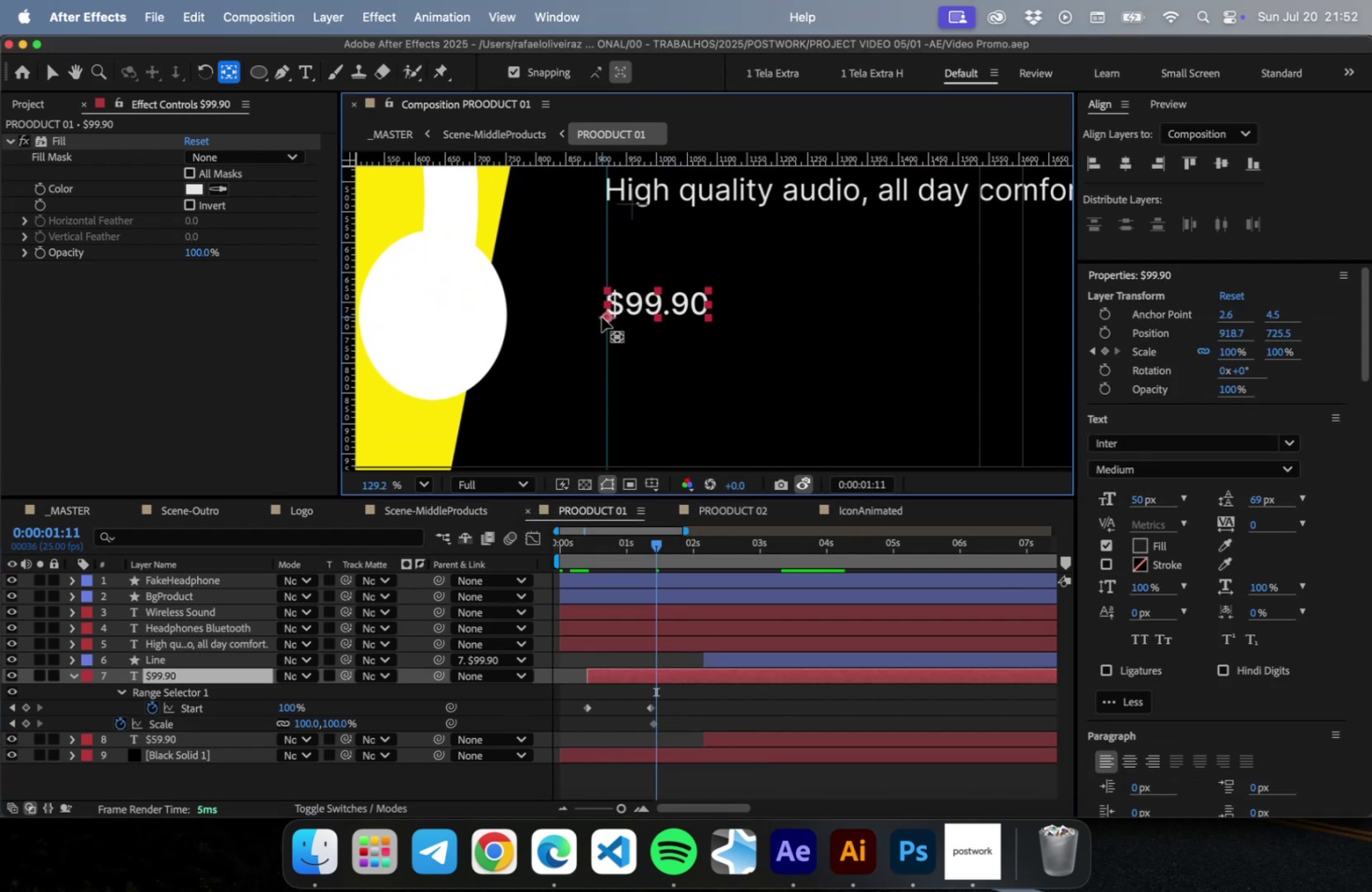 
left_click_drag(start_coordinate=[606, 314], to_coordinate=[606, 290])
 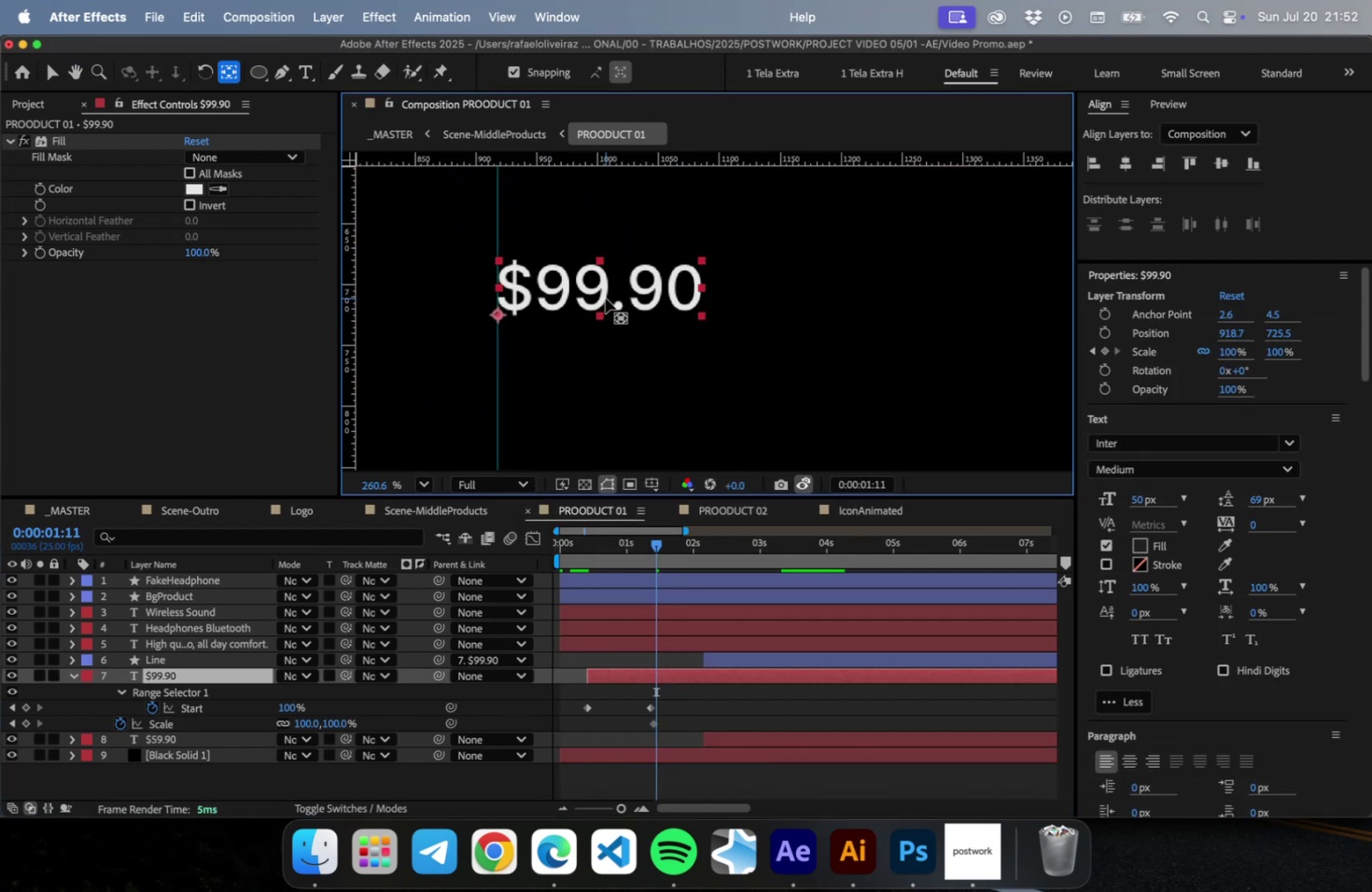 
scroll: coordinate [605, 298], scroll_direction: up, amount: 16.0
 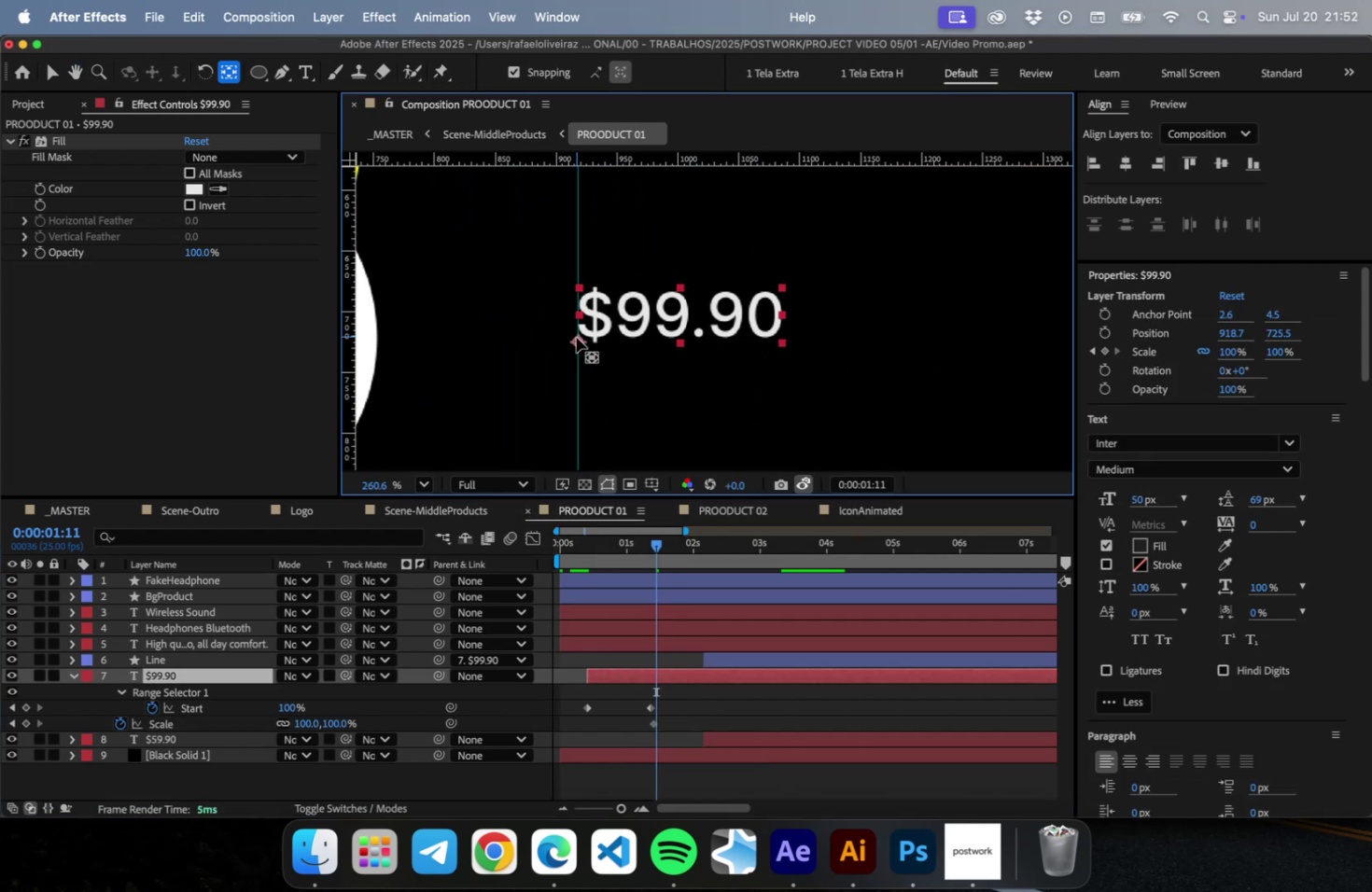 
left_click_drag(start_coordinate=[578, 339], to_coordinate=[622, 331])
 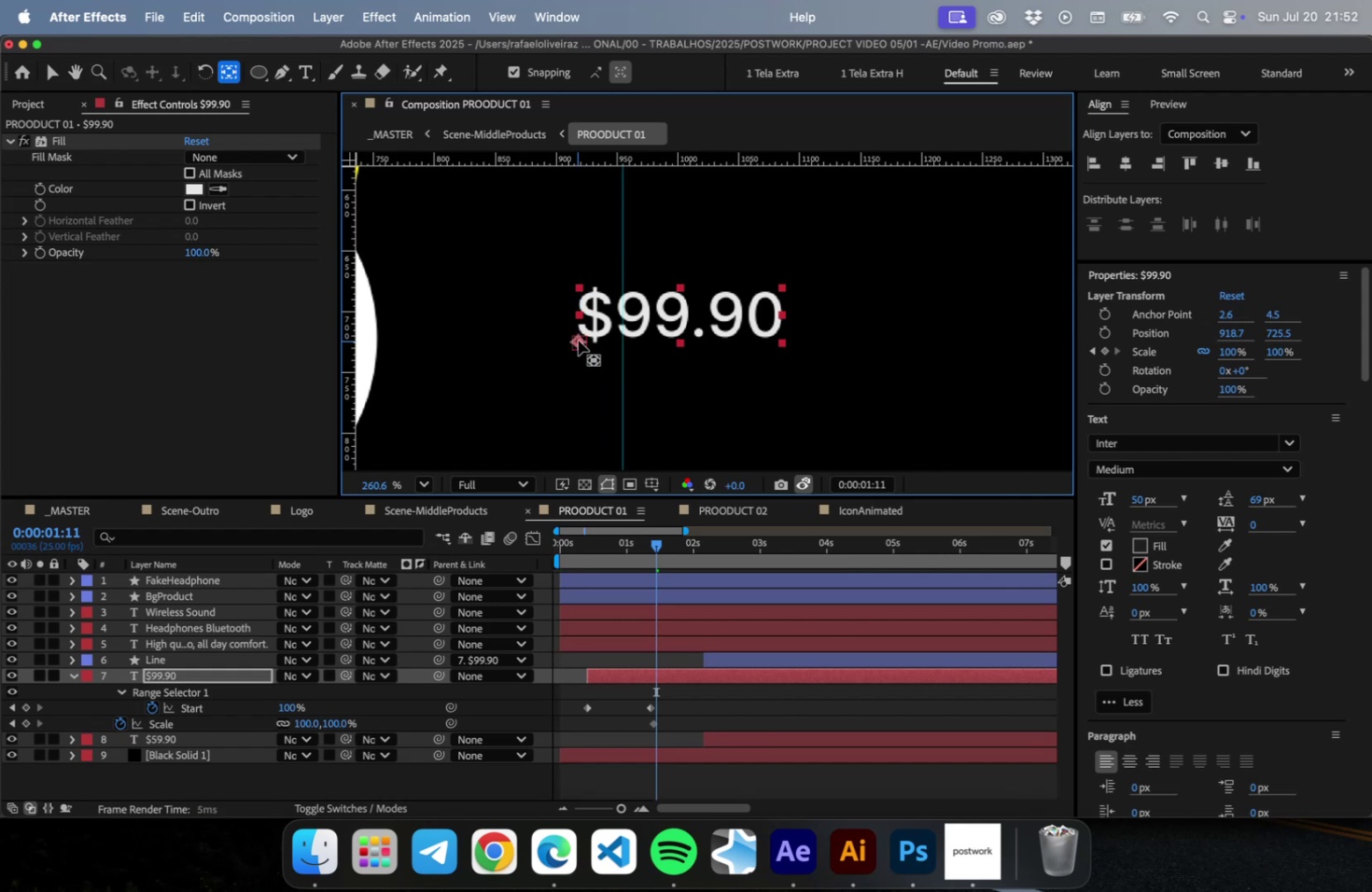 
left_click_drag(start_coordinate=[577, 341], to_coordinate=[578, 282])
 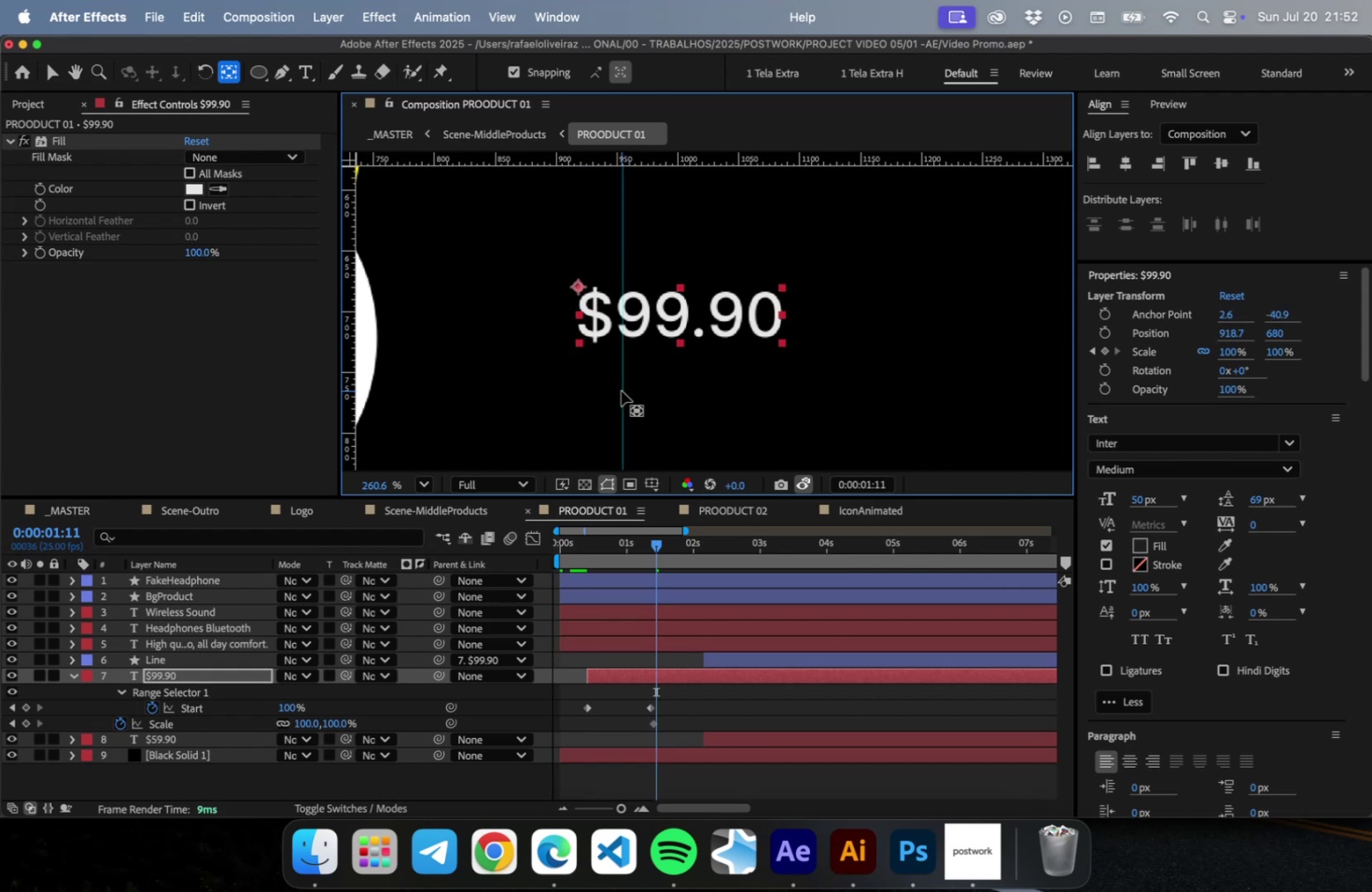 
left_click_drag(start_coordinate=[621, 390], to_coordinate=[577, 386])
 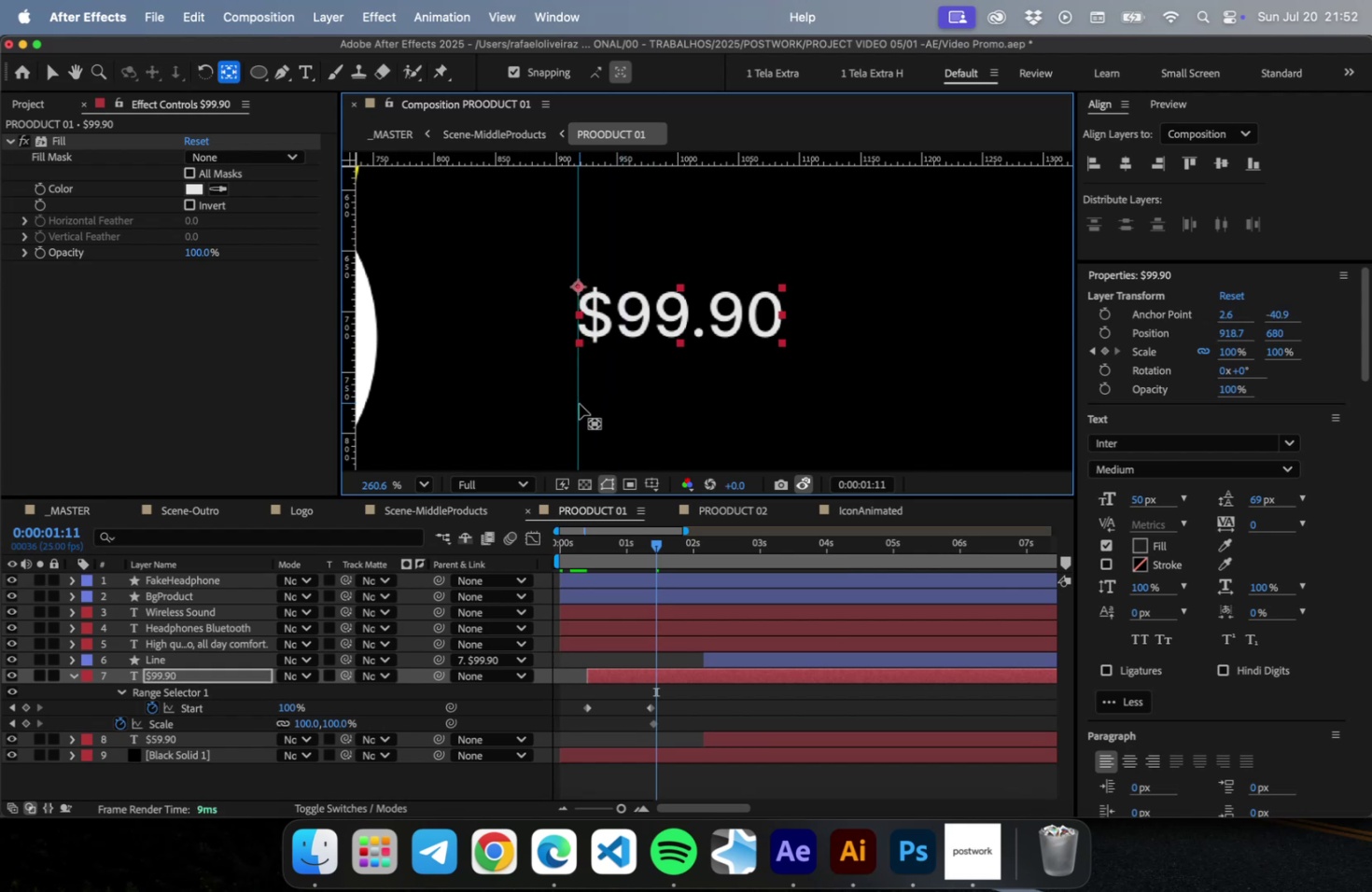 
key(V)
 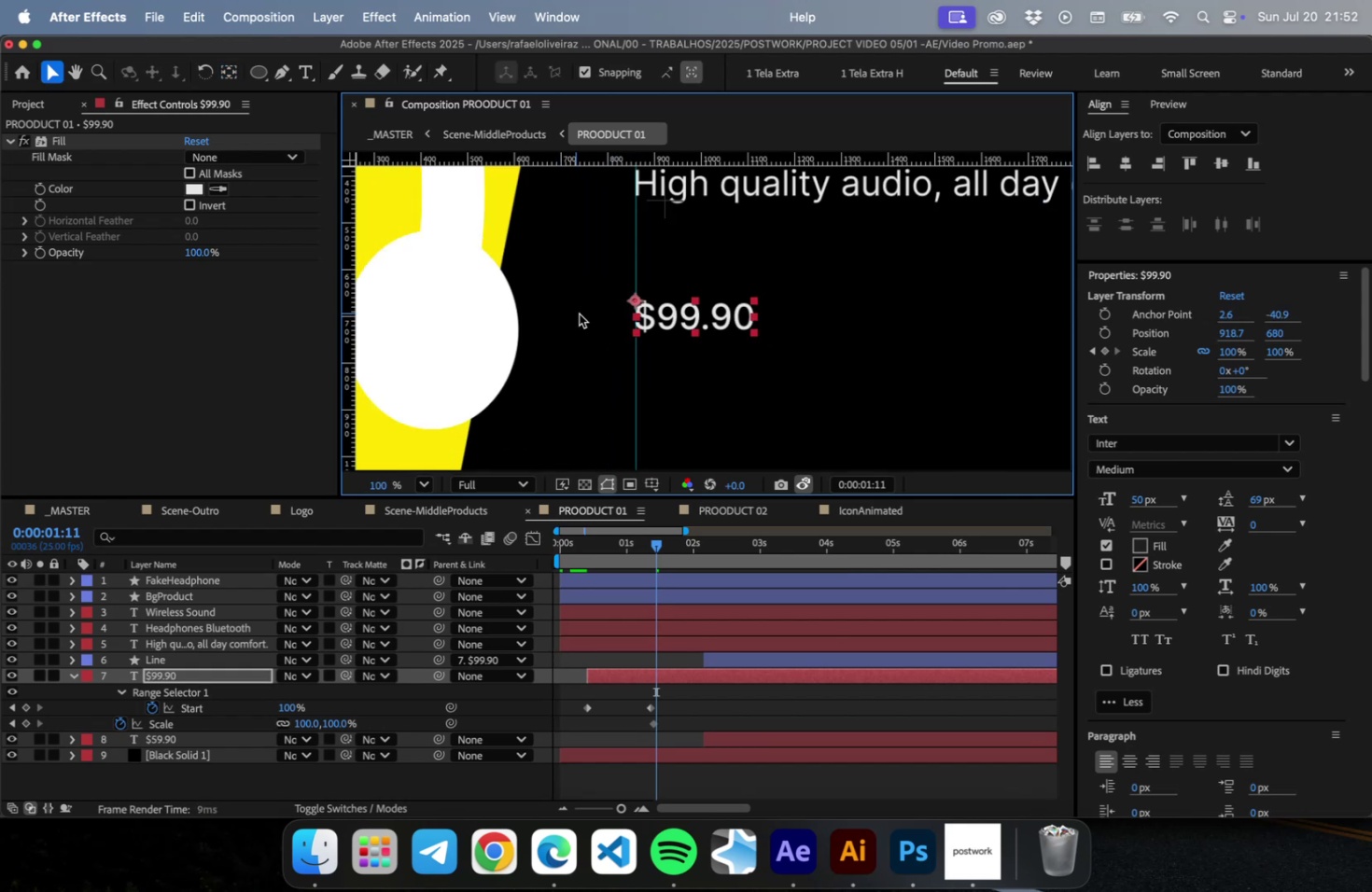 
scroll: coordinate [580, 314], scroll_direction: down, amount: 20.0
 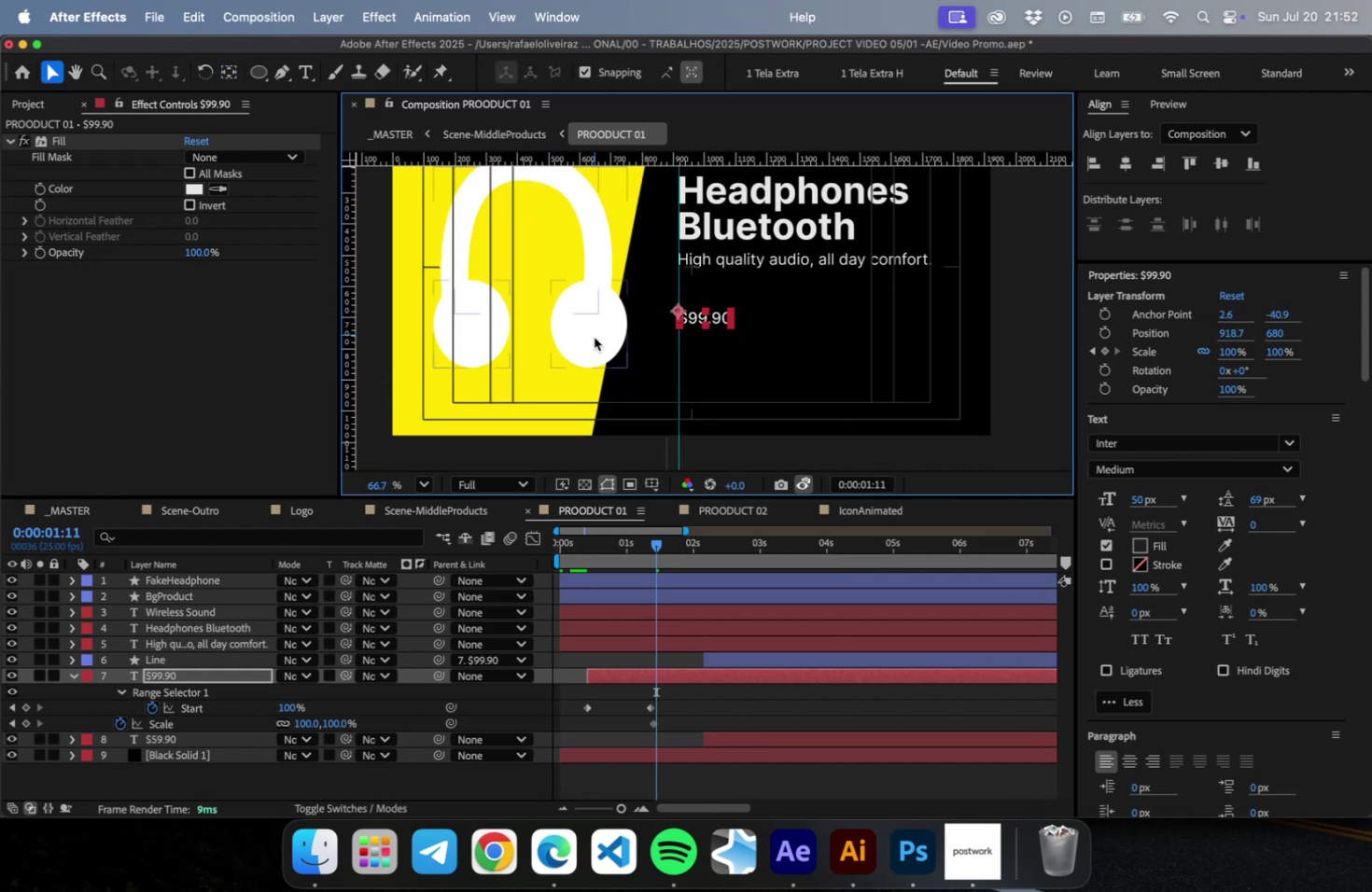 
key(Meta+CommandLeft)
 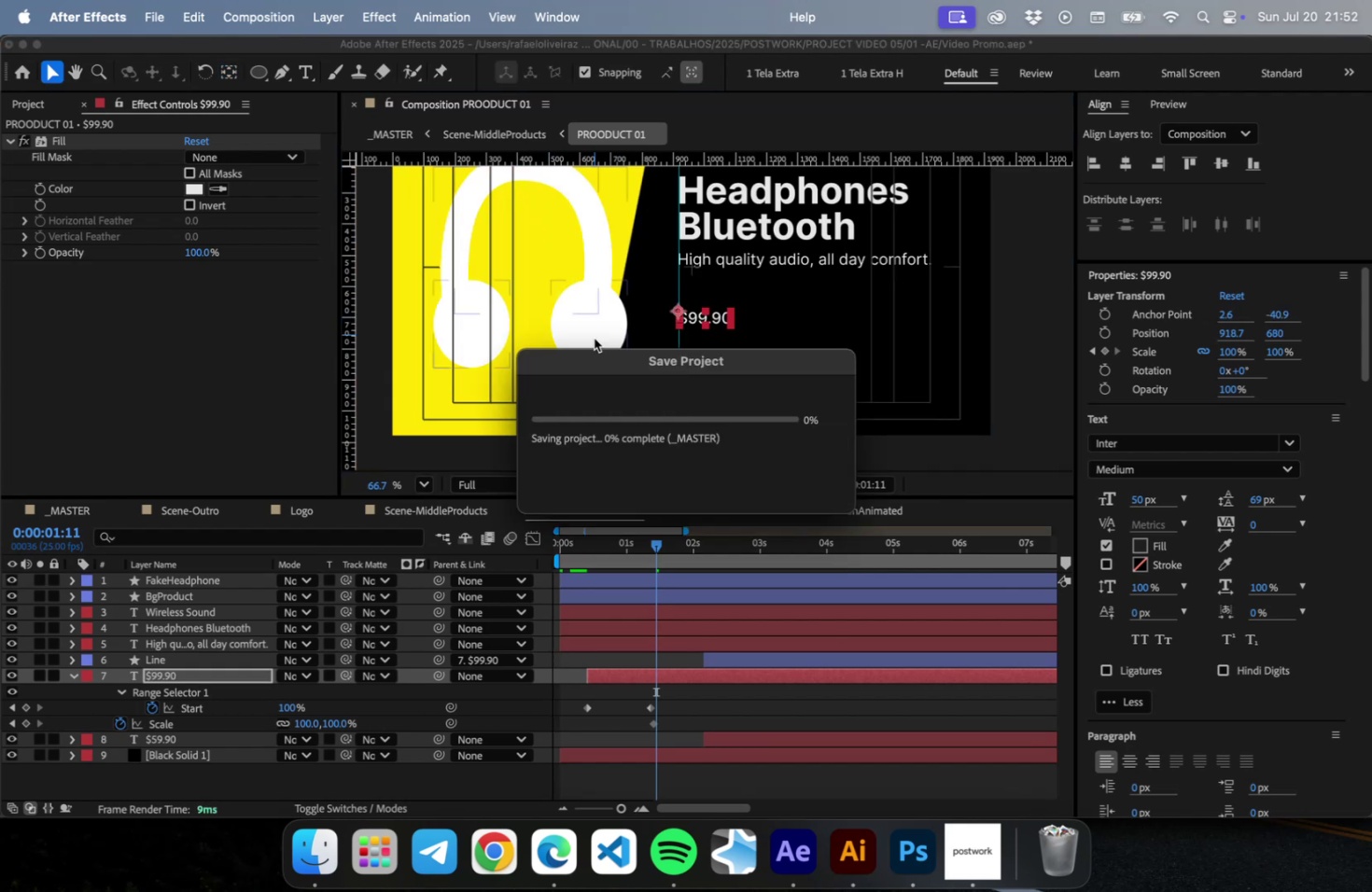 
key(Meta+S)
 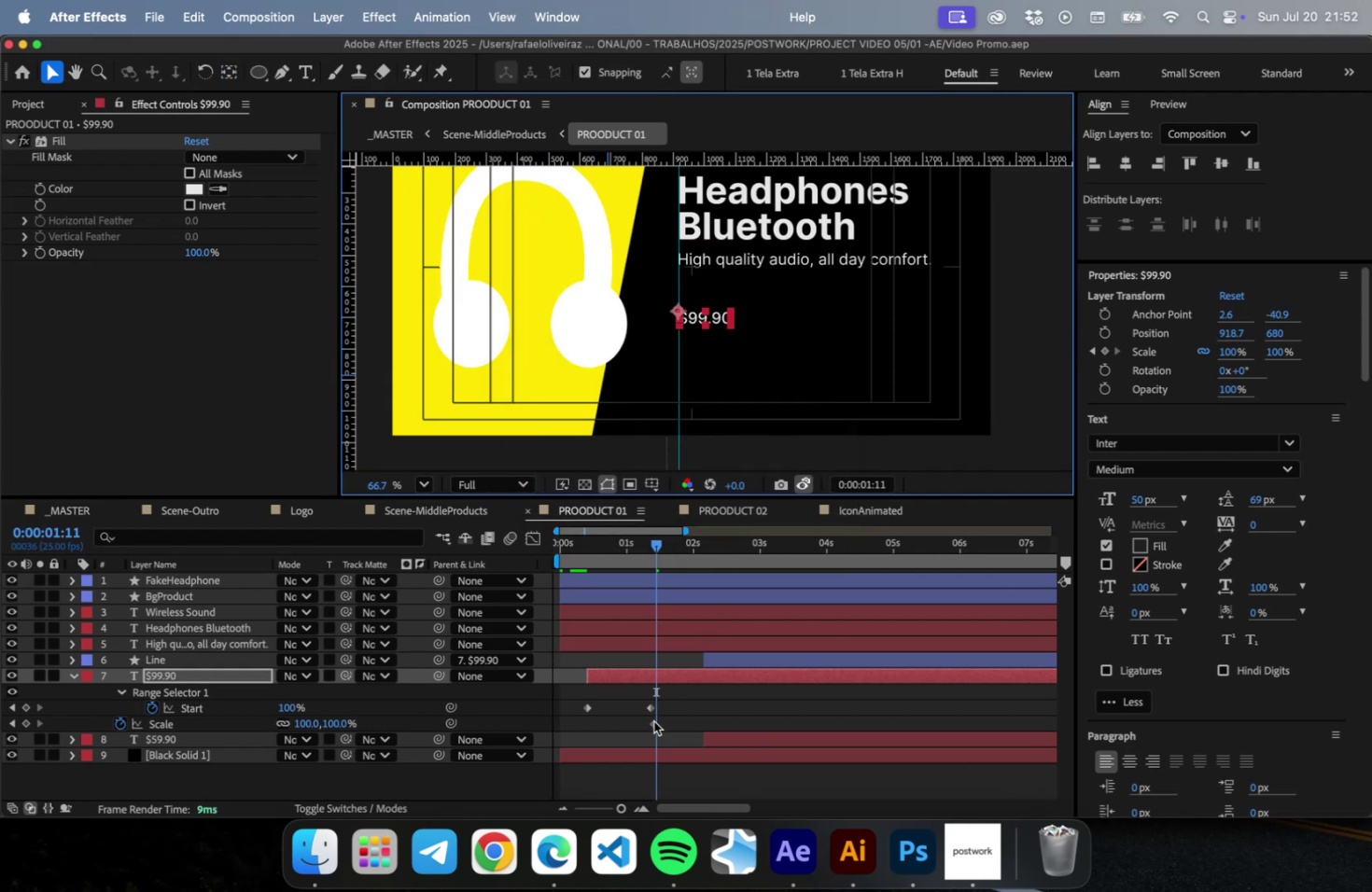 
left_click_drag(start_coordinate=[652, 725], to_coordinate=[694, 714])
 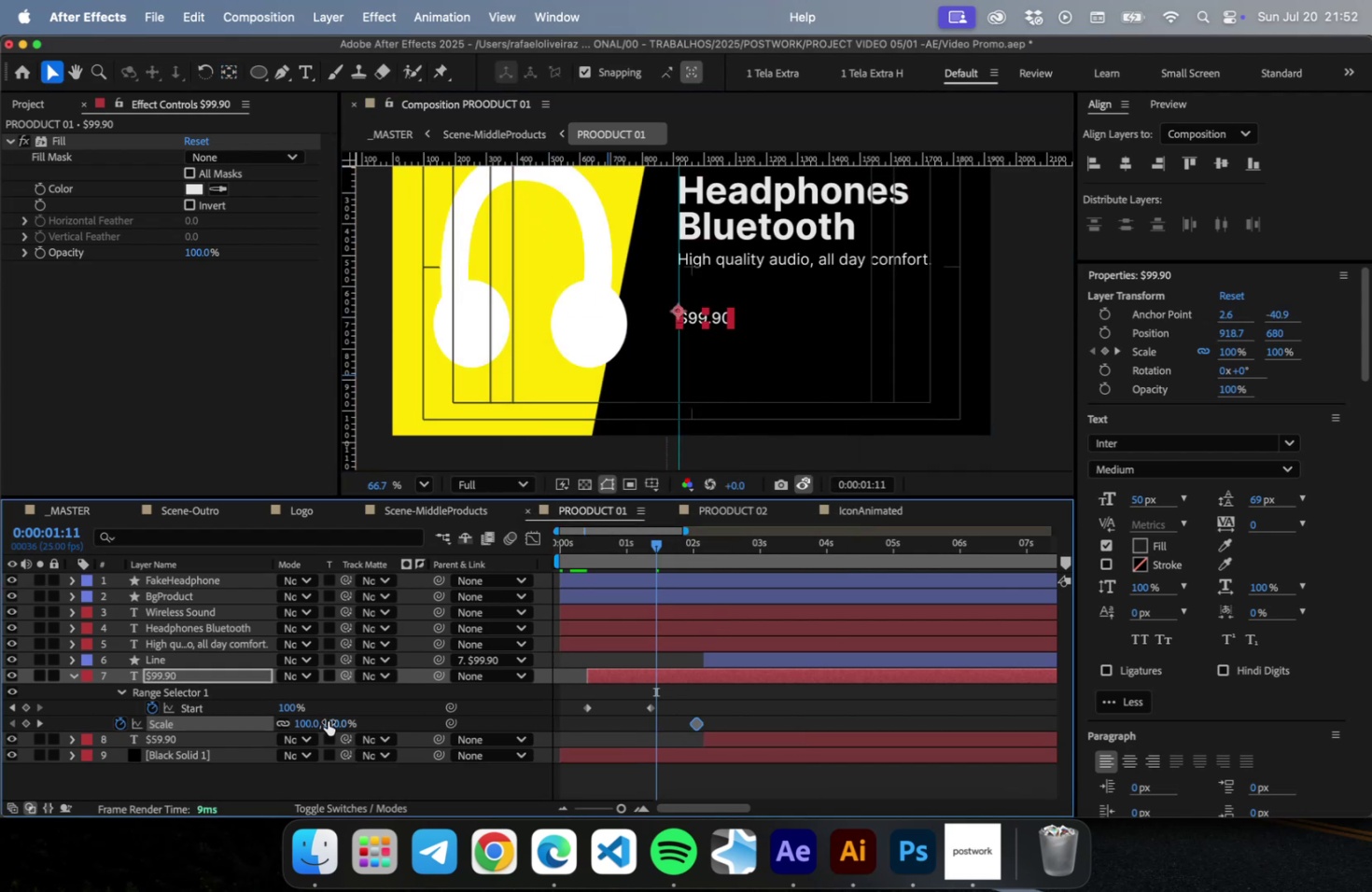 
left_click_drag(start_coordinate=[328, 720], to_coordinate=[419, 727])
 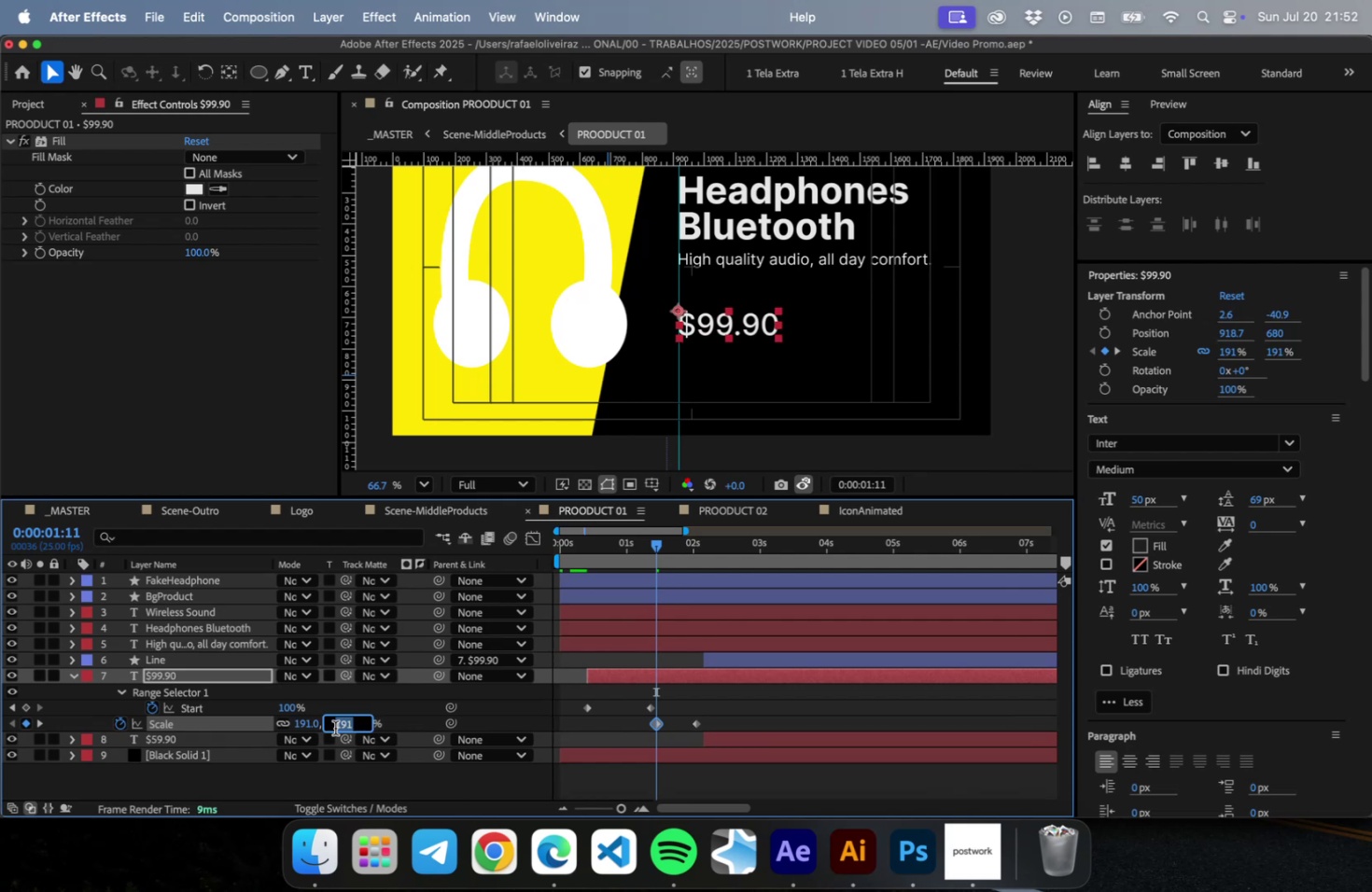 
left_click([336, 726])
 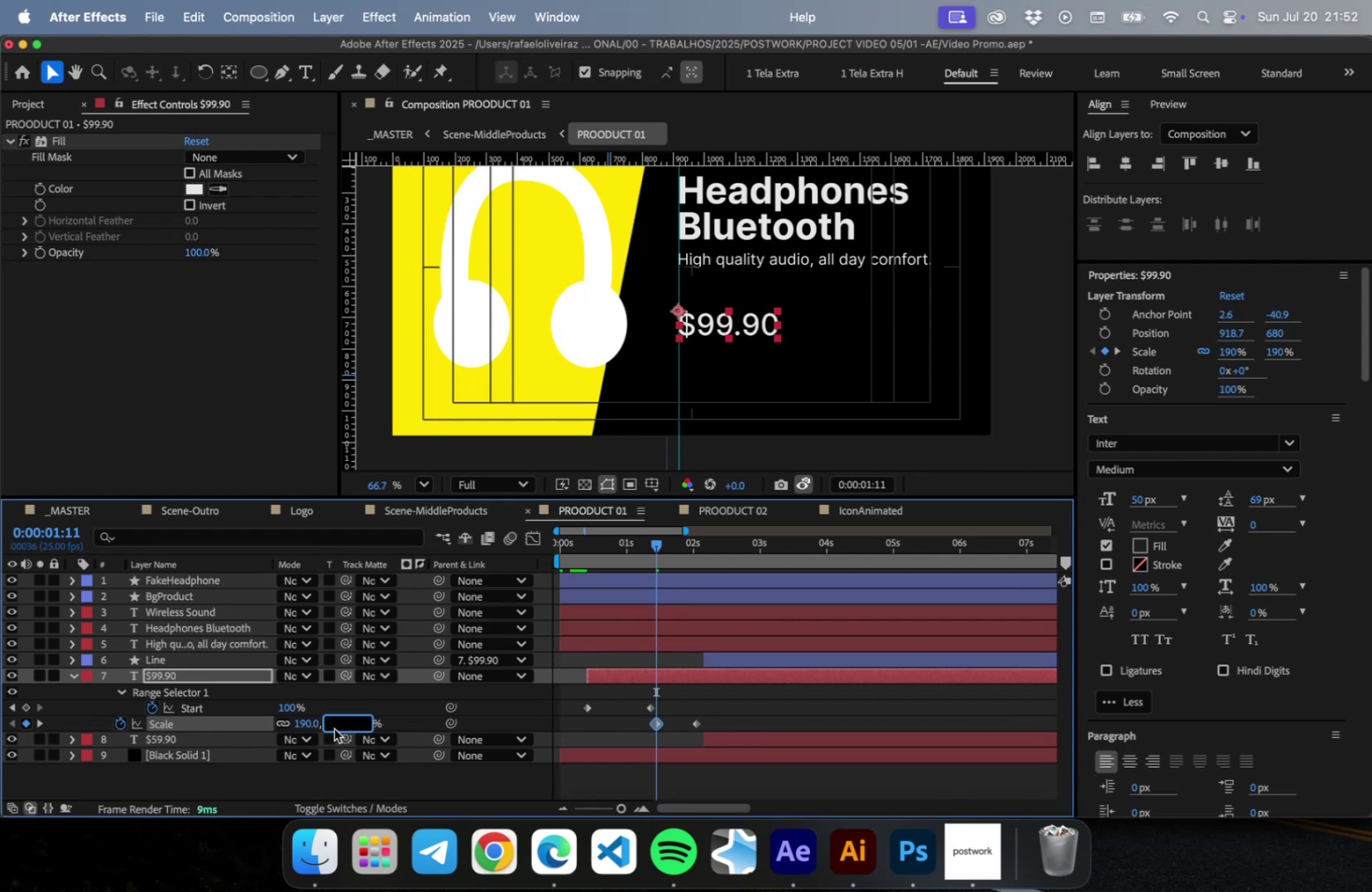 
key(ArrowDown)
 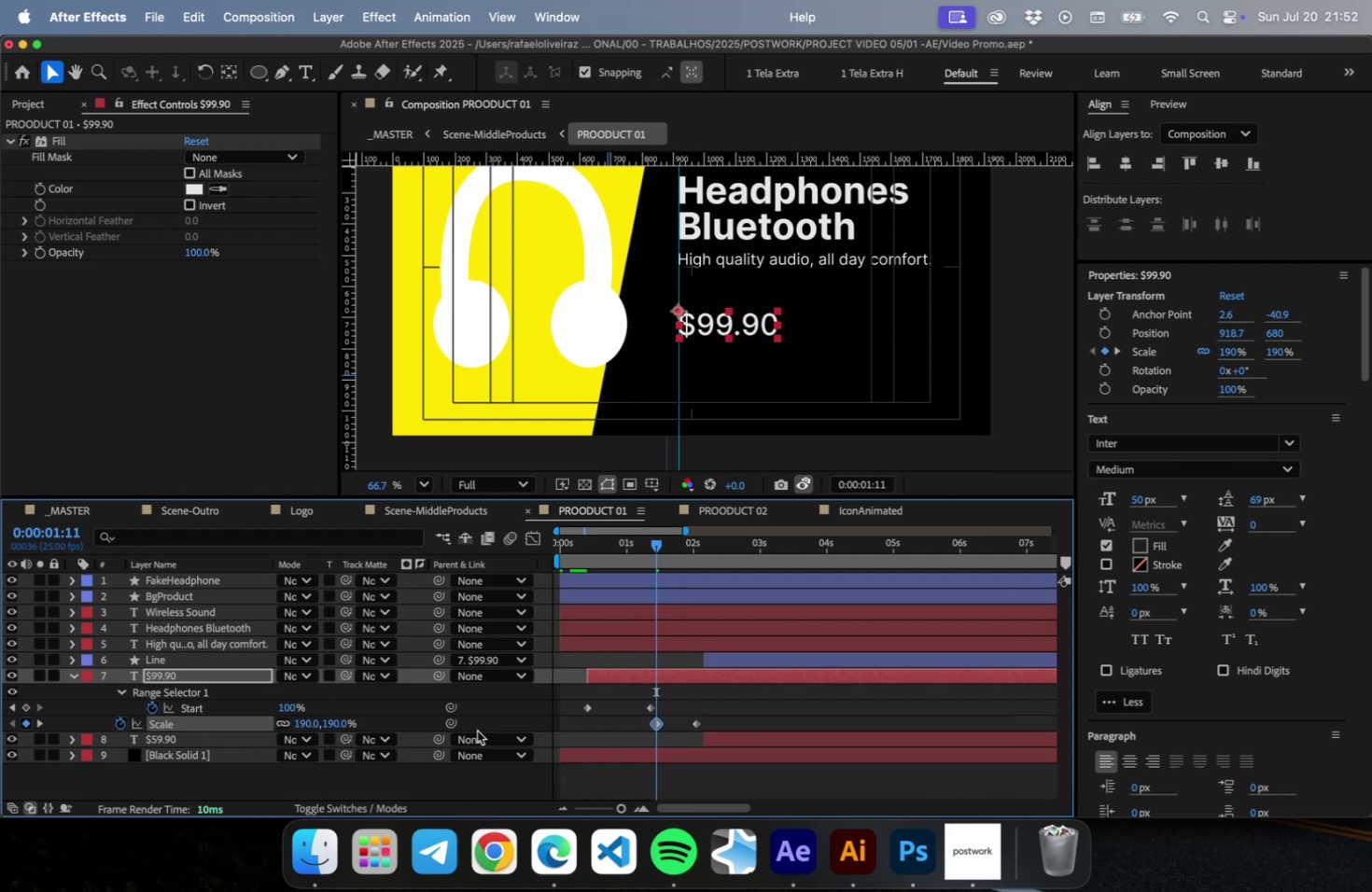 
key(Enter)
 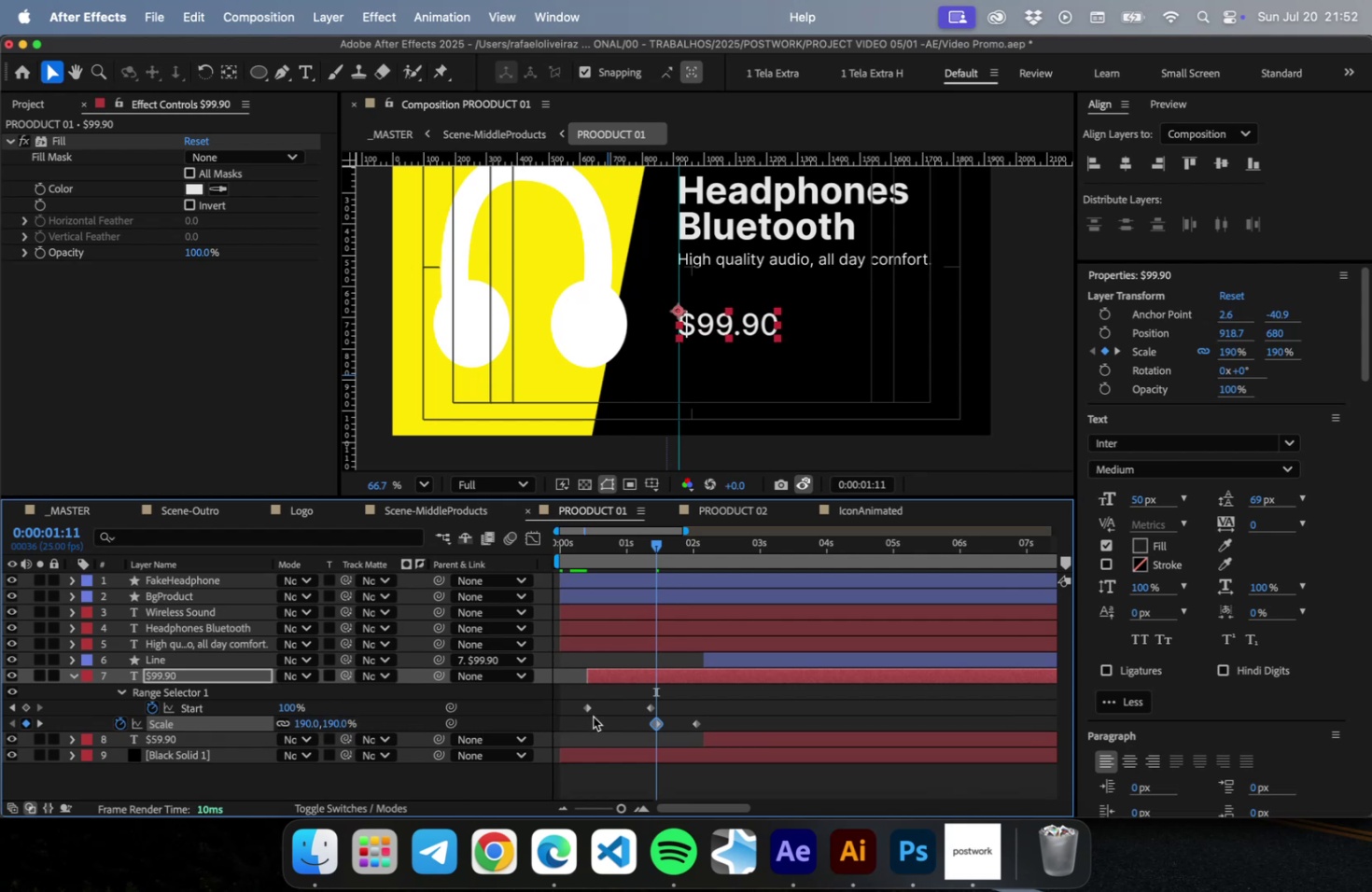 
left_click([593, 716])
 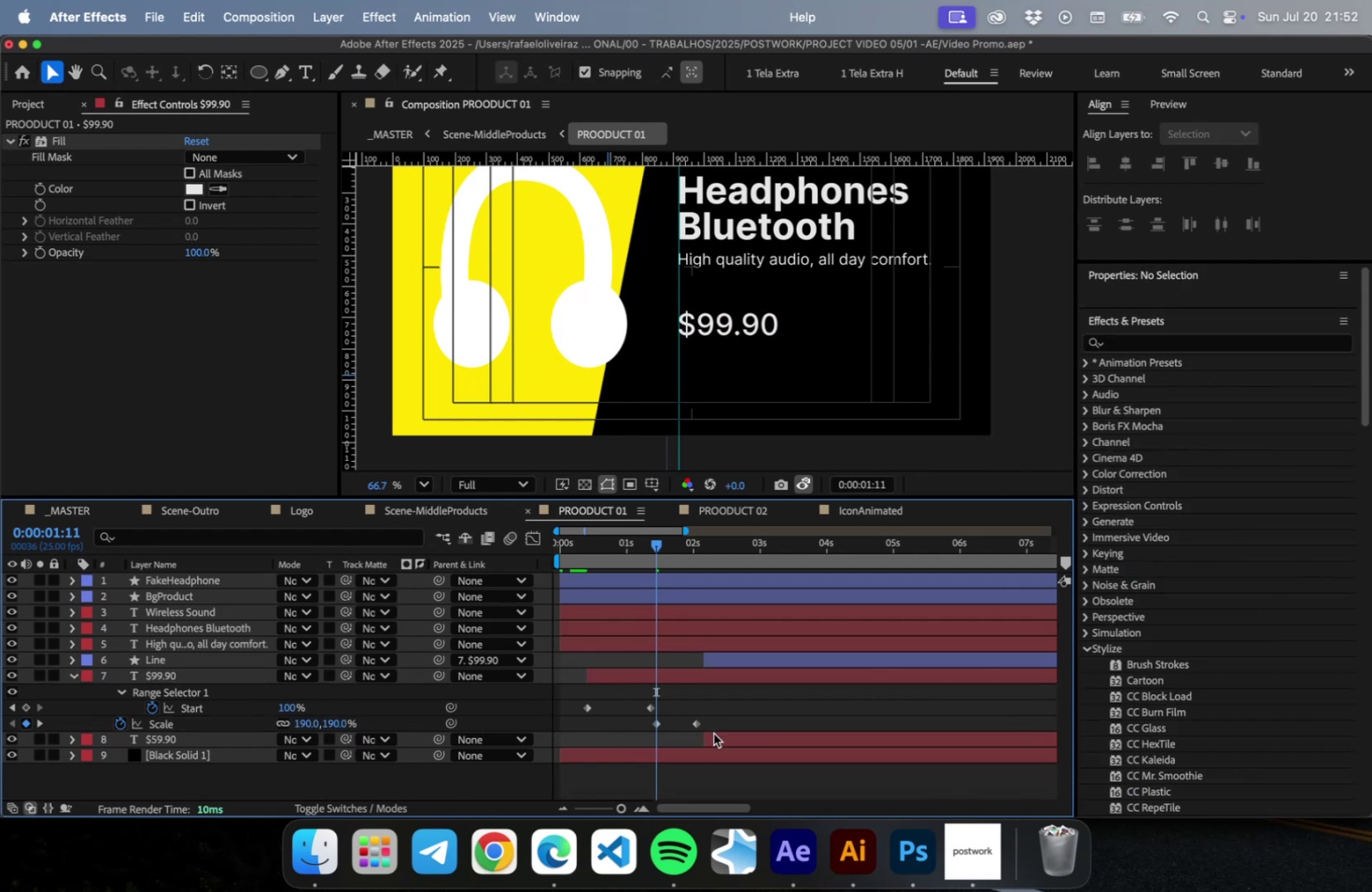 
left_click_drag(start_coordinate=[713, 732], to_coordinate=[700, 750])
 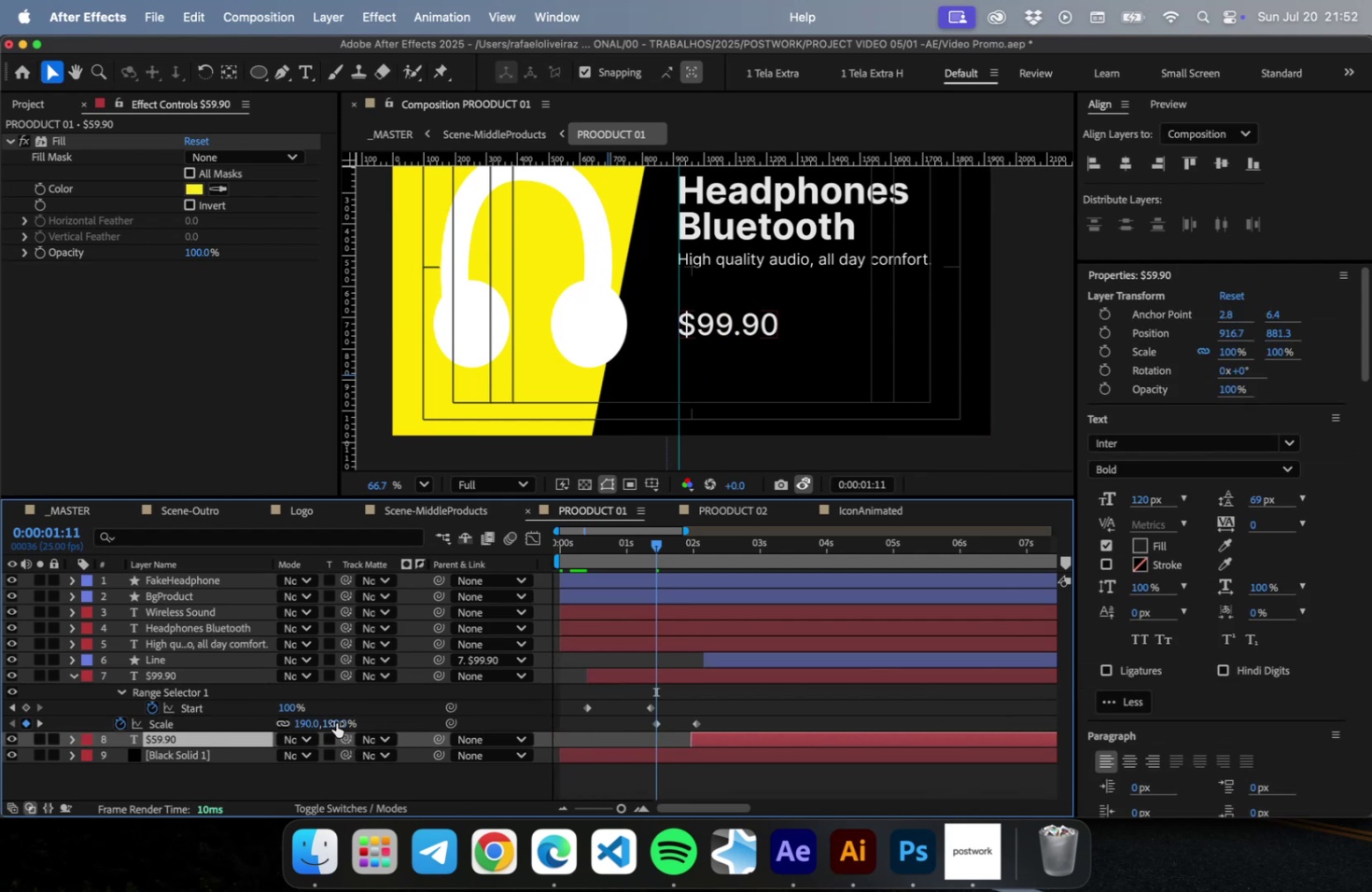 
left_click_drag(start_coordinate=[336, 722], to_coordinate=[385, 727])
 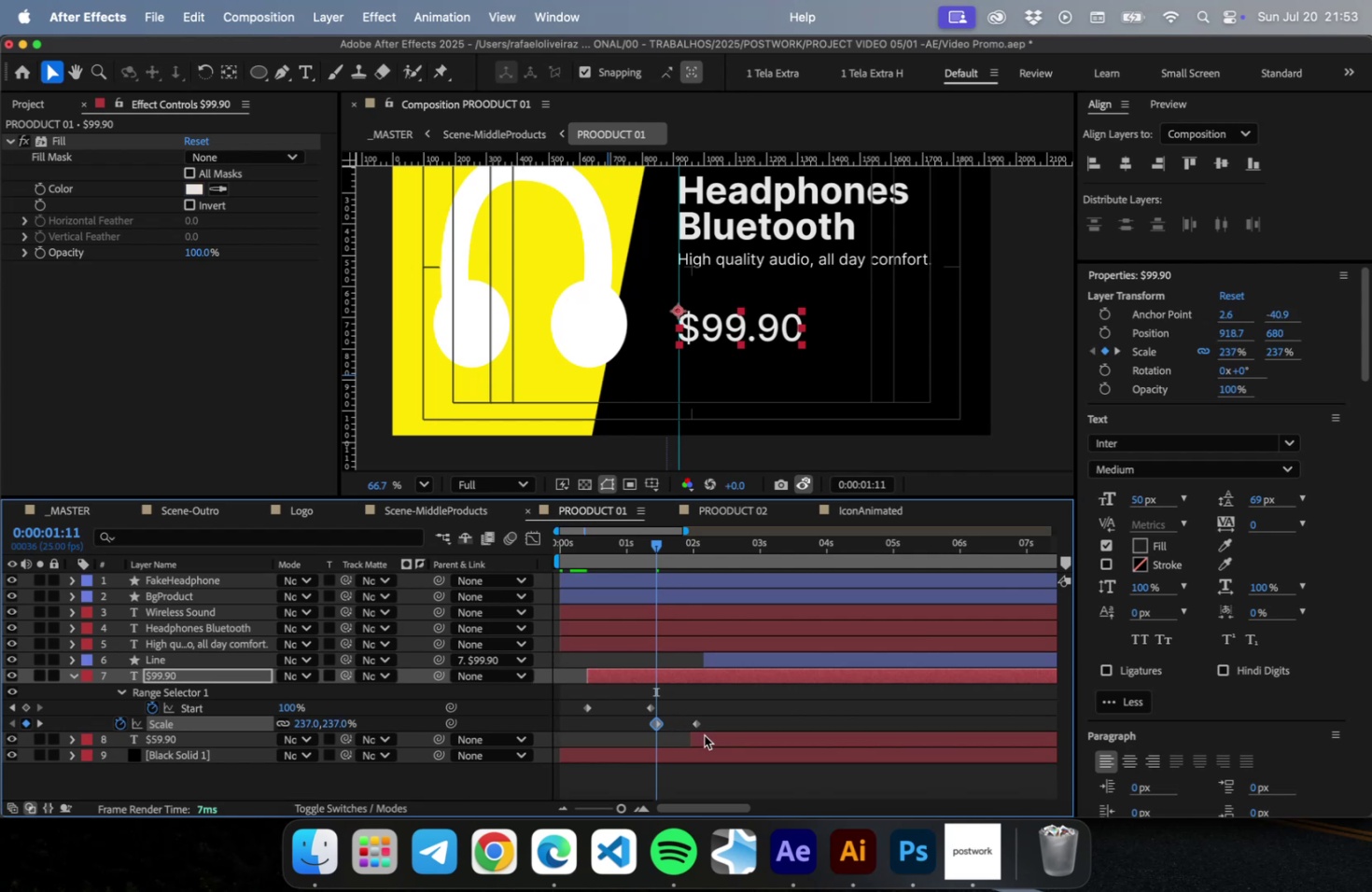 
left_click_drag(start_coordinate=[704, 734], to_coordinate=[423, 735])
 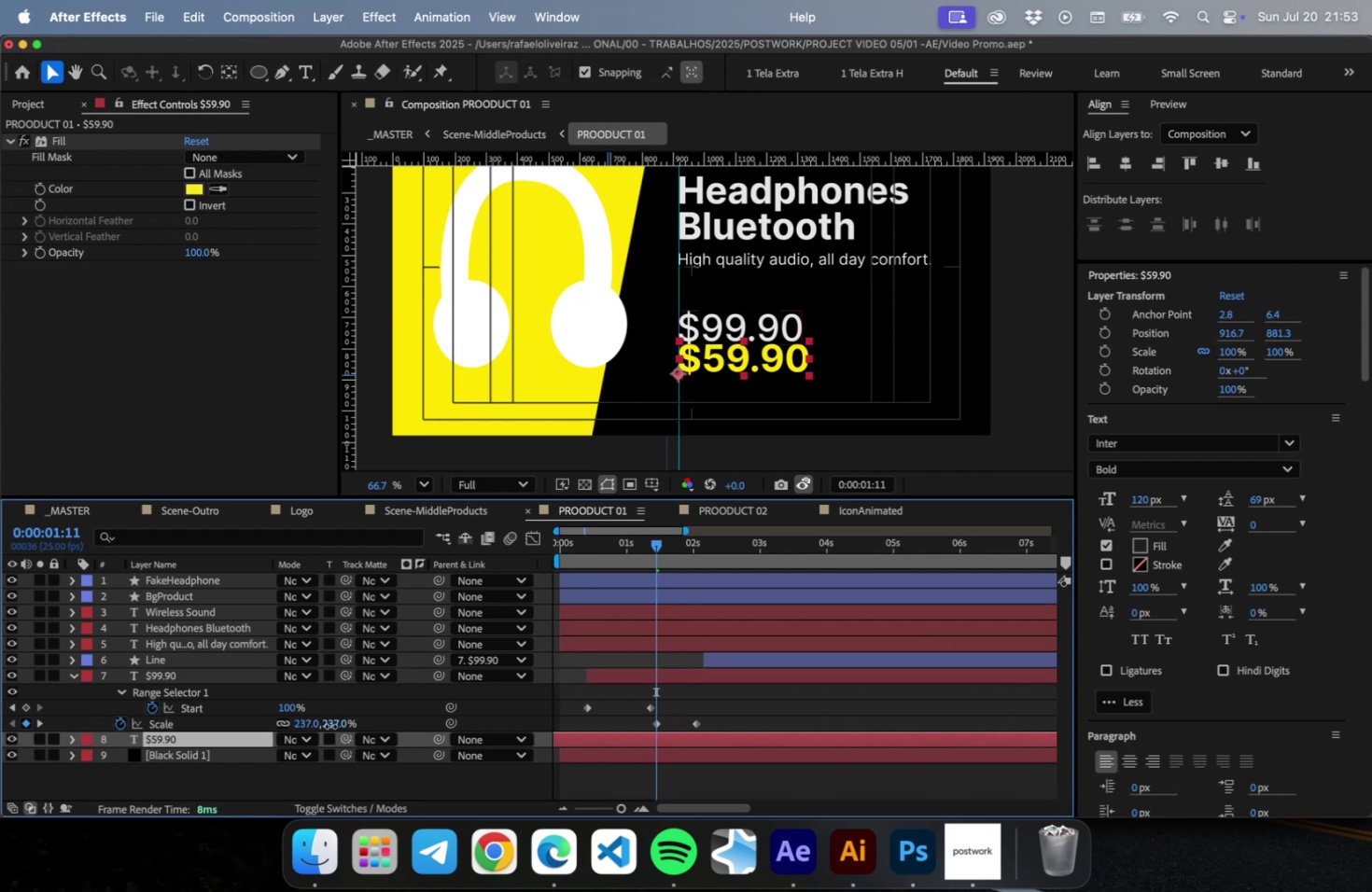 
left_click([330, 725])
 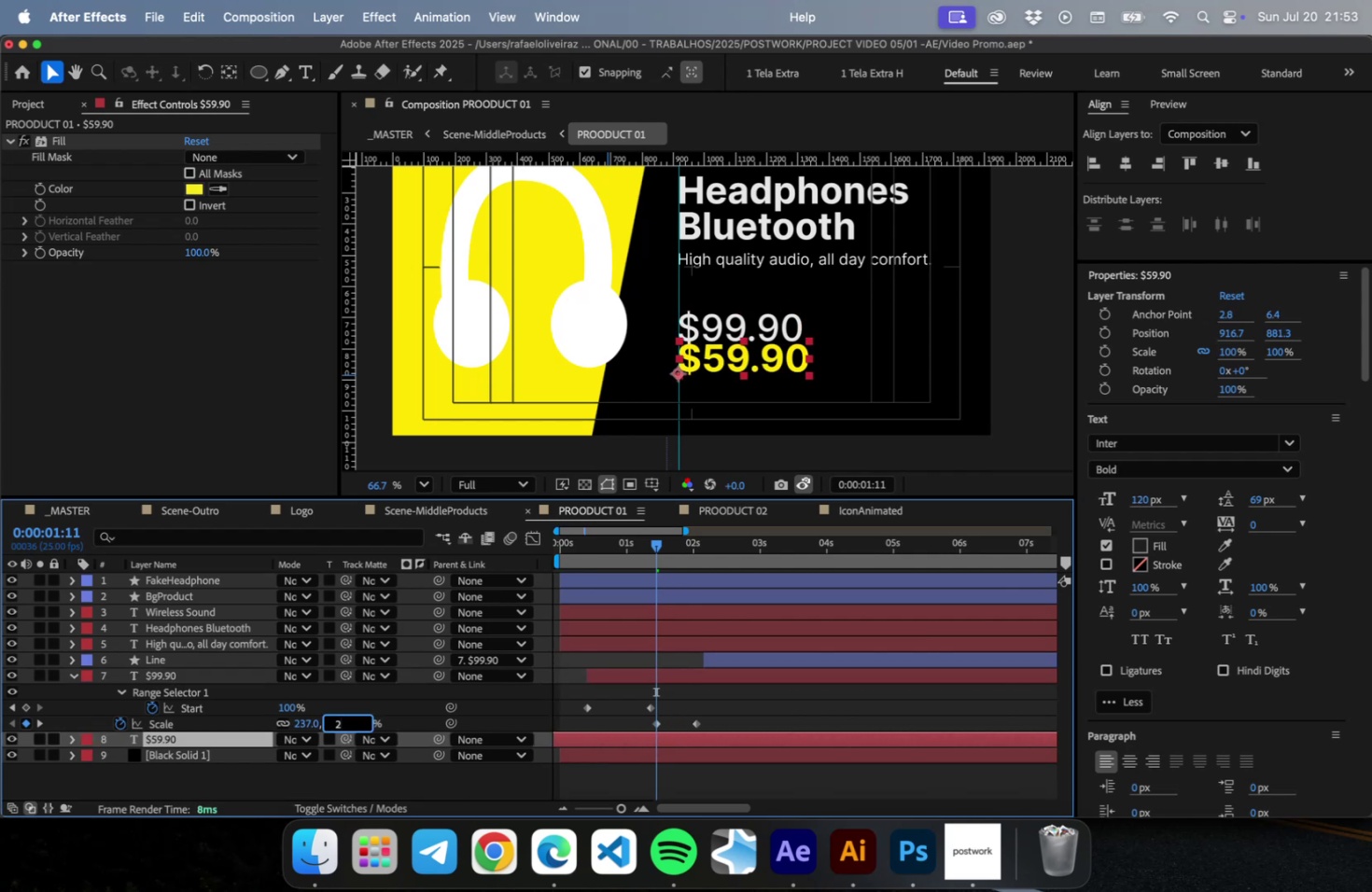 
type(240)
 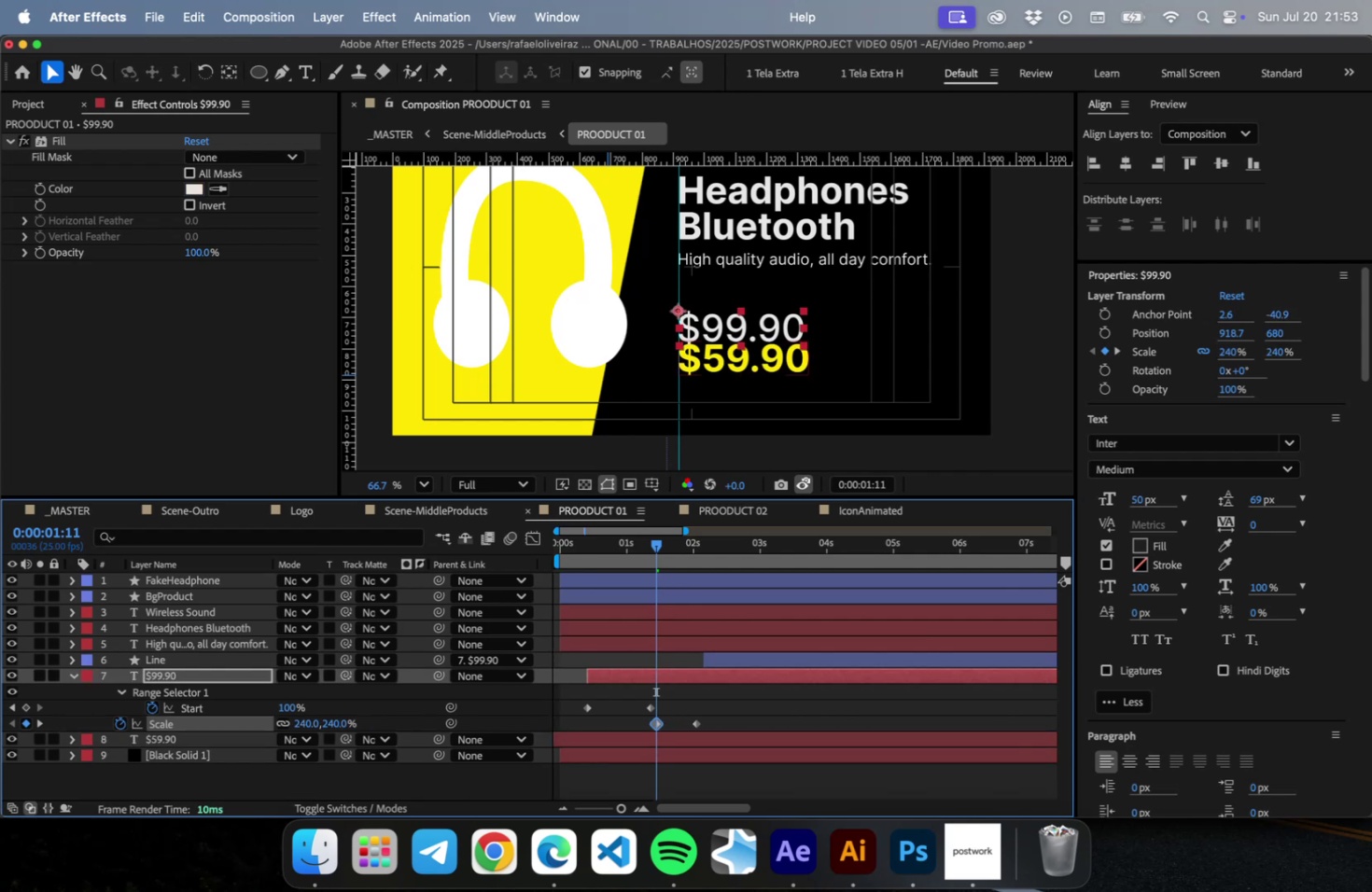 
key(Enter)
 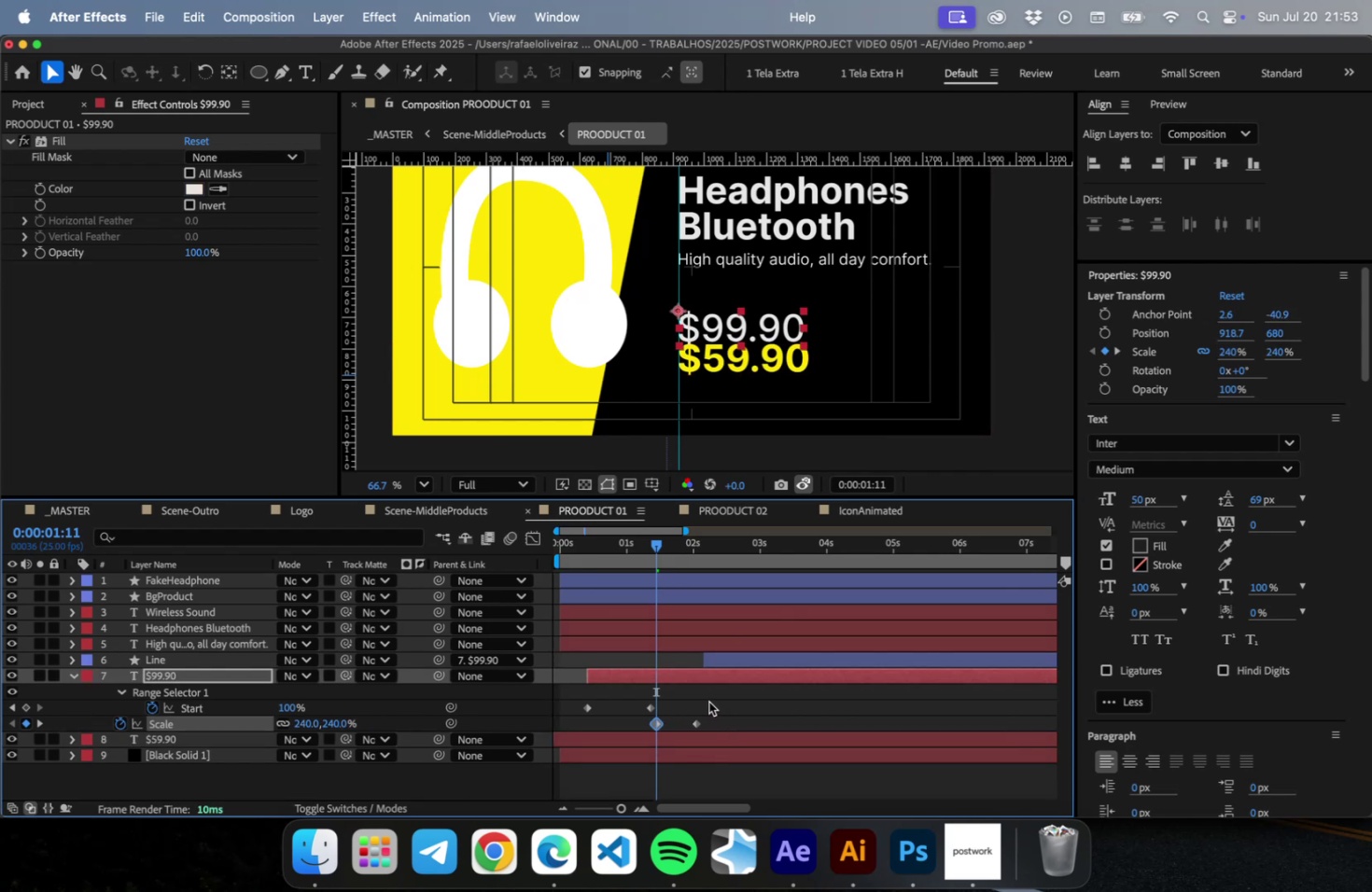 
left_click_drag(start_coordinate=[681, 732], to_coordinate=[1015, 723])
 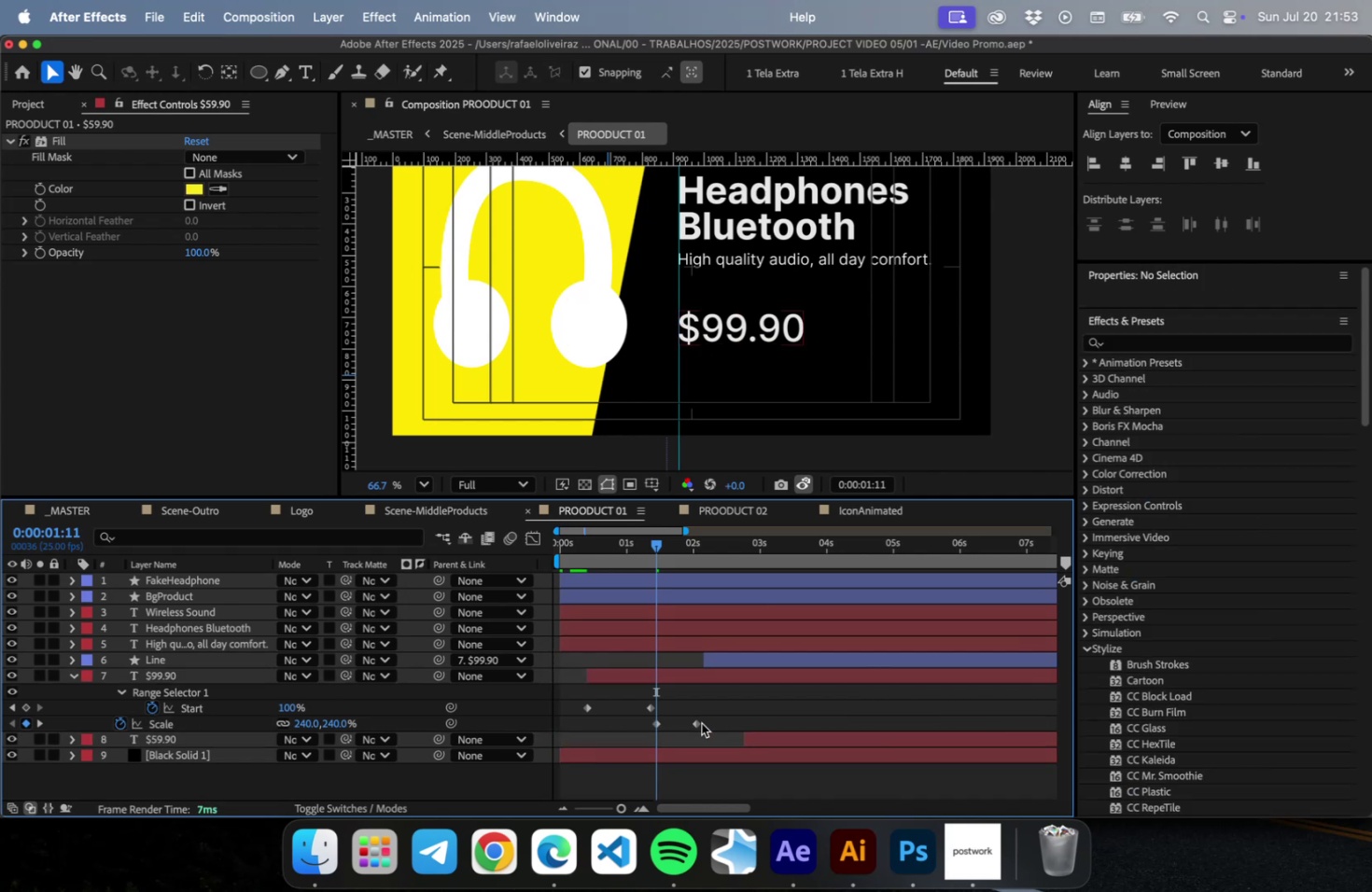 
left_click_drag(start_coordinate=[710, 722], to_coordinate=[660, 731])
 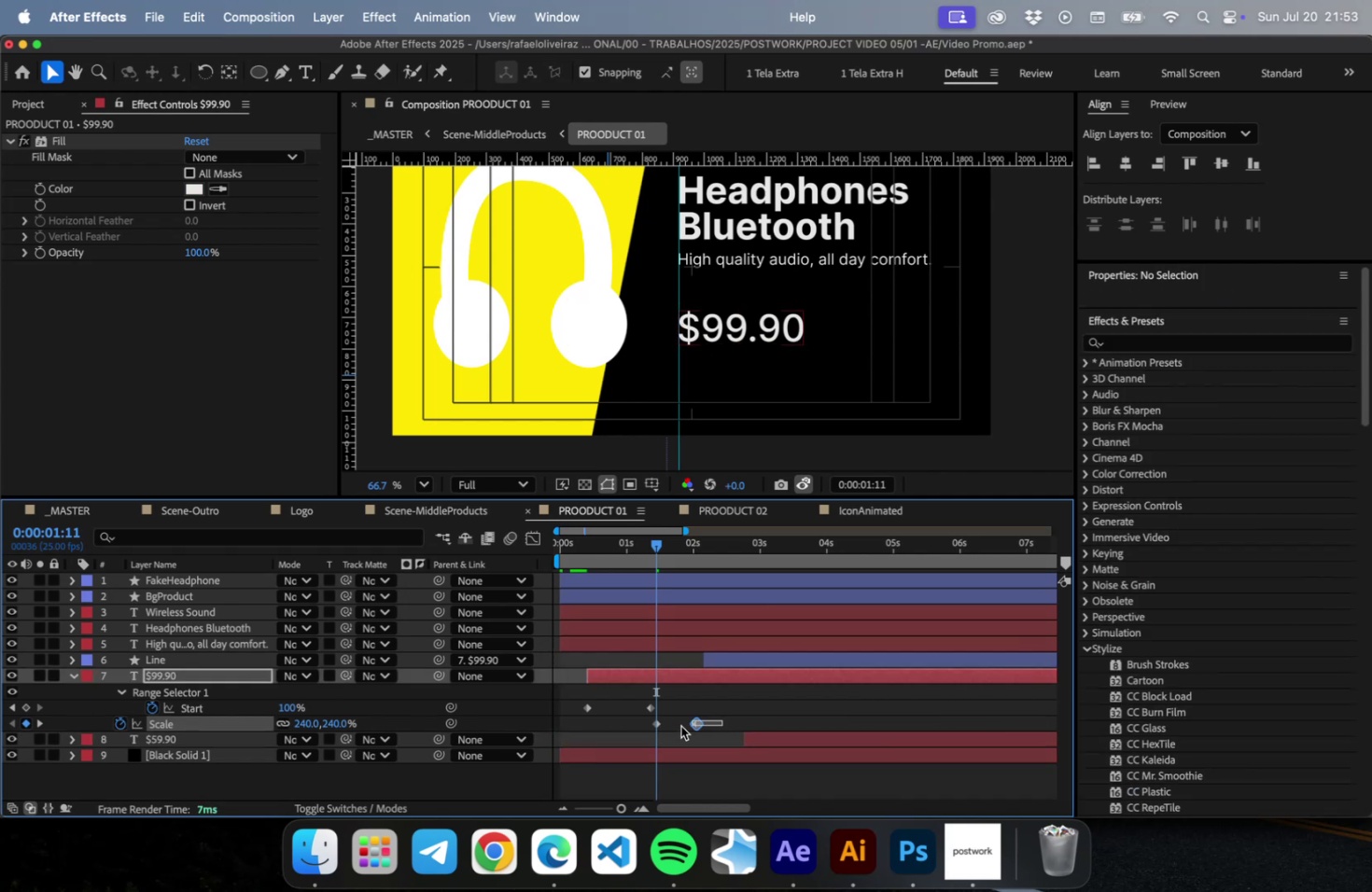 
left_click_drag(start_coordinate=[721, 719], to_coordinate=[630, 729])
 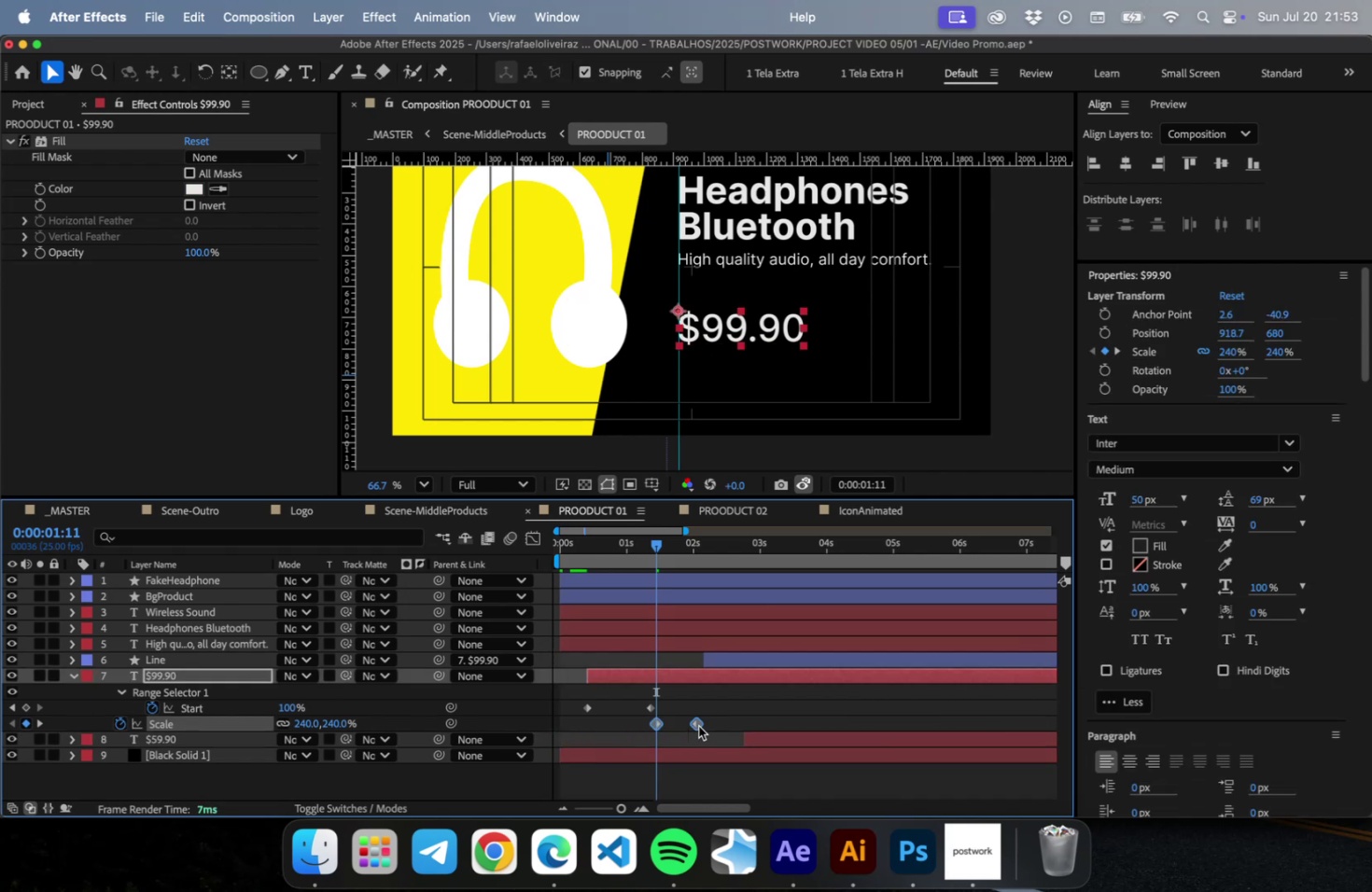 
left_click_drag(start_coordinate=[697, 726], to_coordinate=[752, 722])
 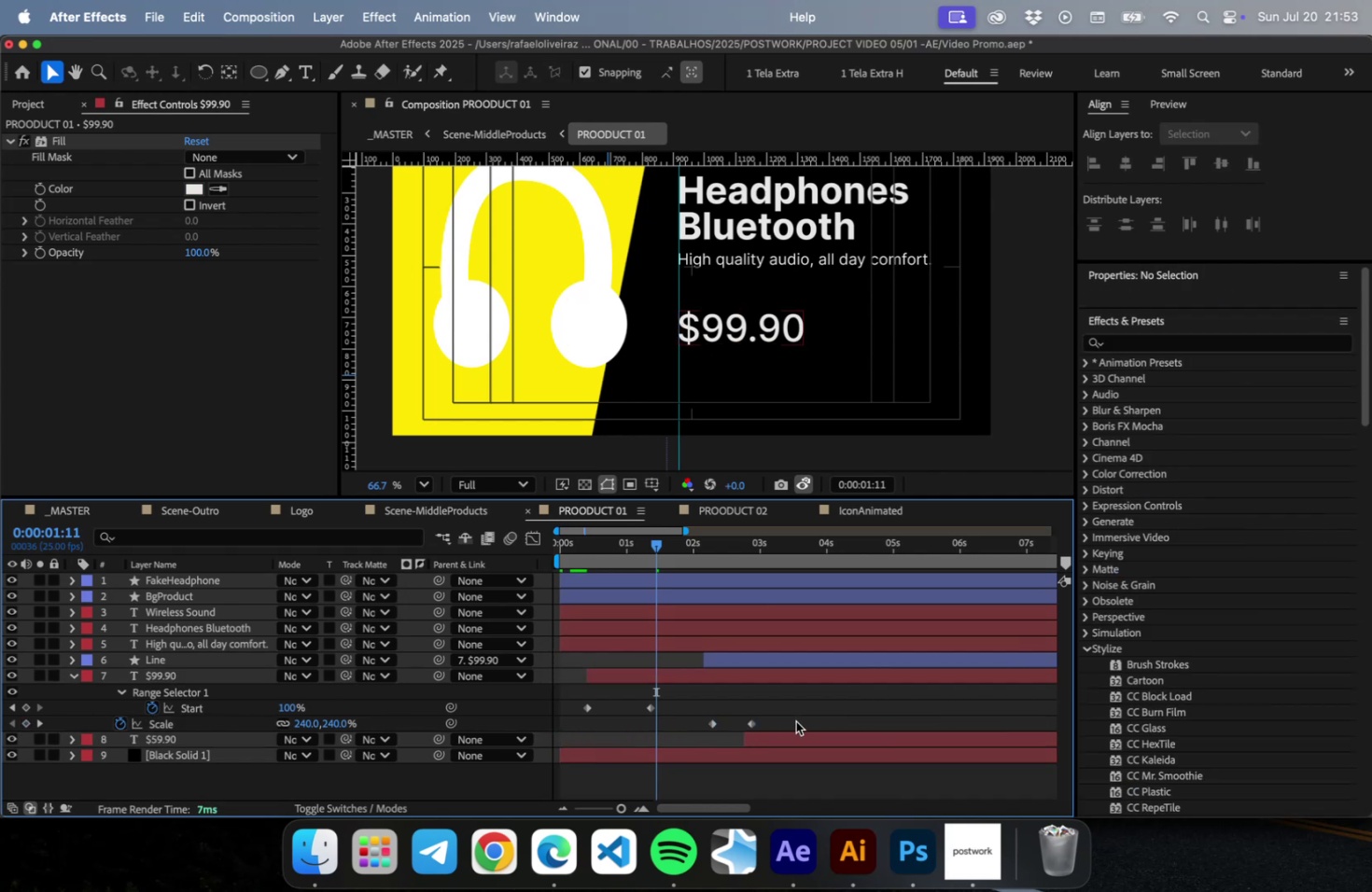 
left_click([795, 721])
 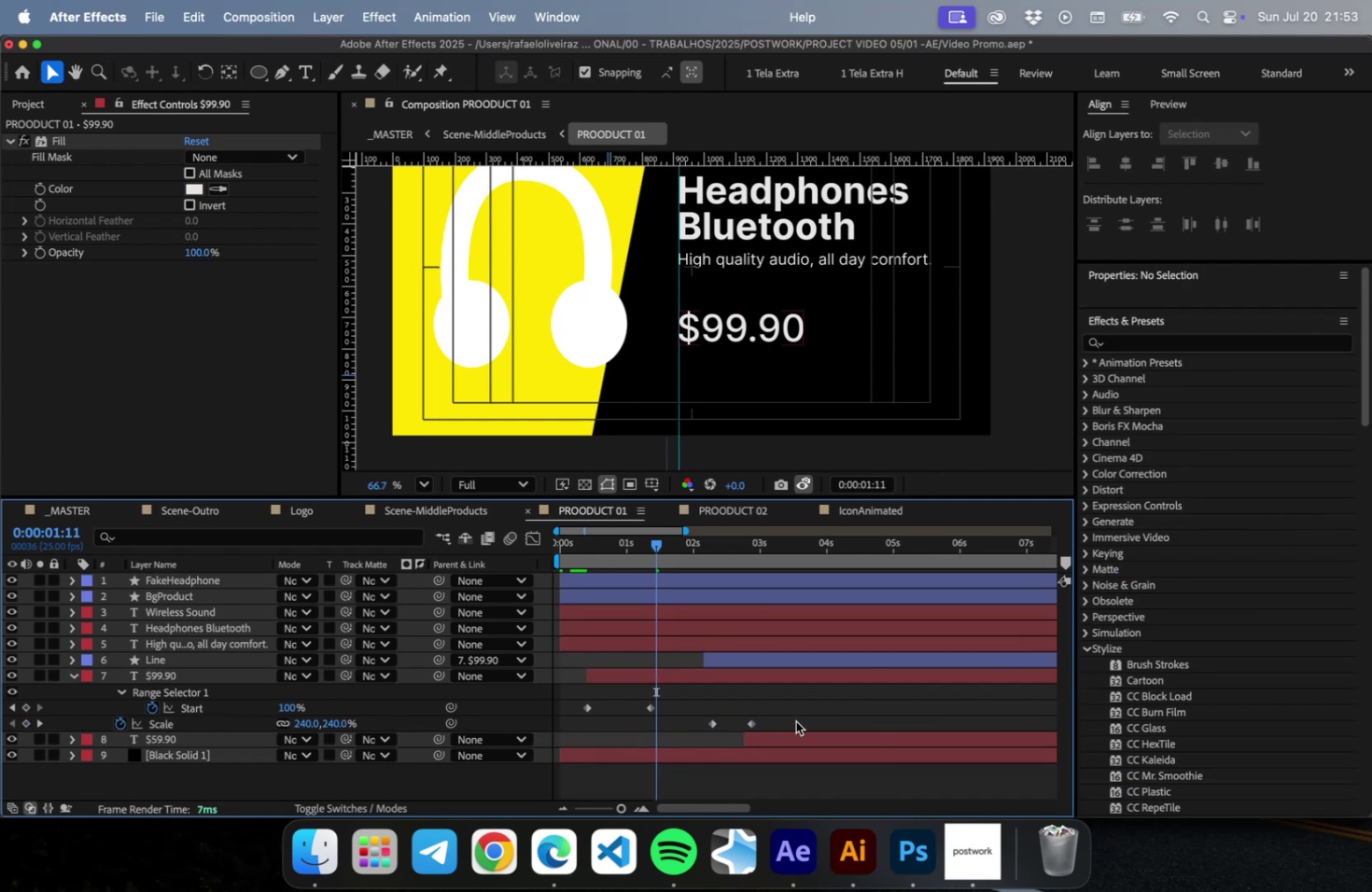 
key(Meta+CommandLeft)
 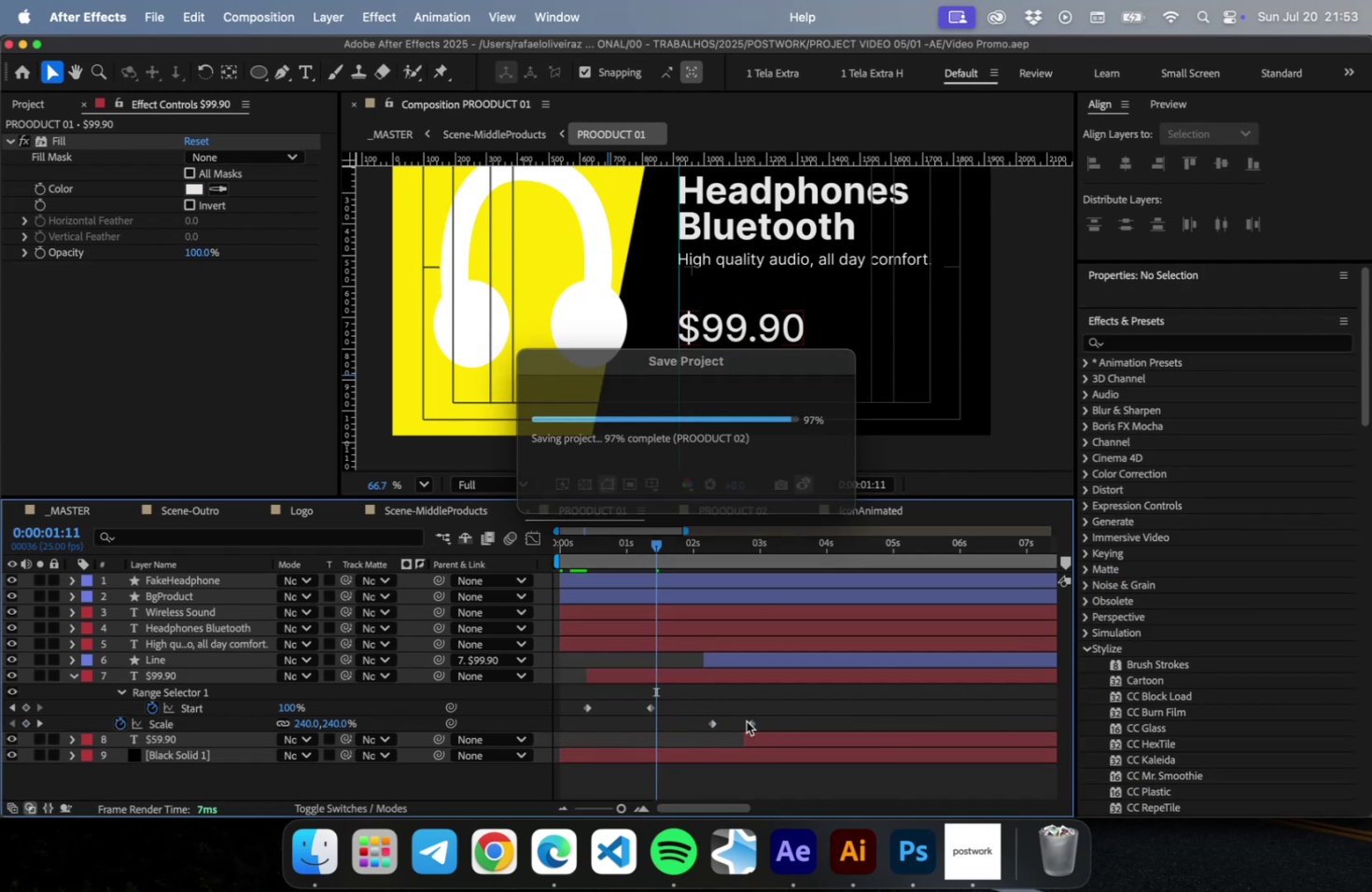 
key(Meta+S)
 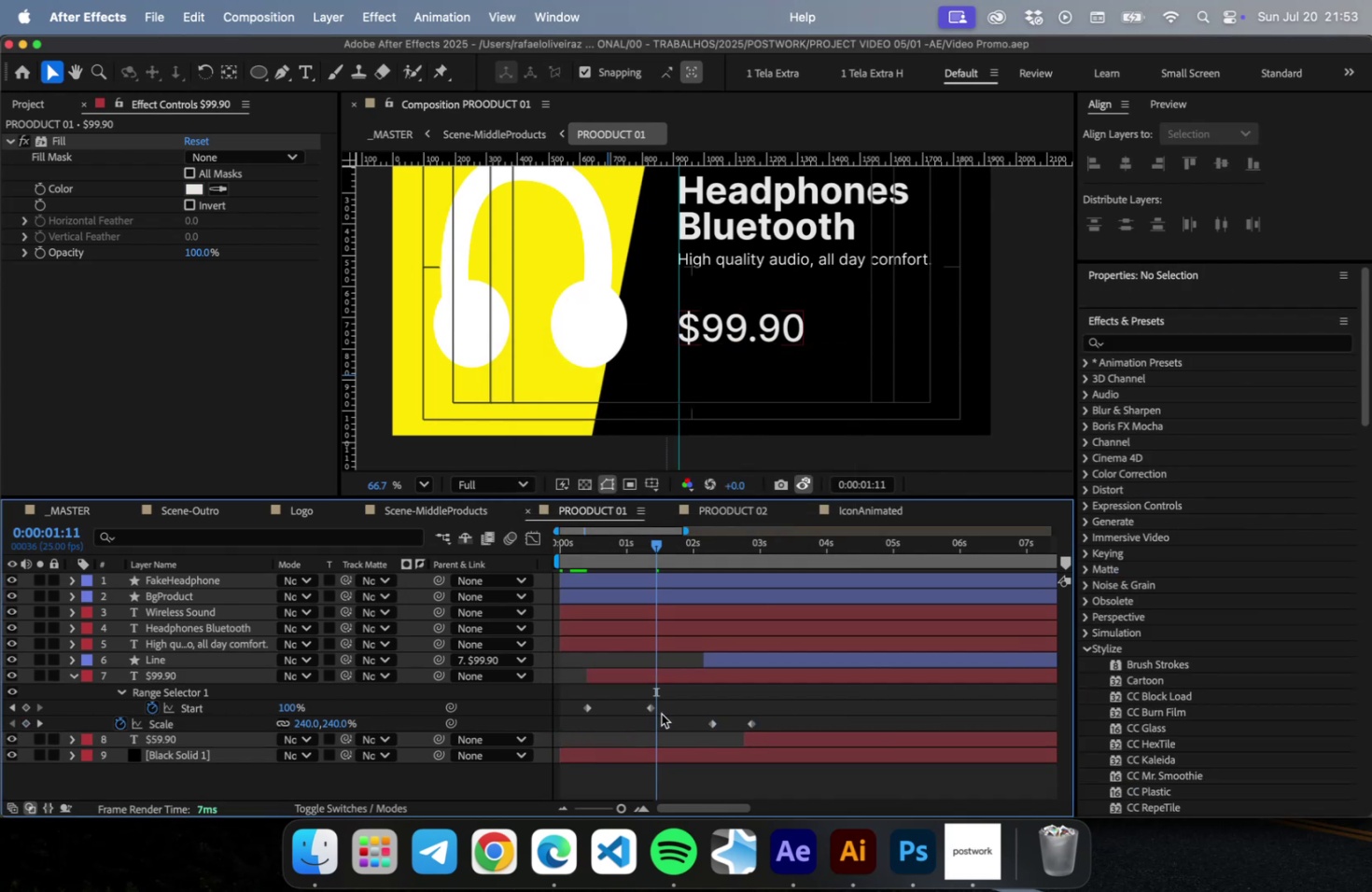 
left_click_drag(start_coordinate=[667, 708], to_coordinate=[639, 715])
 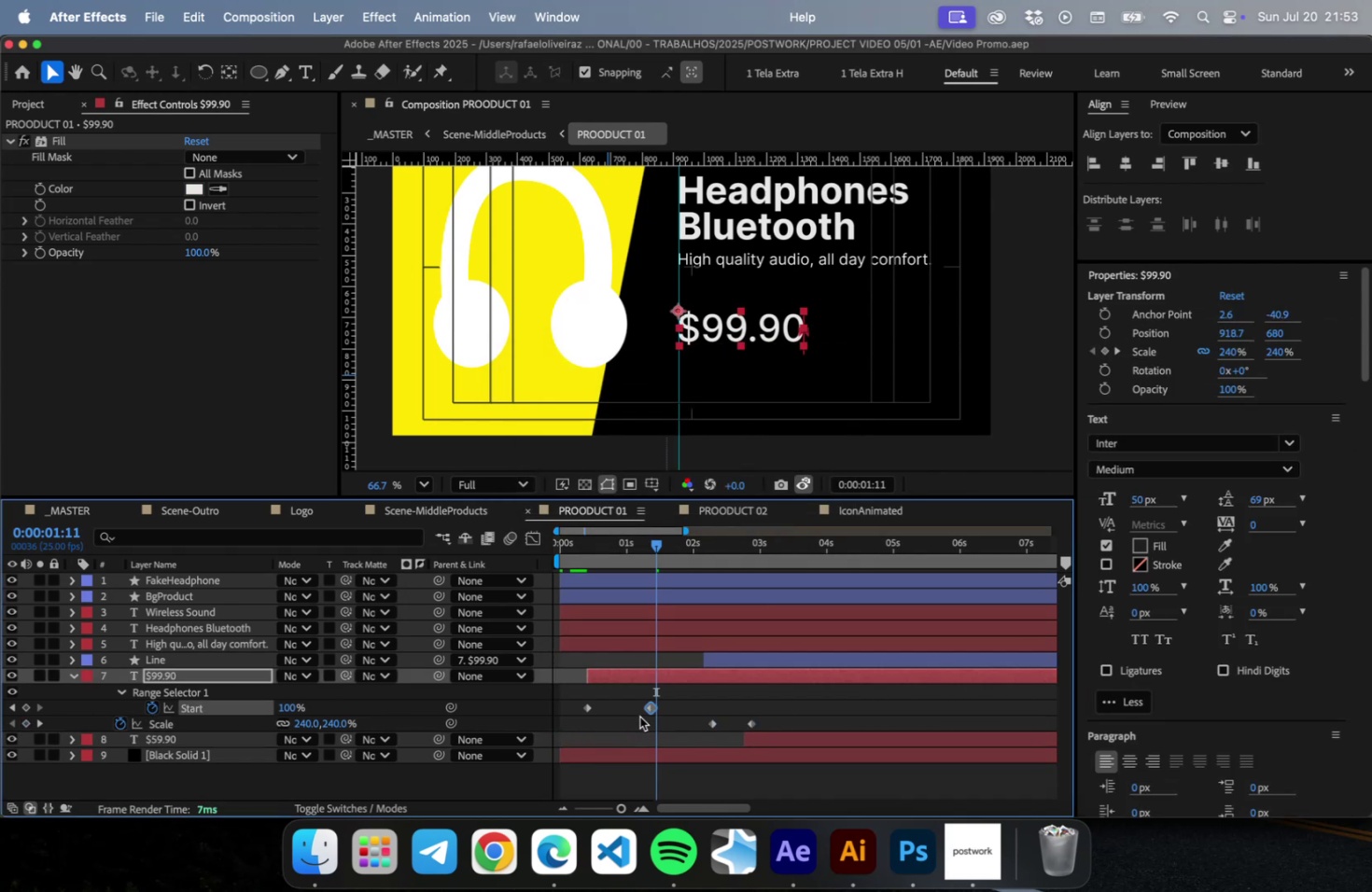 
key(F9)
 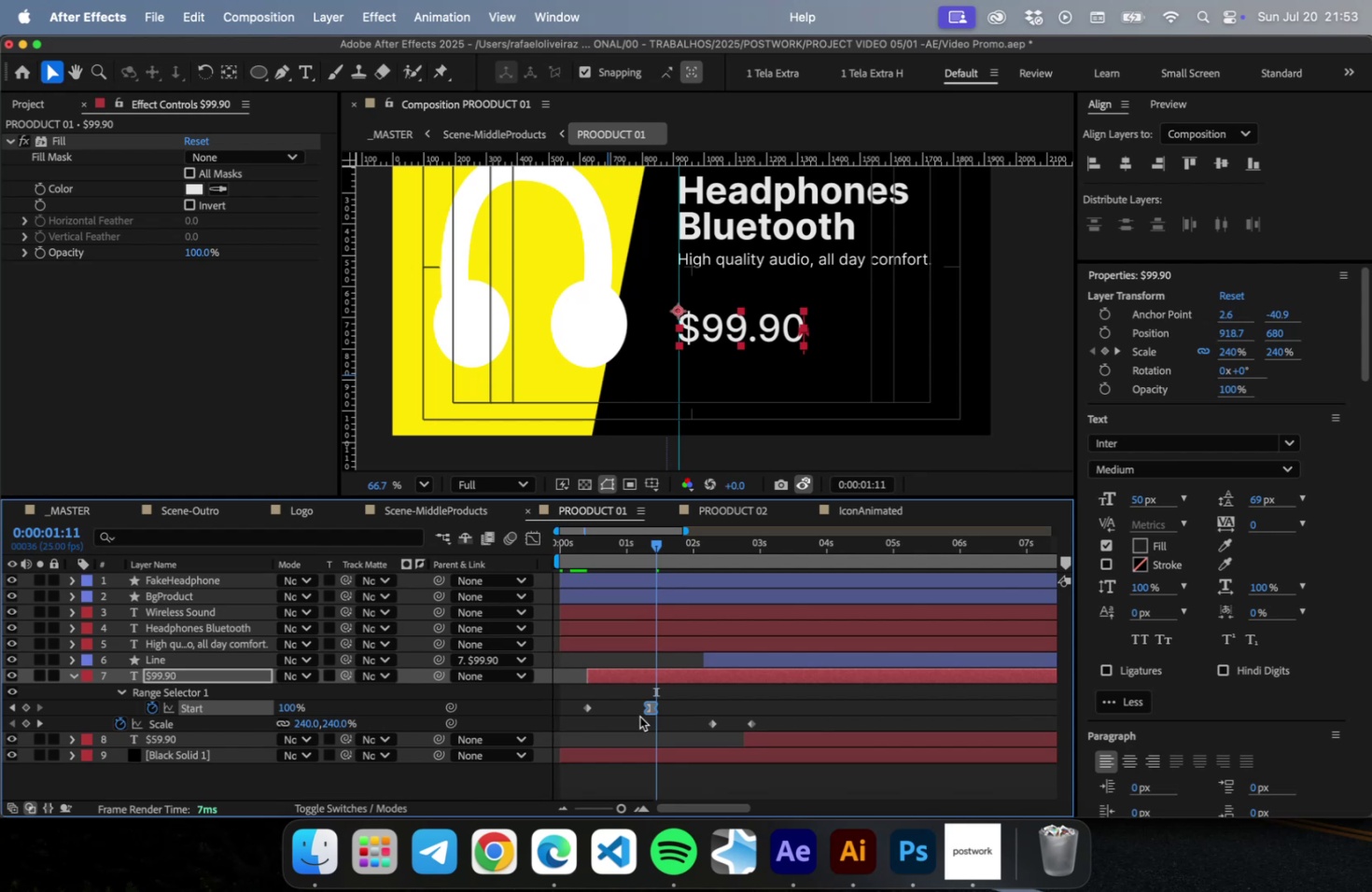 
key(Meta+CommandLeft)
 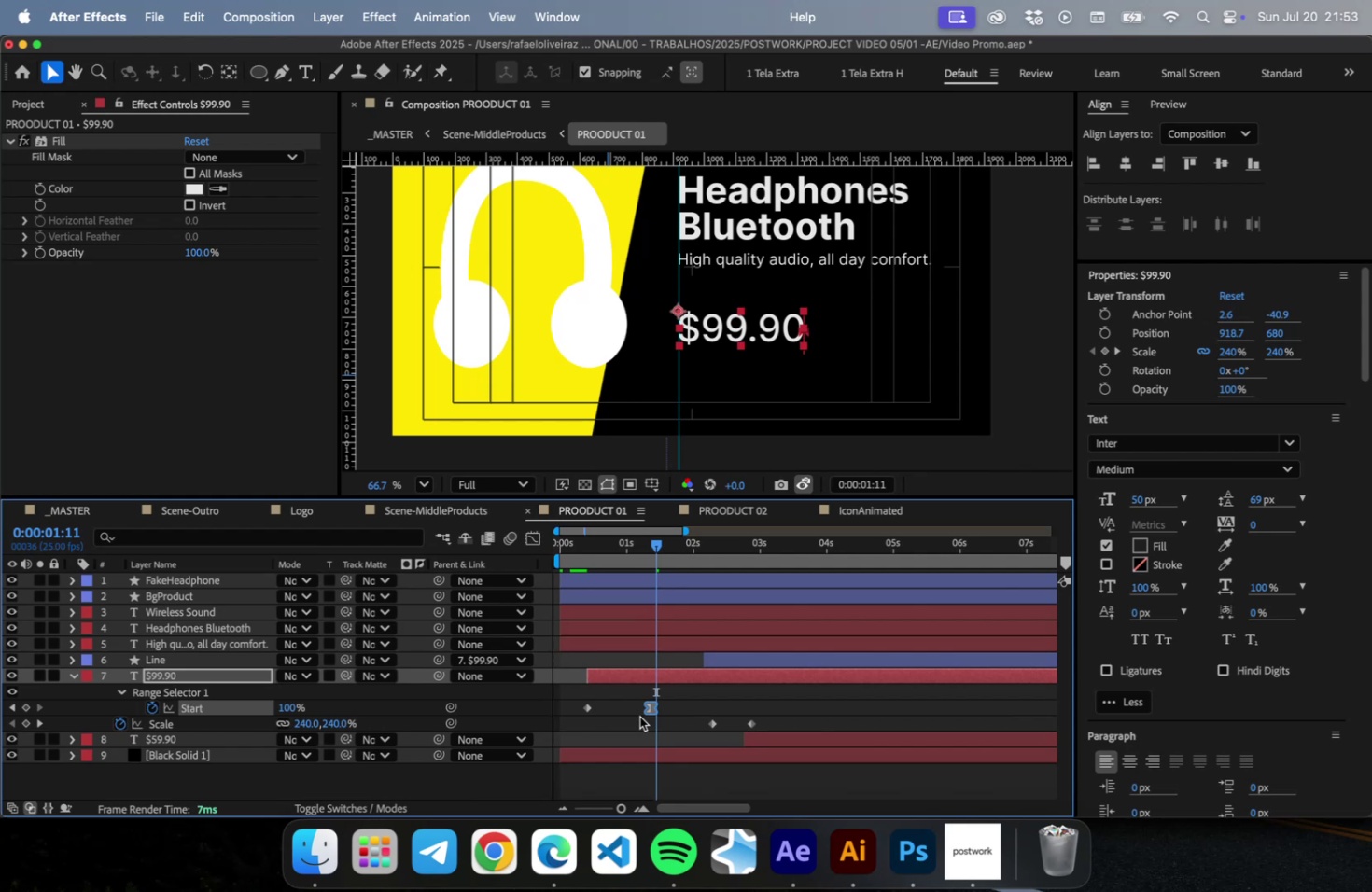 
key(Meta+CommandLeft)
 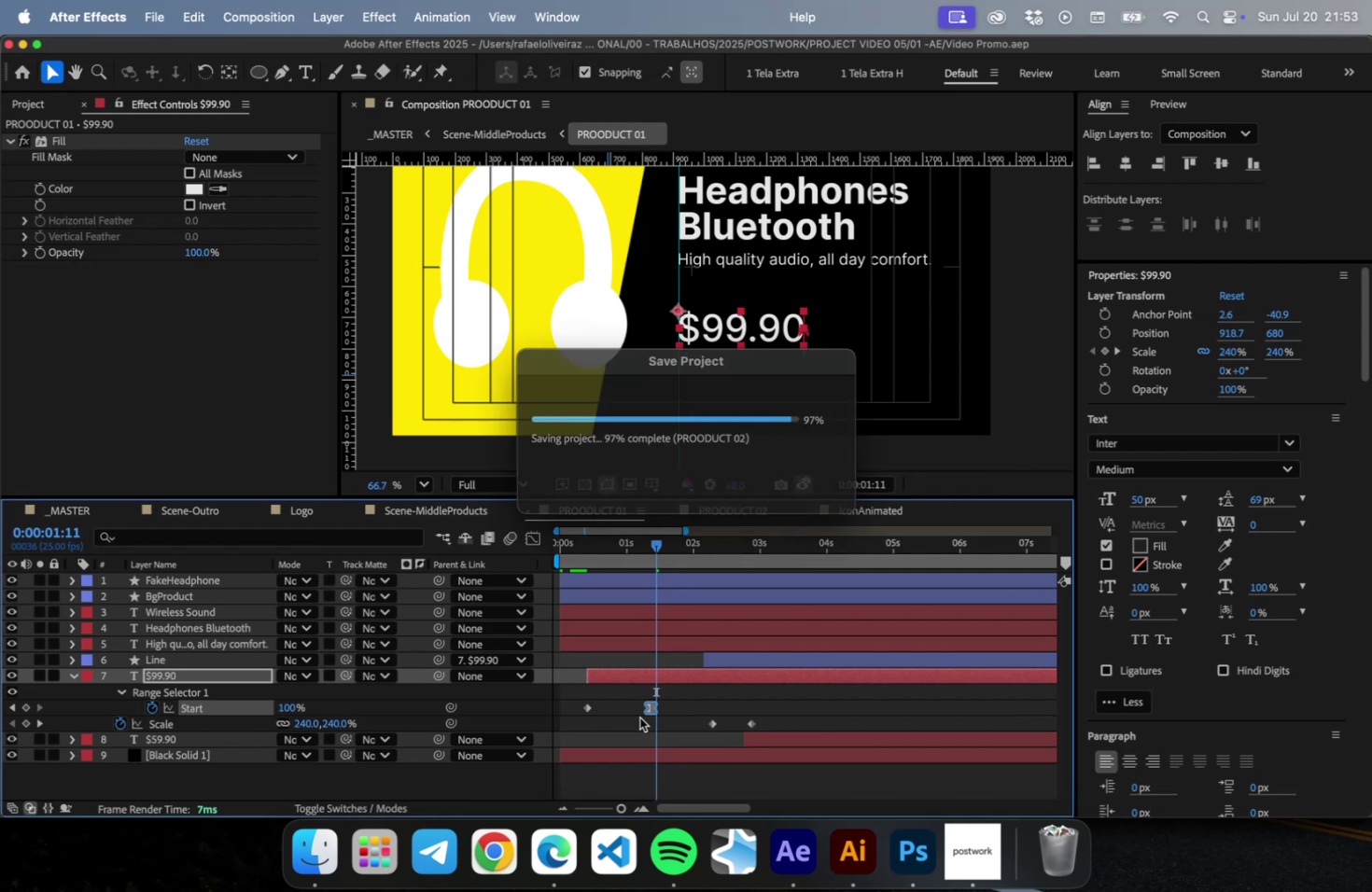 
key(Meta+S)
 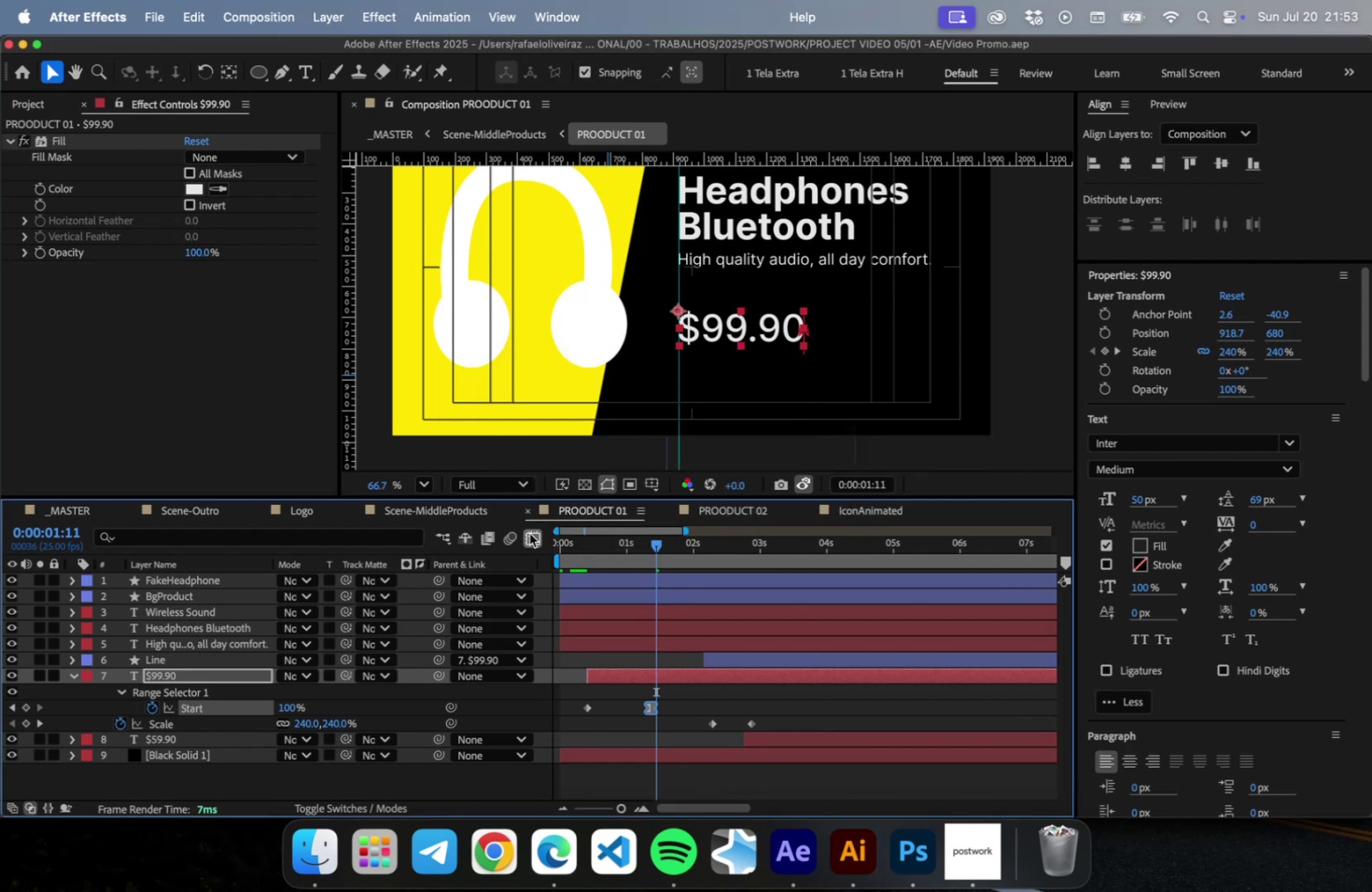 
left_click([529, 533])
 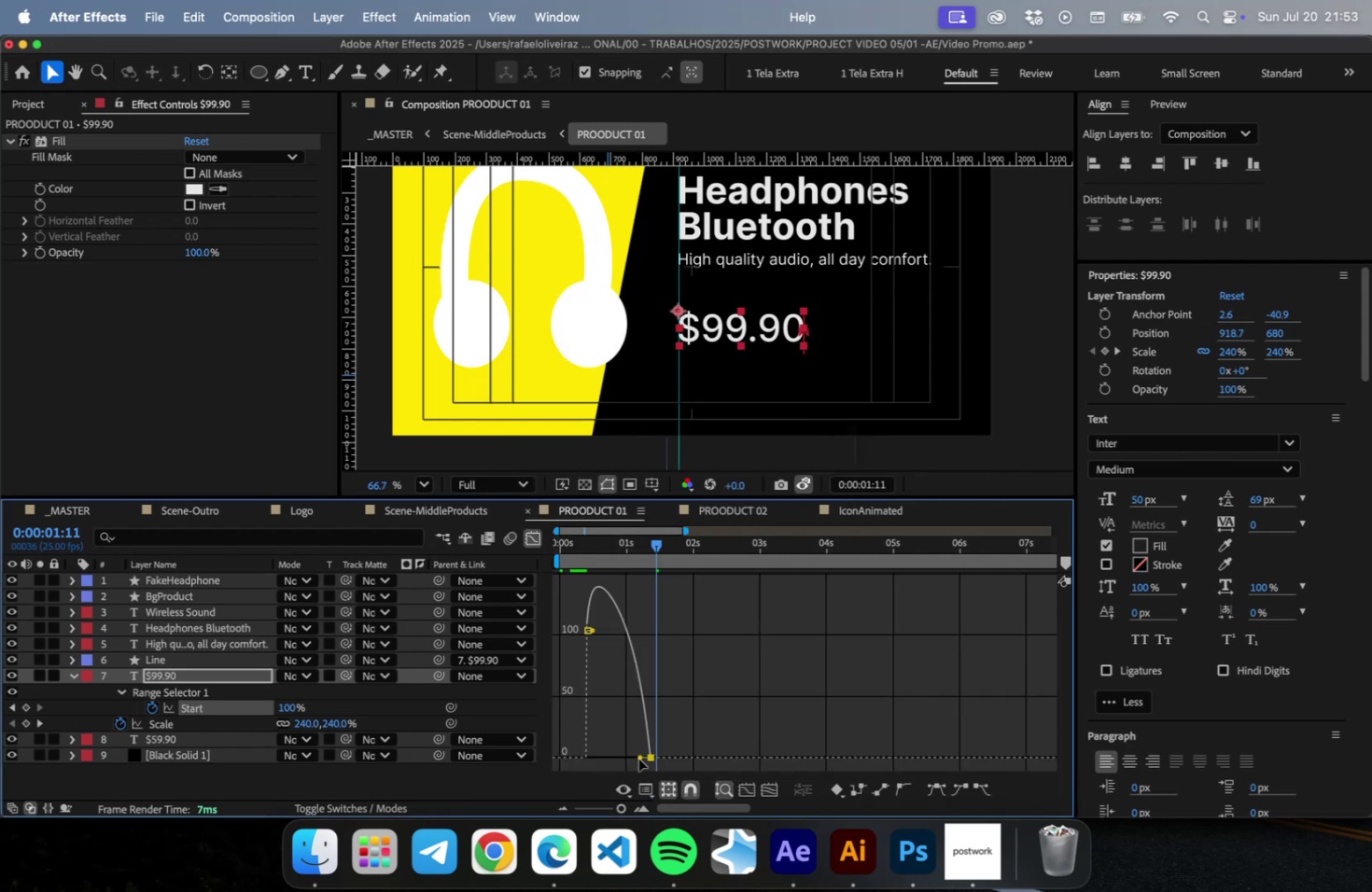 
left_click_drag(start_coordinate=[638, 758], to_coordinate=[609, 758])
 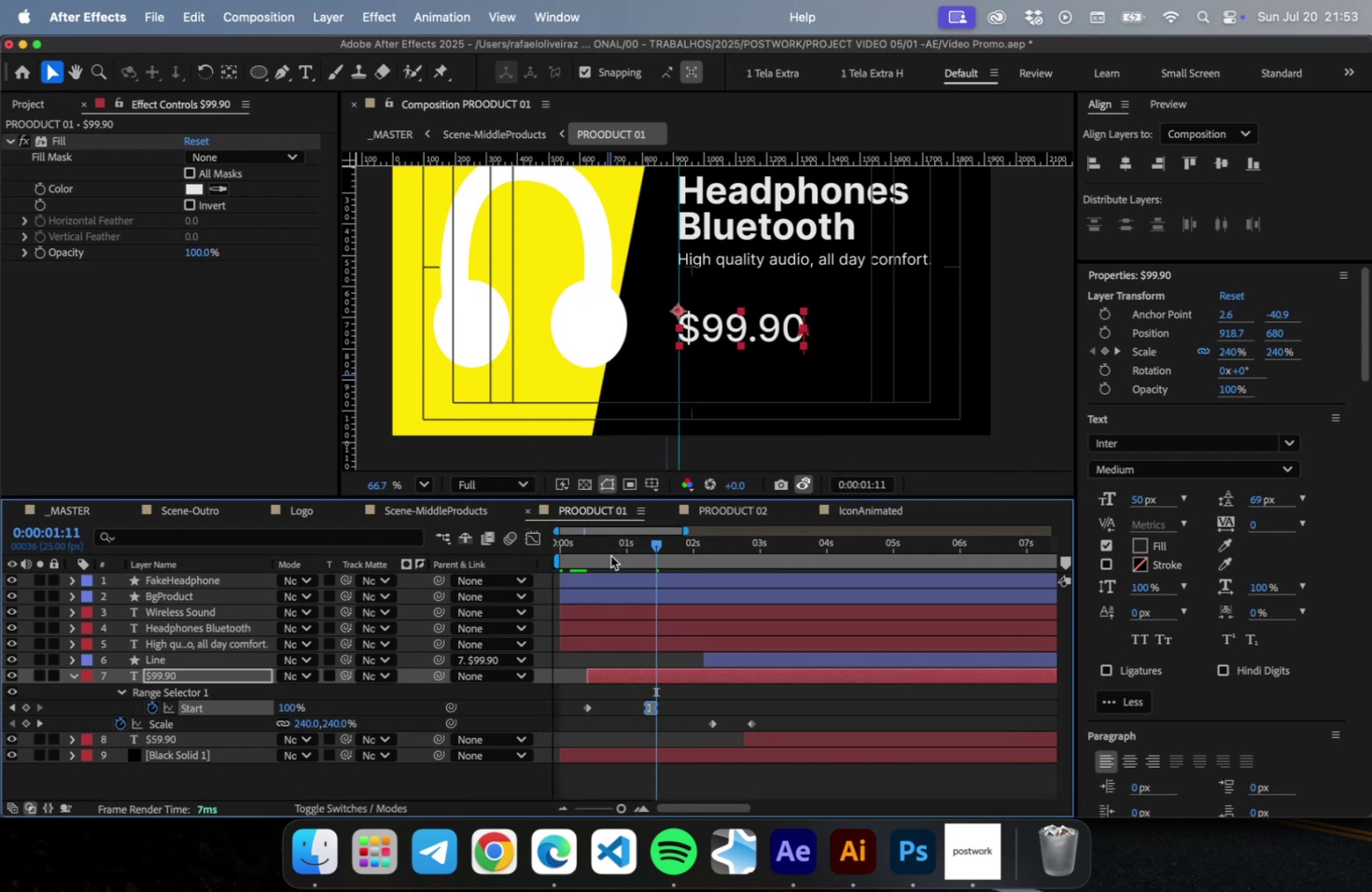 
left_click_drag(start_coordinate=[603, 547], to_coordinate=[581, 543])
 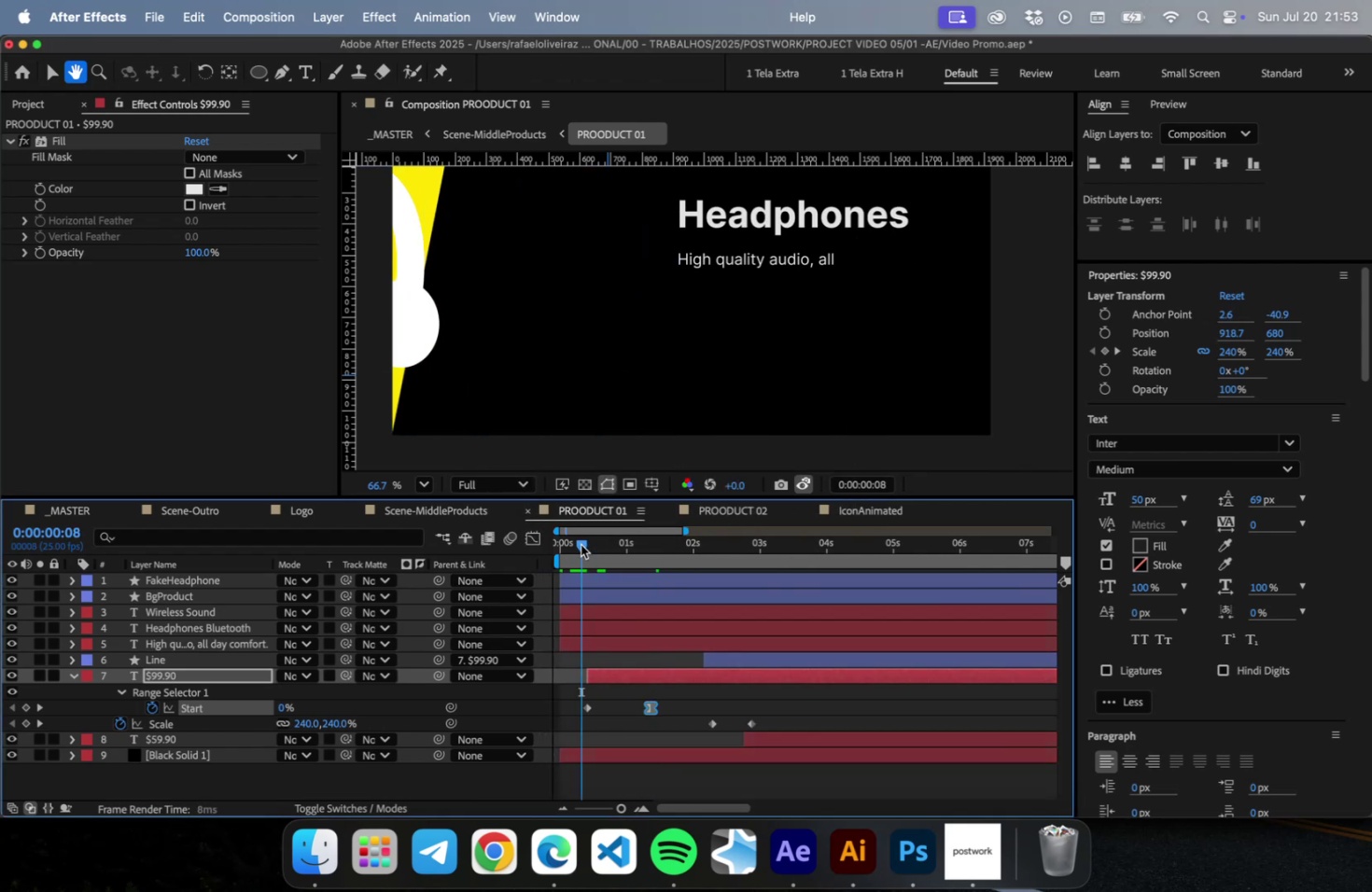 
key(Space)
 